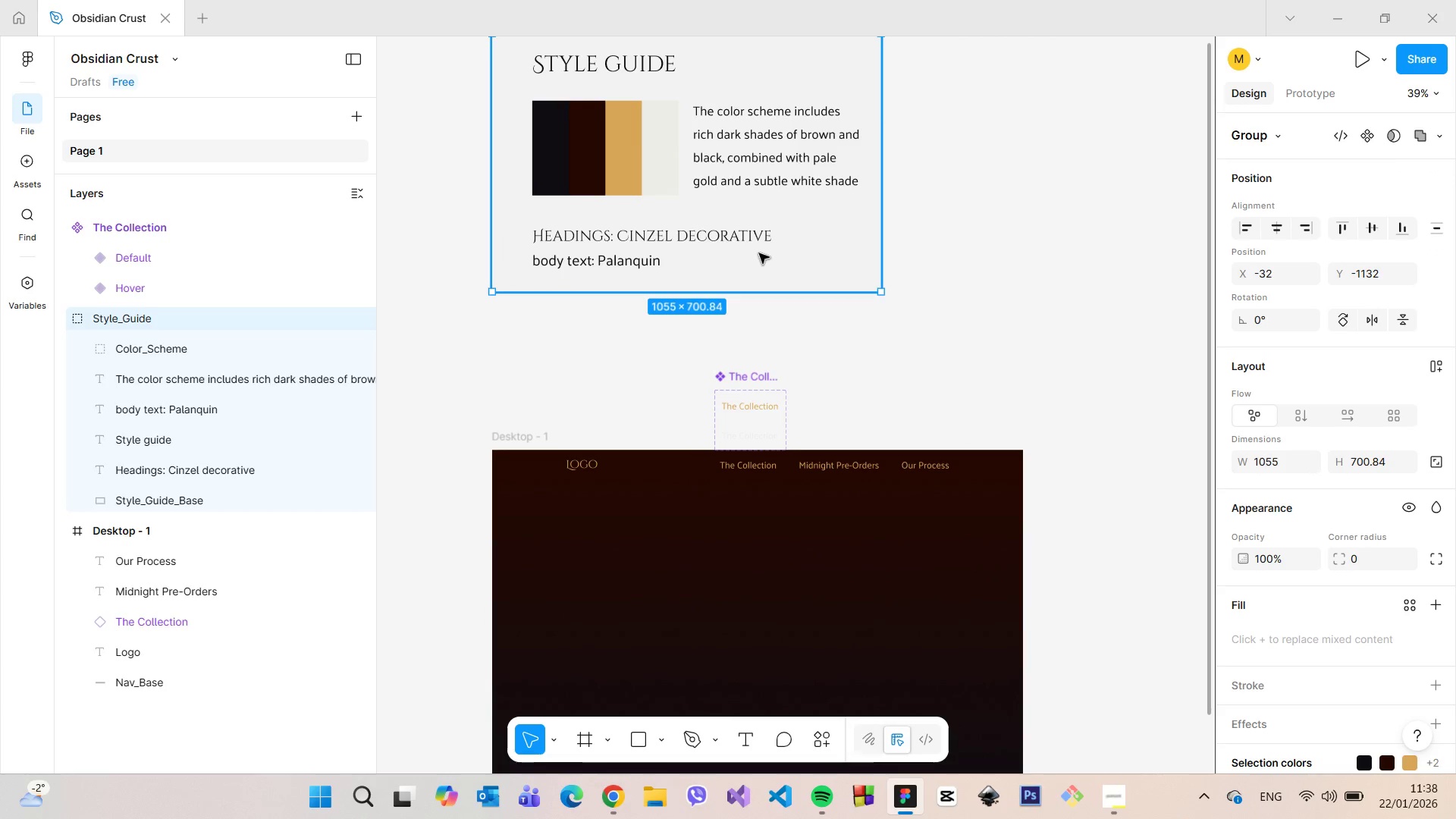 
double_click([759, 253])
 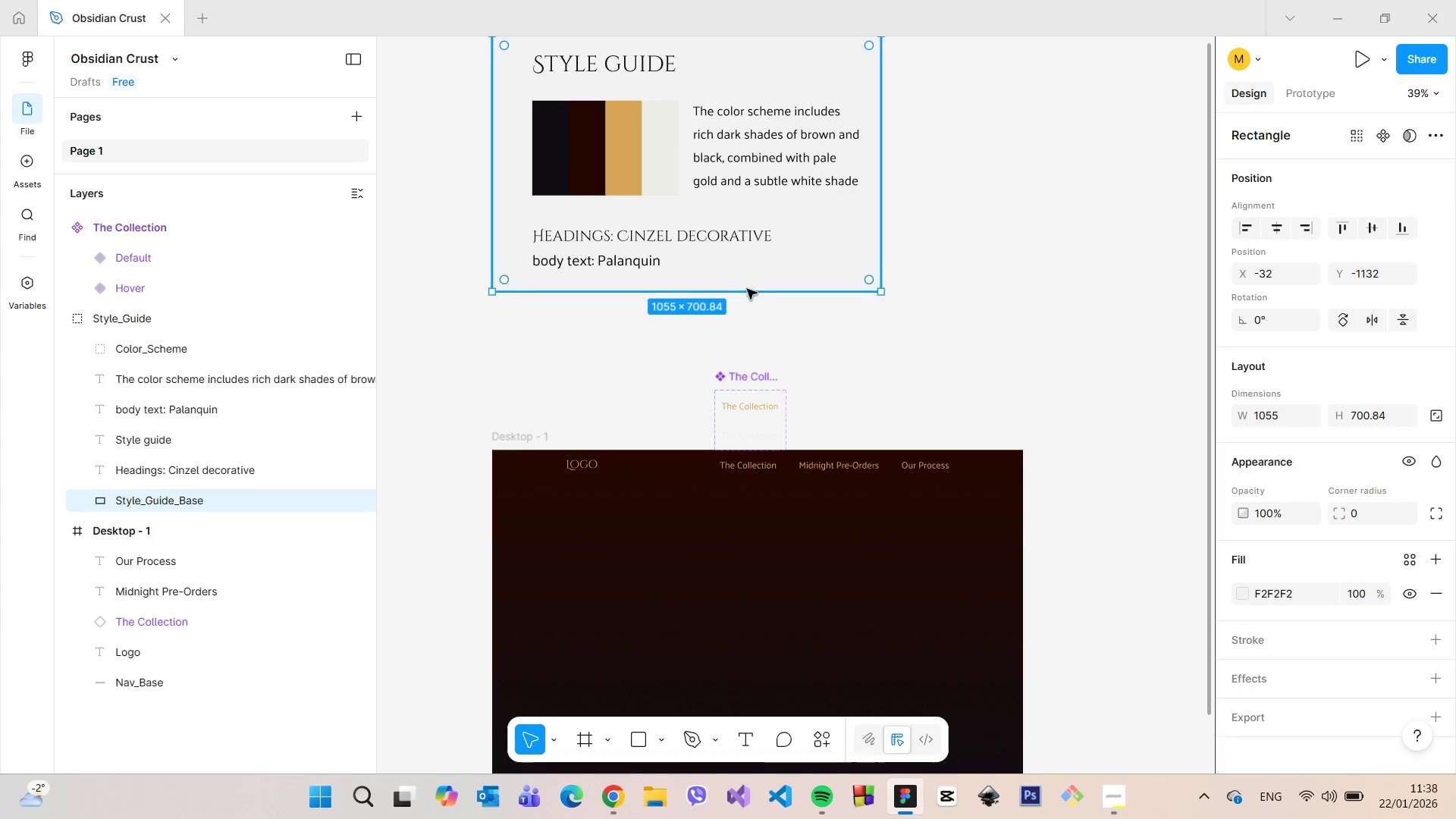 
hold_key(key=ControlLeft, duration=1.09)
left_click_drag(start_coordinate=[745, 293], to_coordinate=[761, 353])
 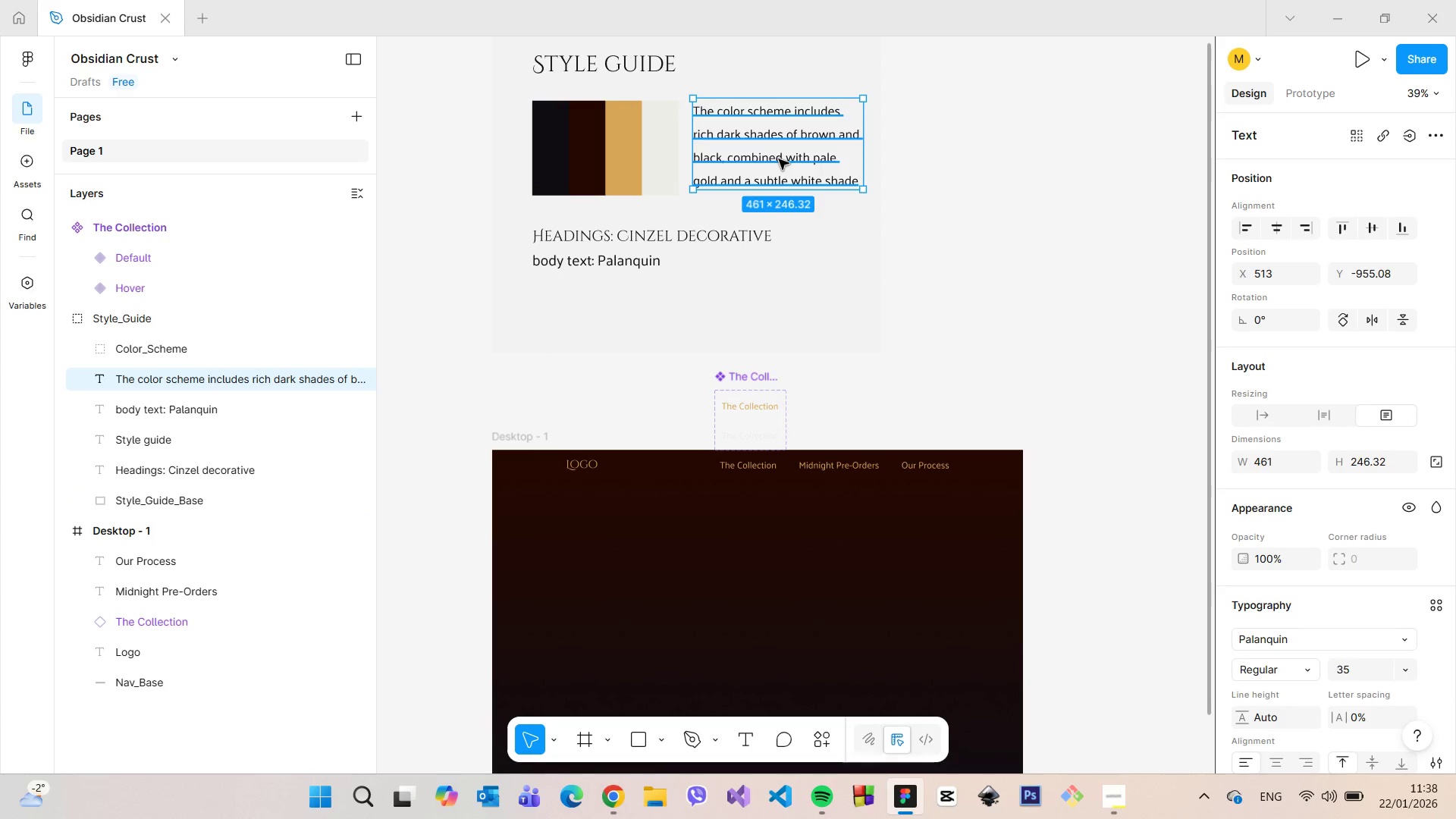 
hold_key(key=AltLeft, duration=1.19)
left_click_drag(start_coordinate=[779, 159], to_coordinate=[631, 317])
 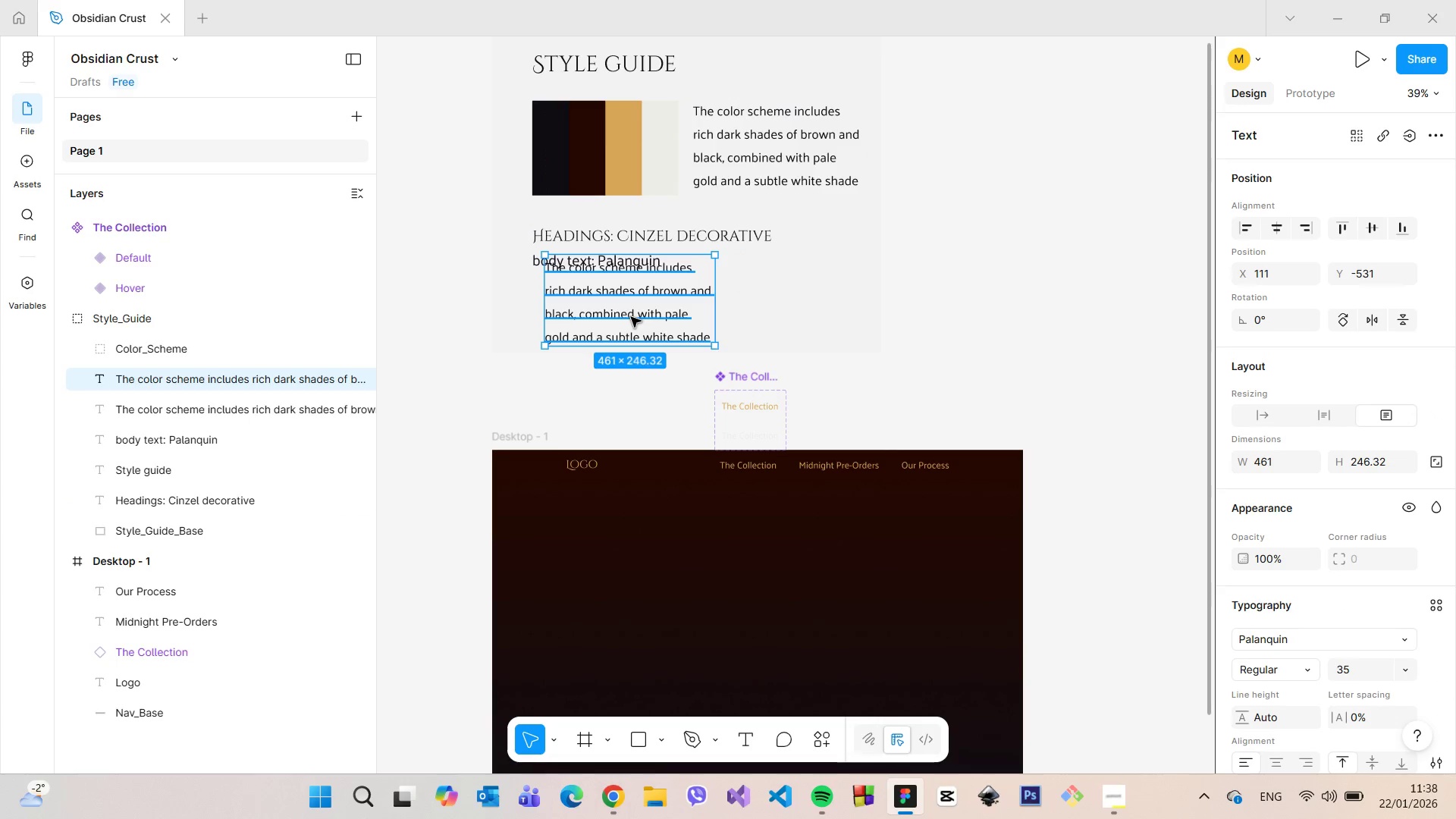 
double_click([631, 317])
 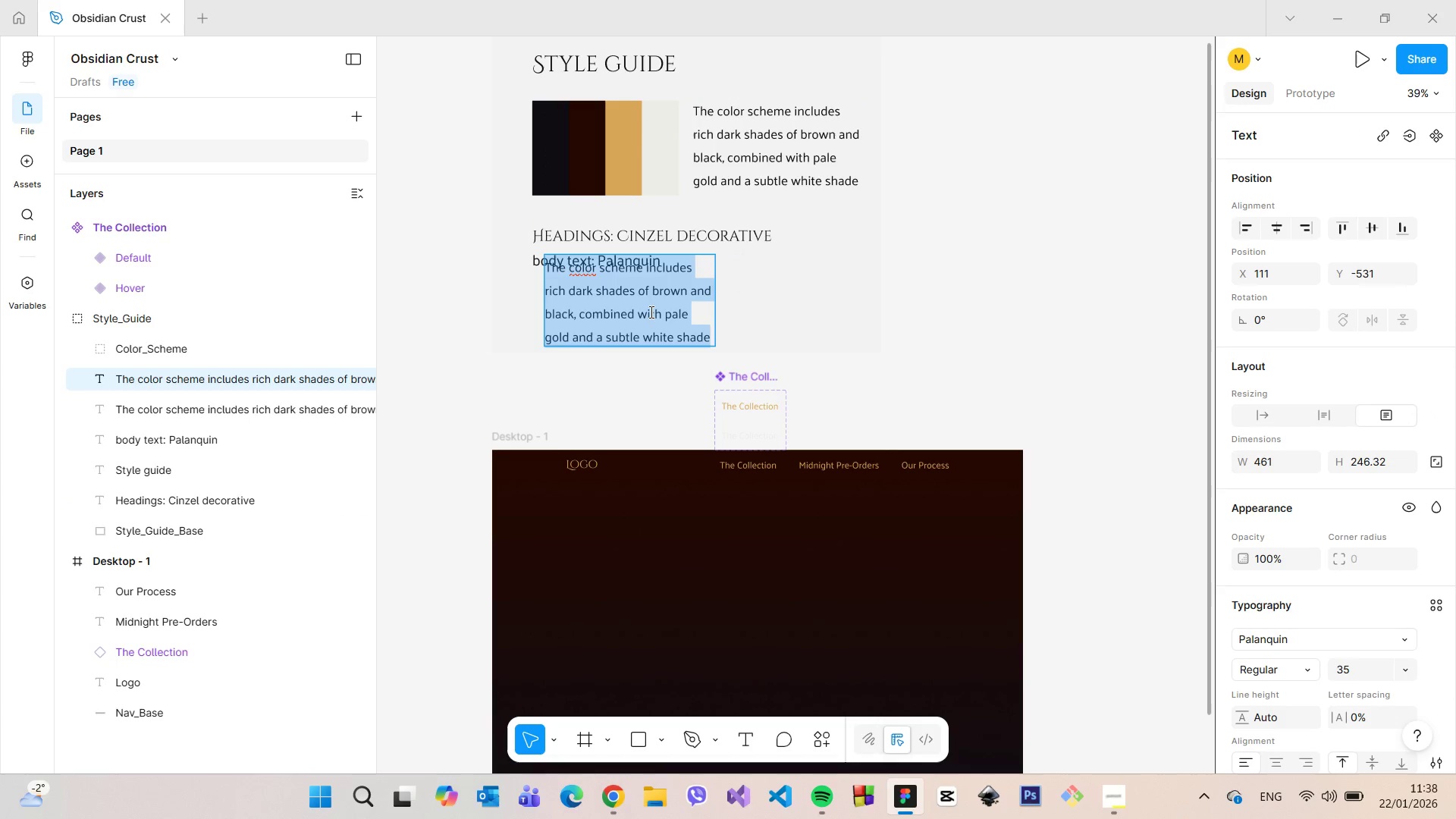 
type(In the nav bar, elements will have the hover effect same as the one for the collection link)
 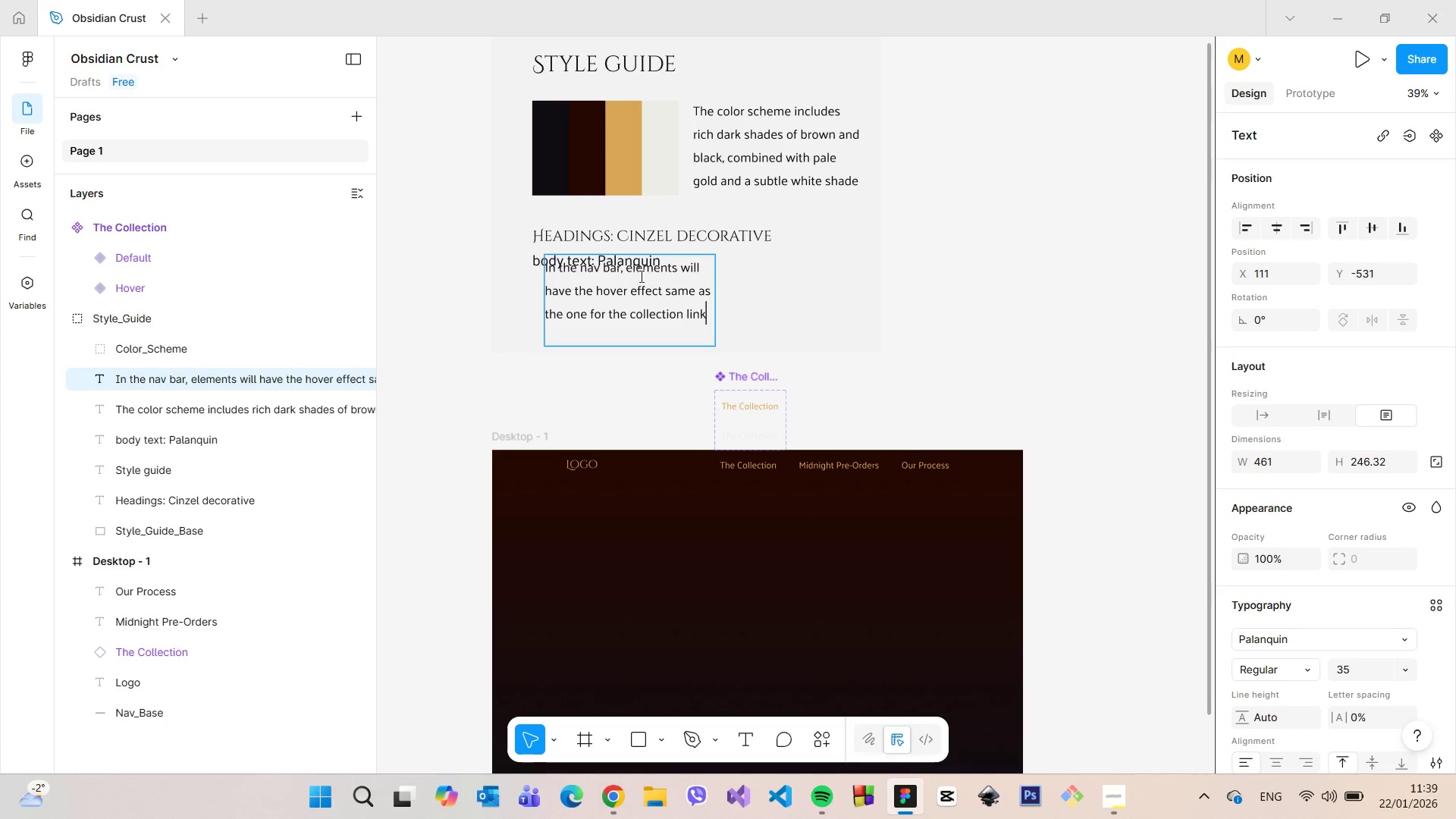 
left_click([627, 267])
 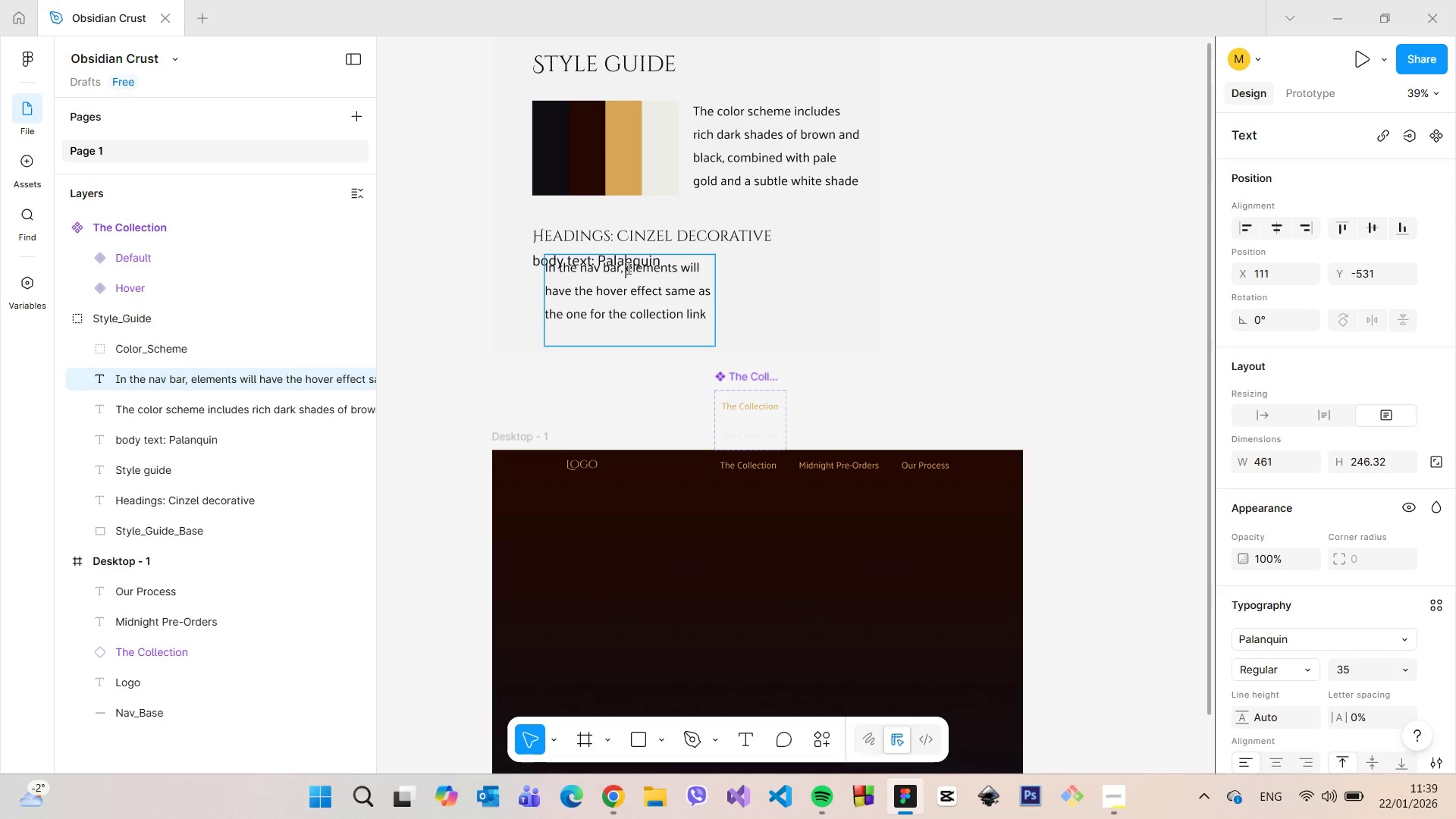 
type(all the )
 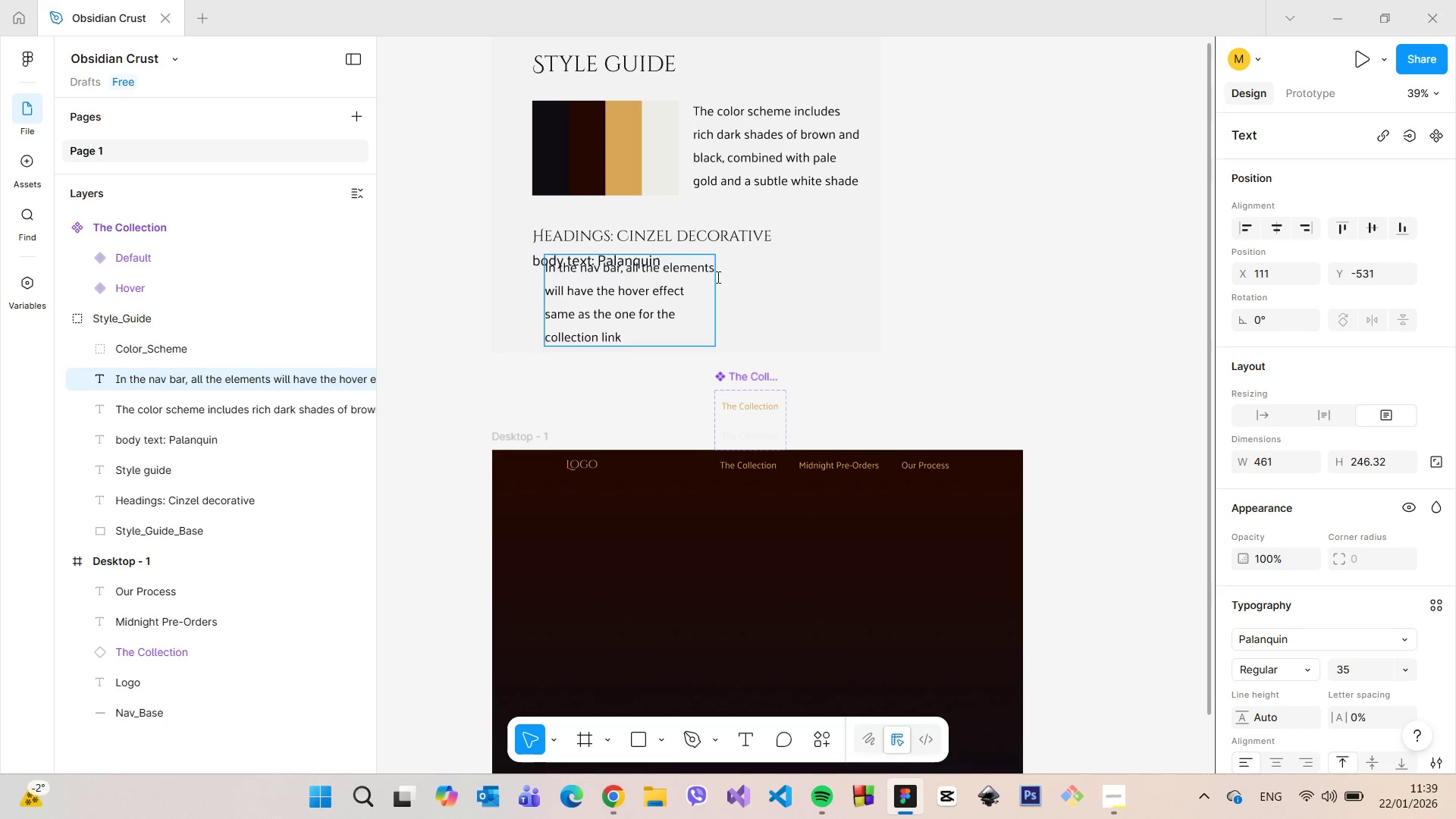 
left_click([757, 292])
 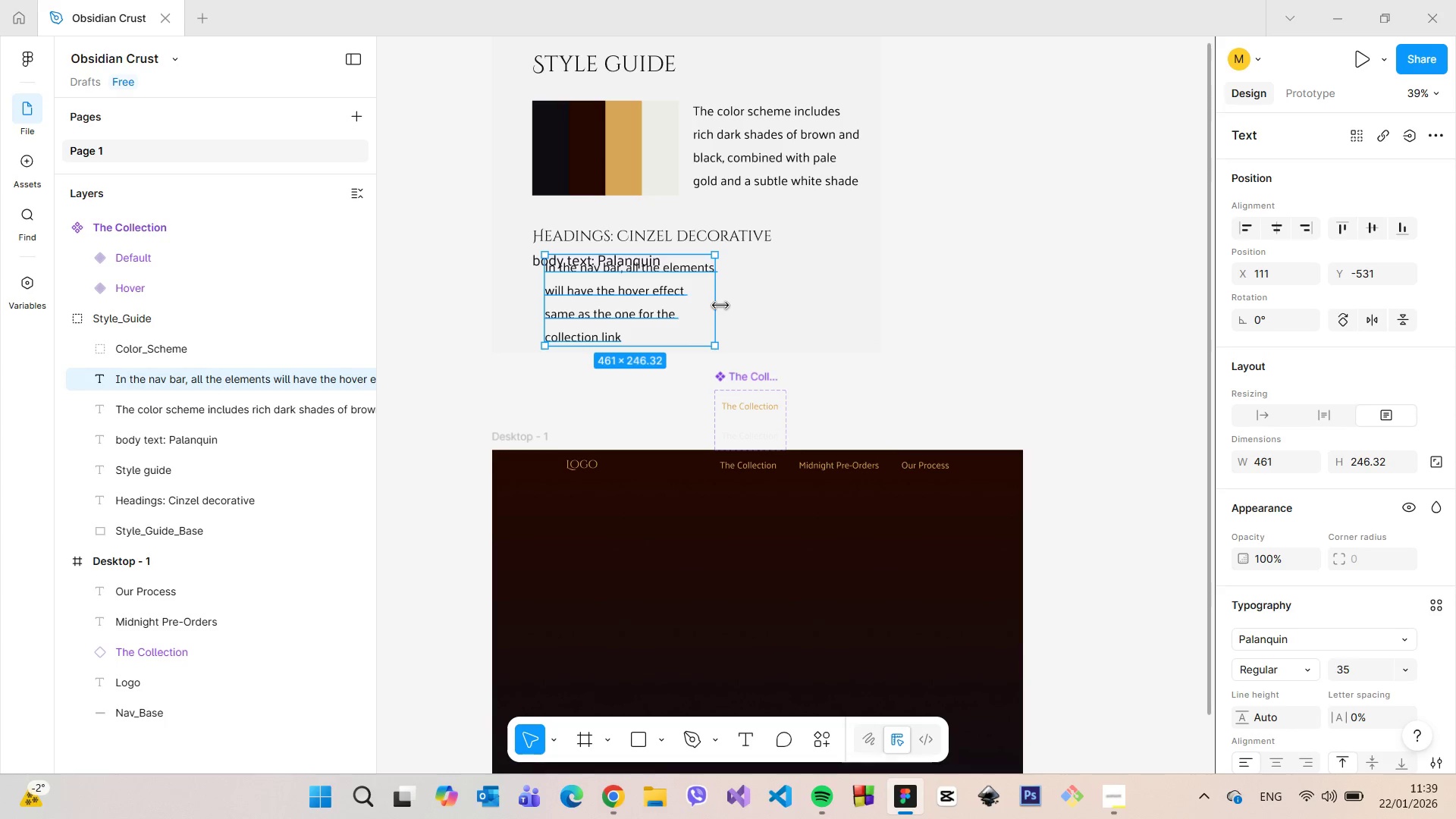 
left_click_drag(start_coordinate=[720, 306], to_coordinate=[872, 309])
 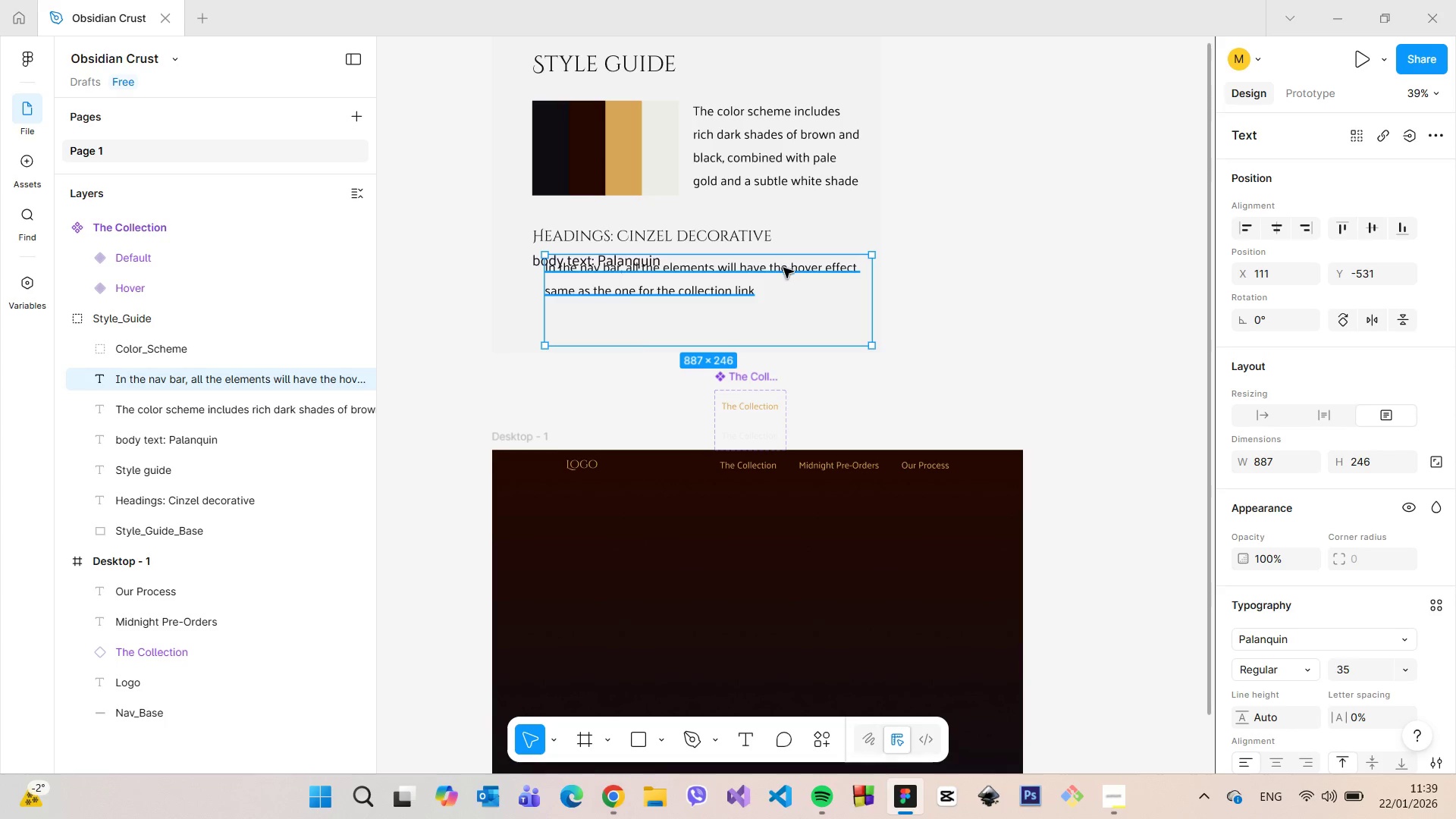 
left_click_drag(start_coordinate=[783, 268], to_coordinate=[770, 294])
 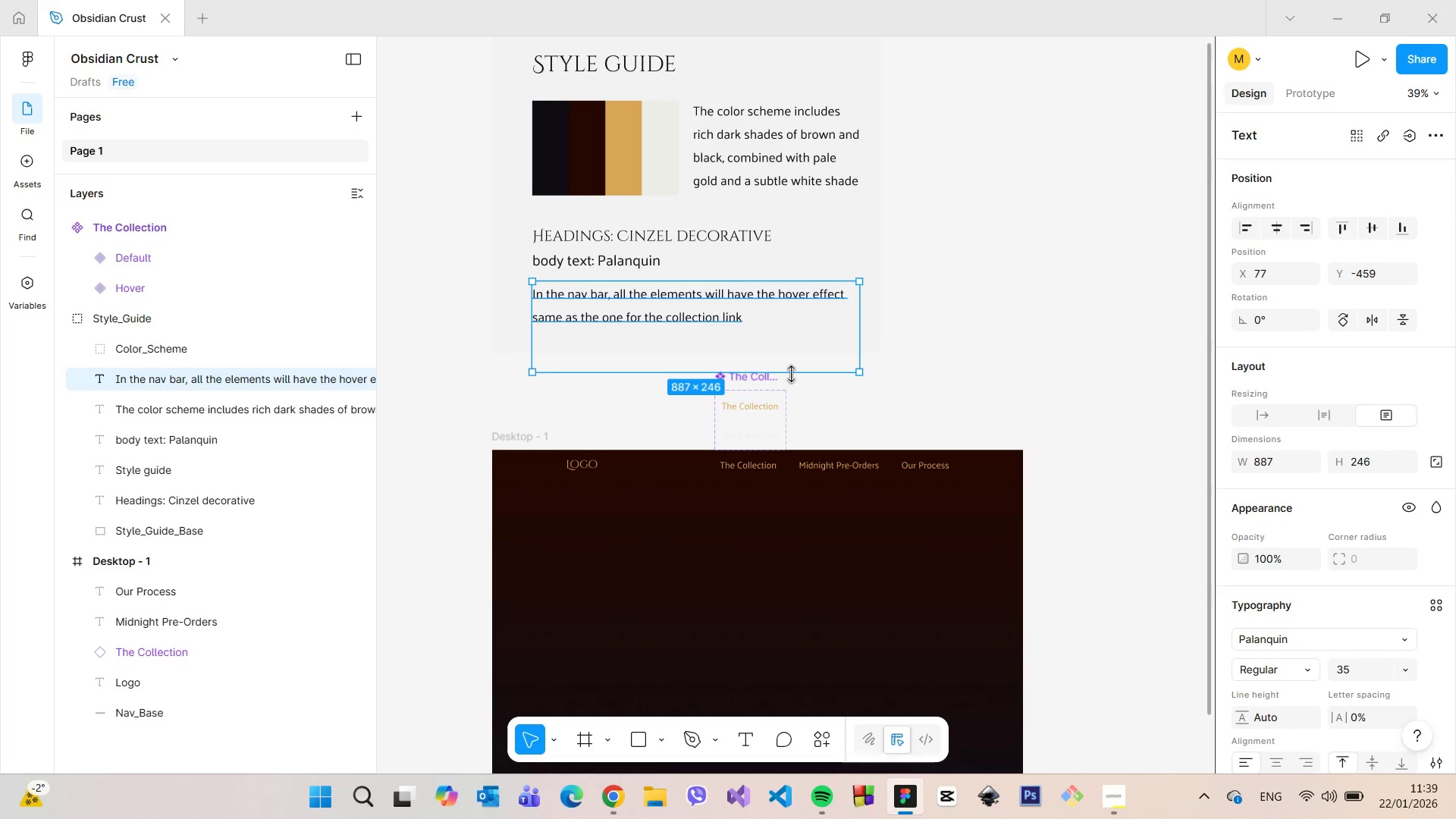 
left_click_drag(start_coordinate=[791, 374], to_coordinate=[787, 335])
 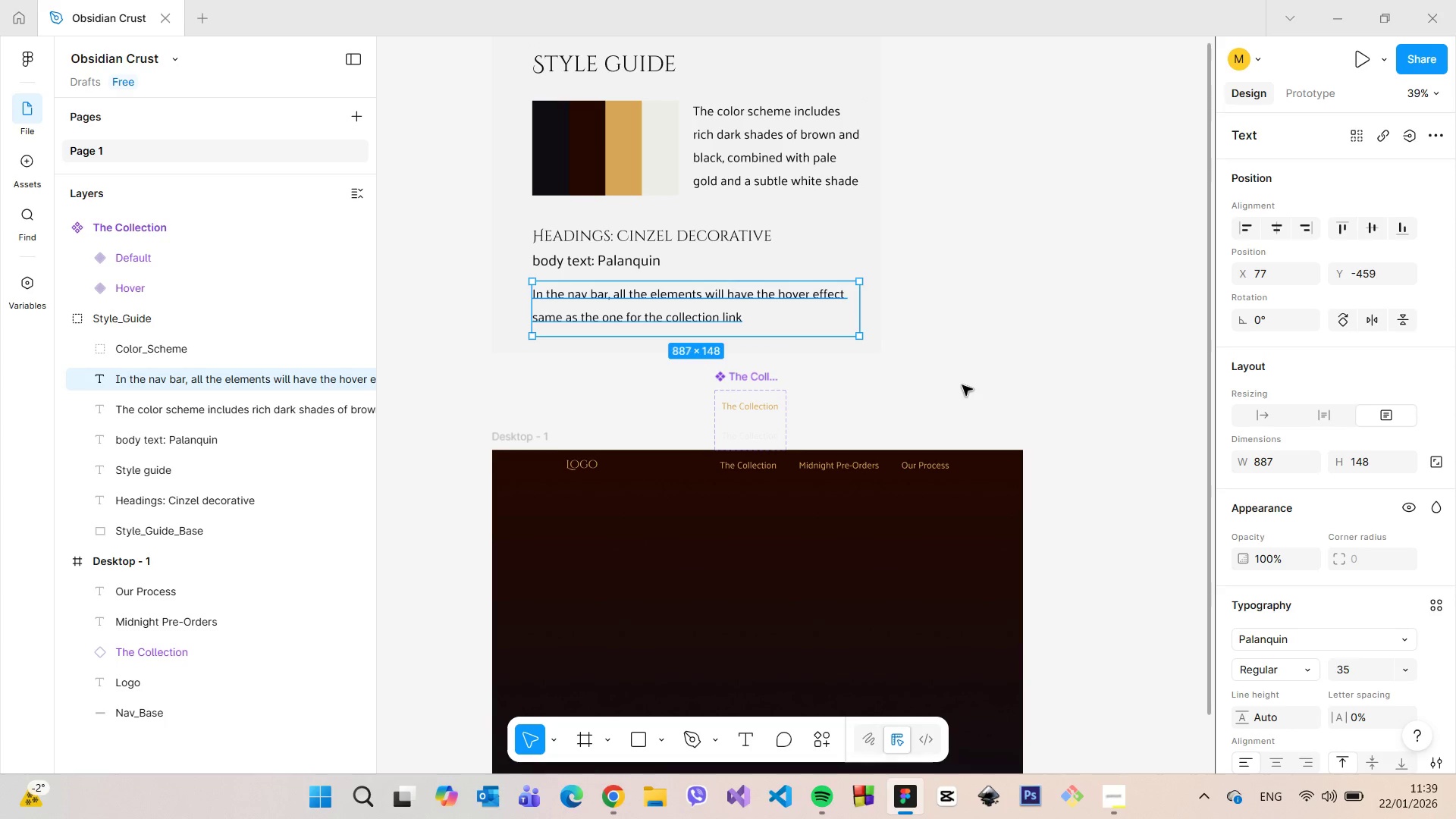 
left_click([962, 385])
 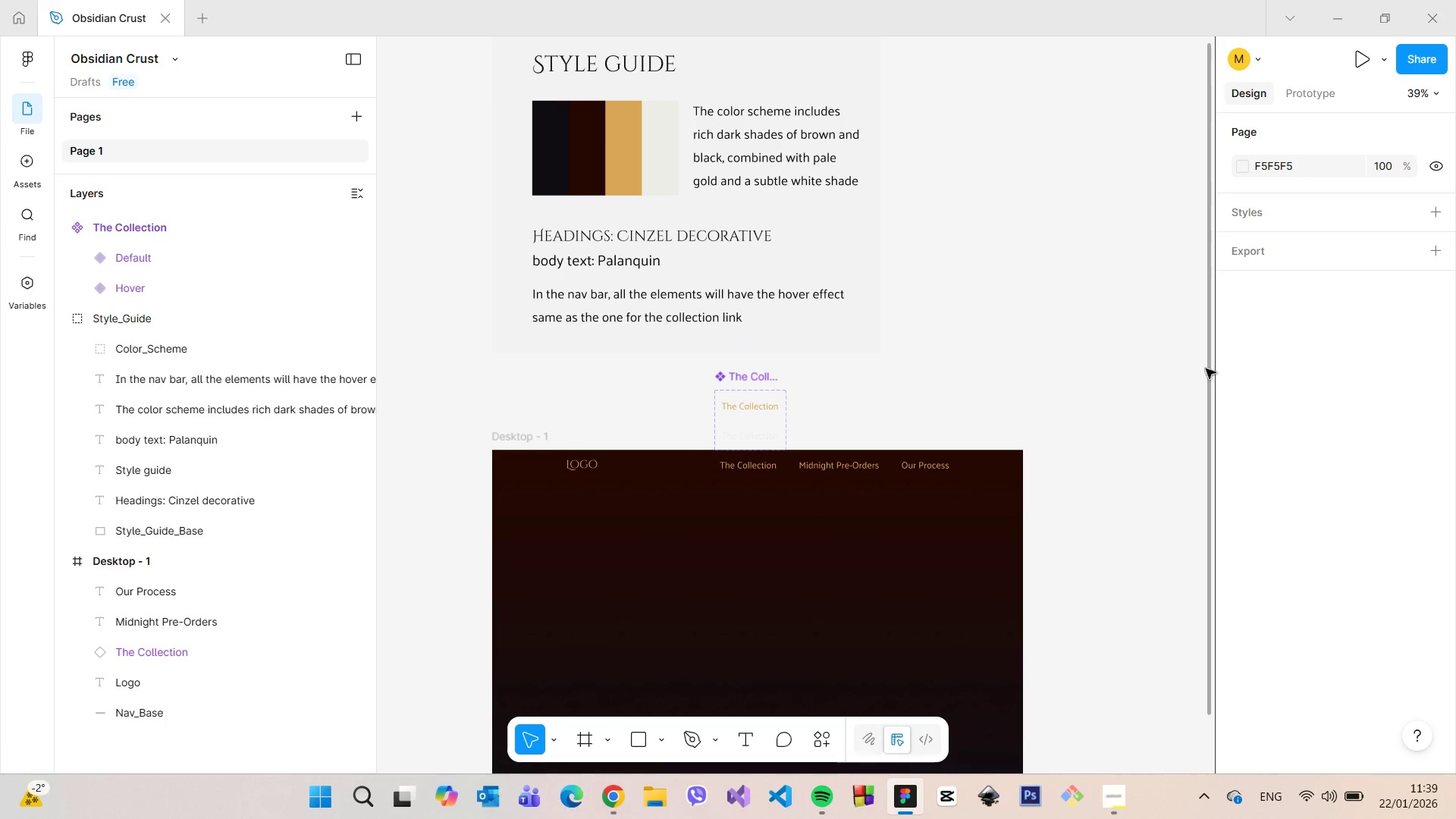 
left_click_drag(start_coordinate=[1208, 369], to_coordinate=[1191, 501])
 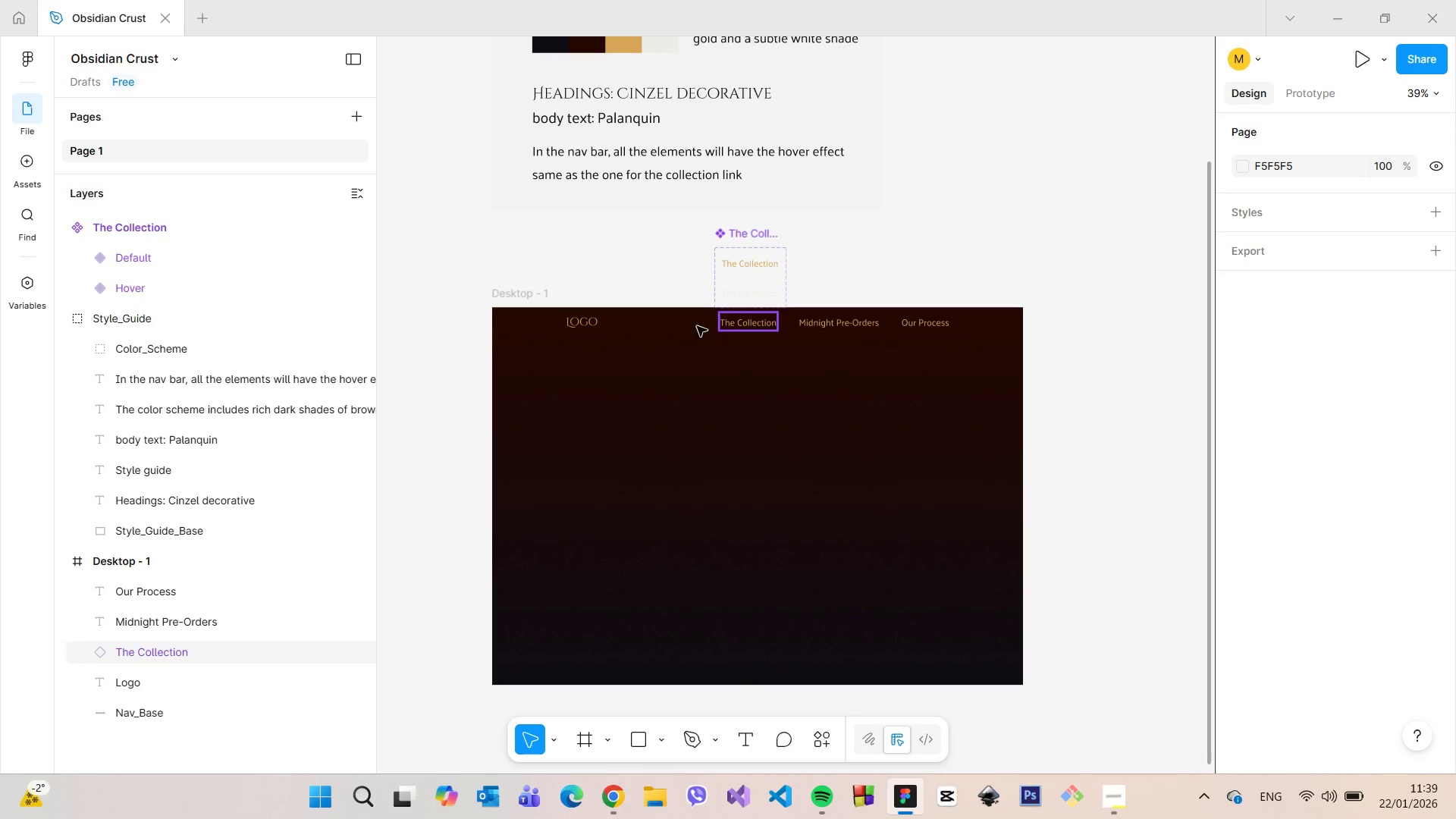 
wait(5.03)
 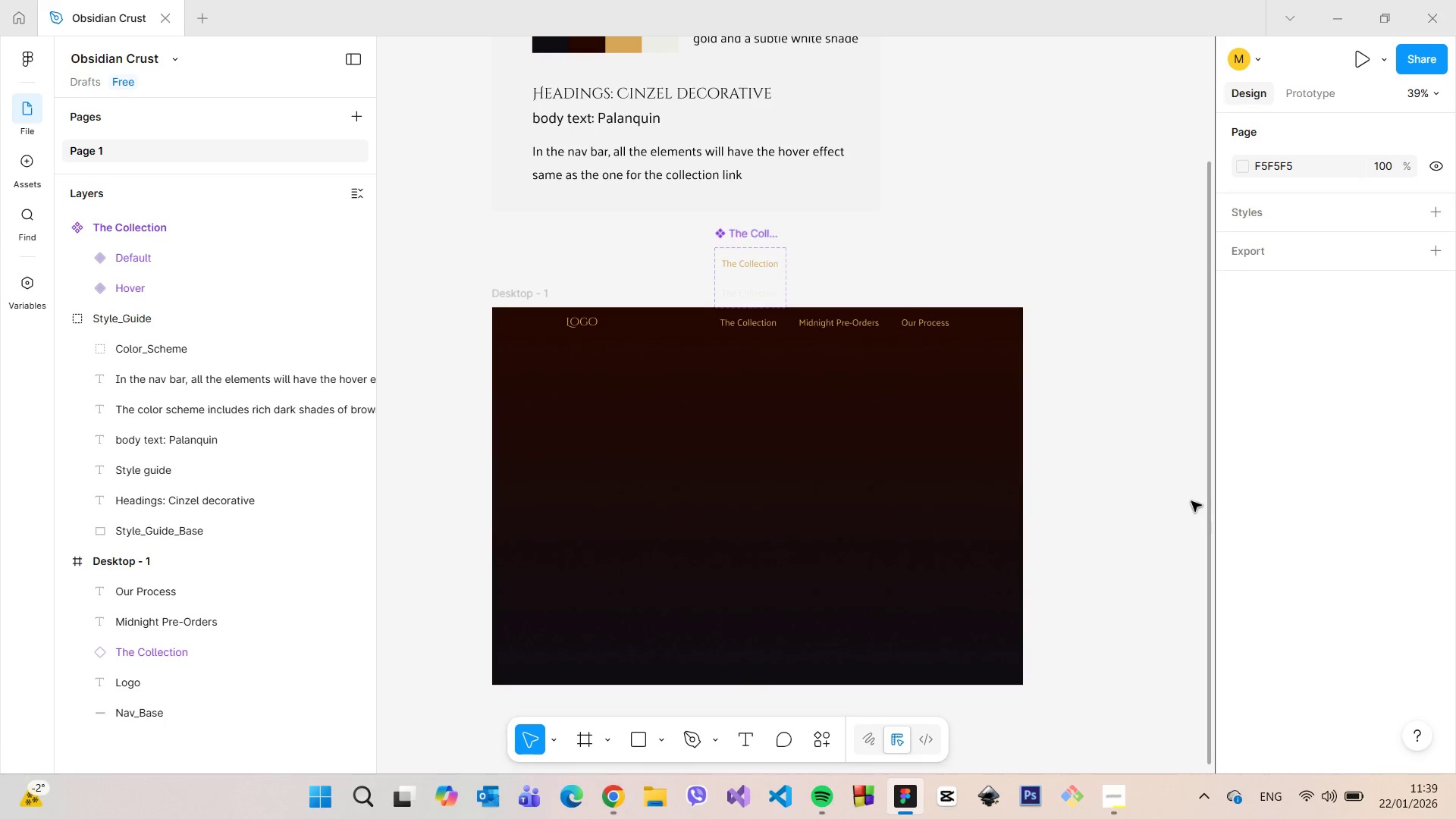 
scroll: coordinate [644, 514], scroll_direction: up, amount: 4.0
 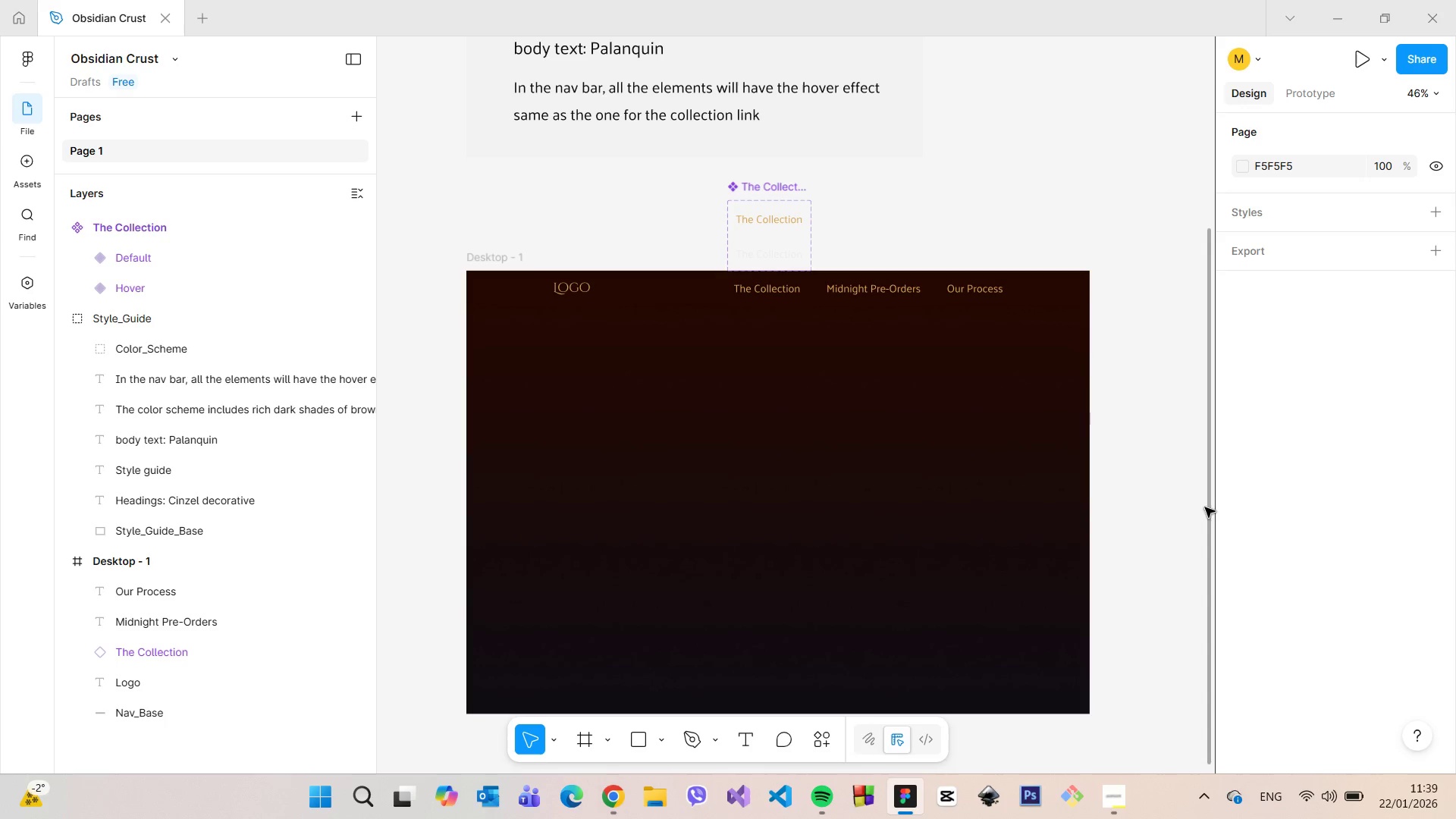 
left_click([1210, 506])
 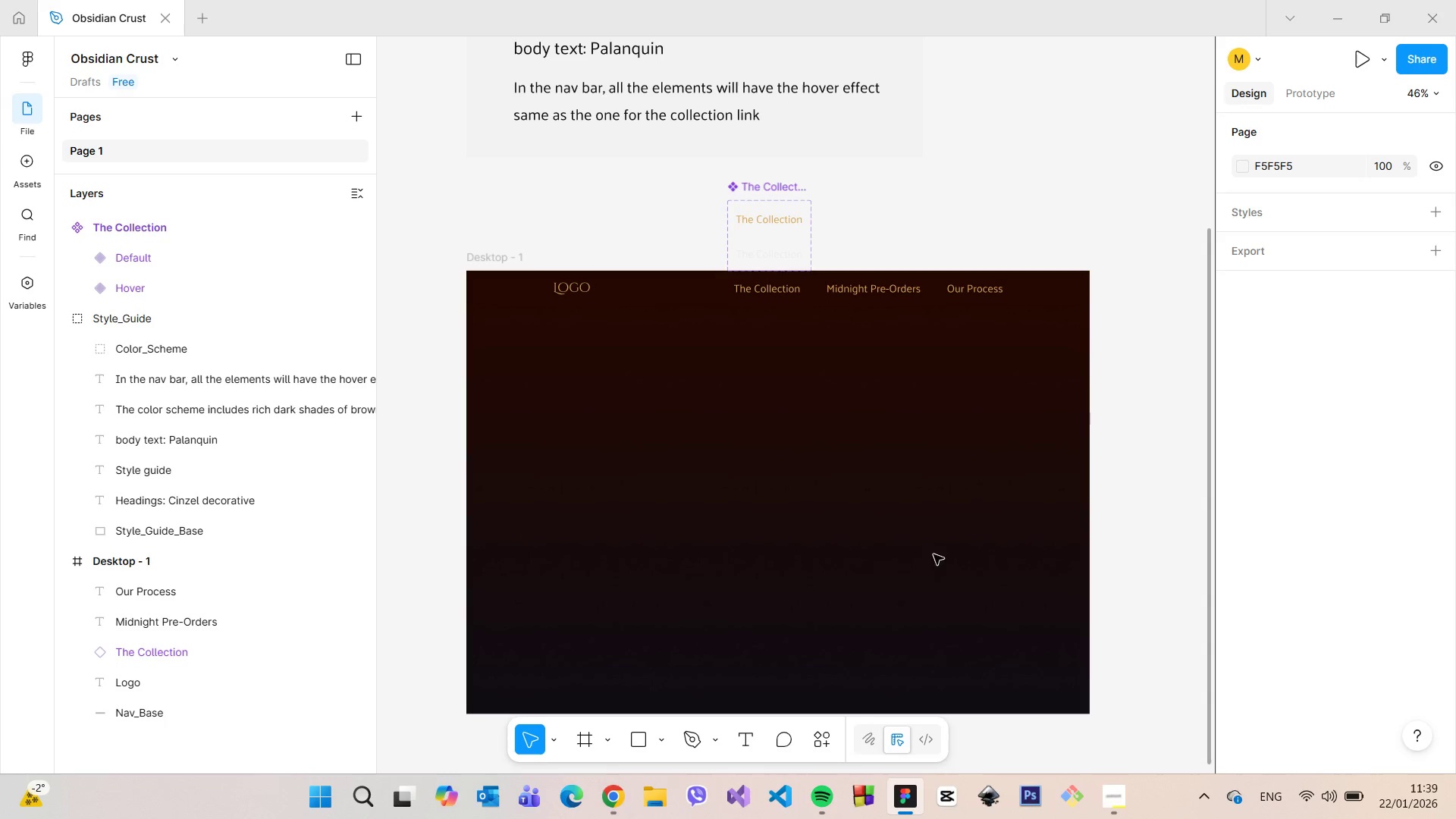 
left_click([905, 555])
 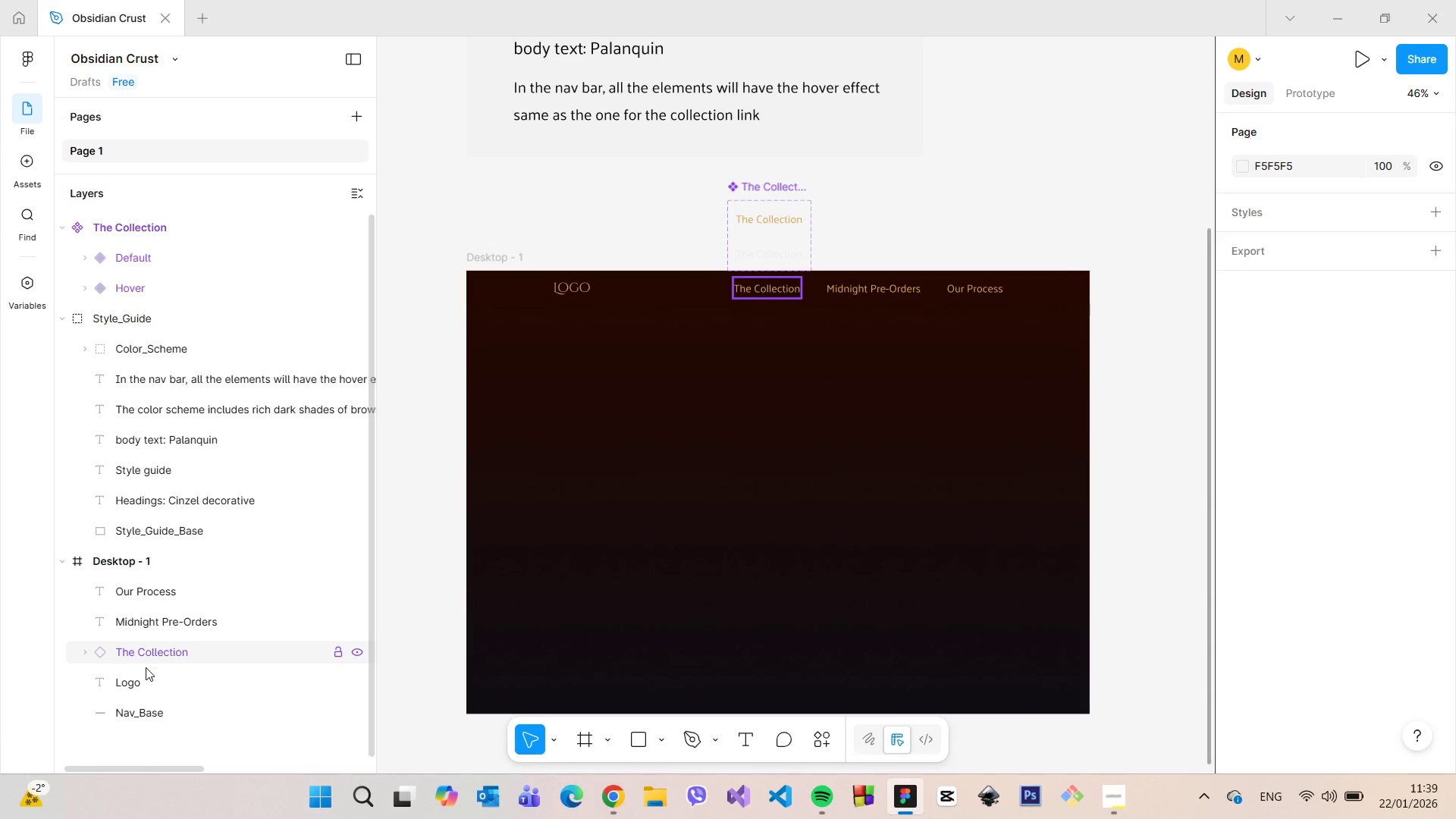 
wait(8.64)
 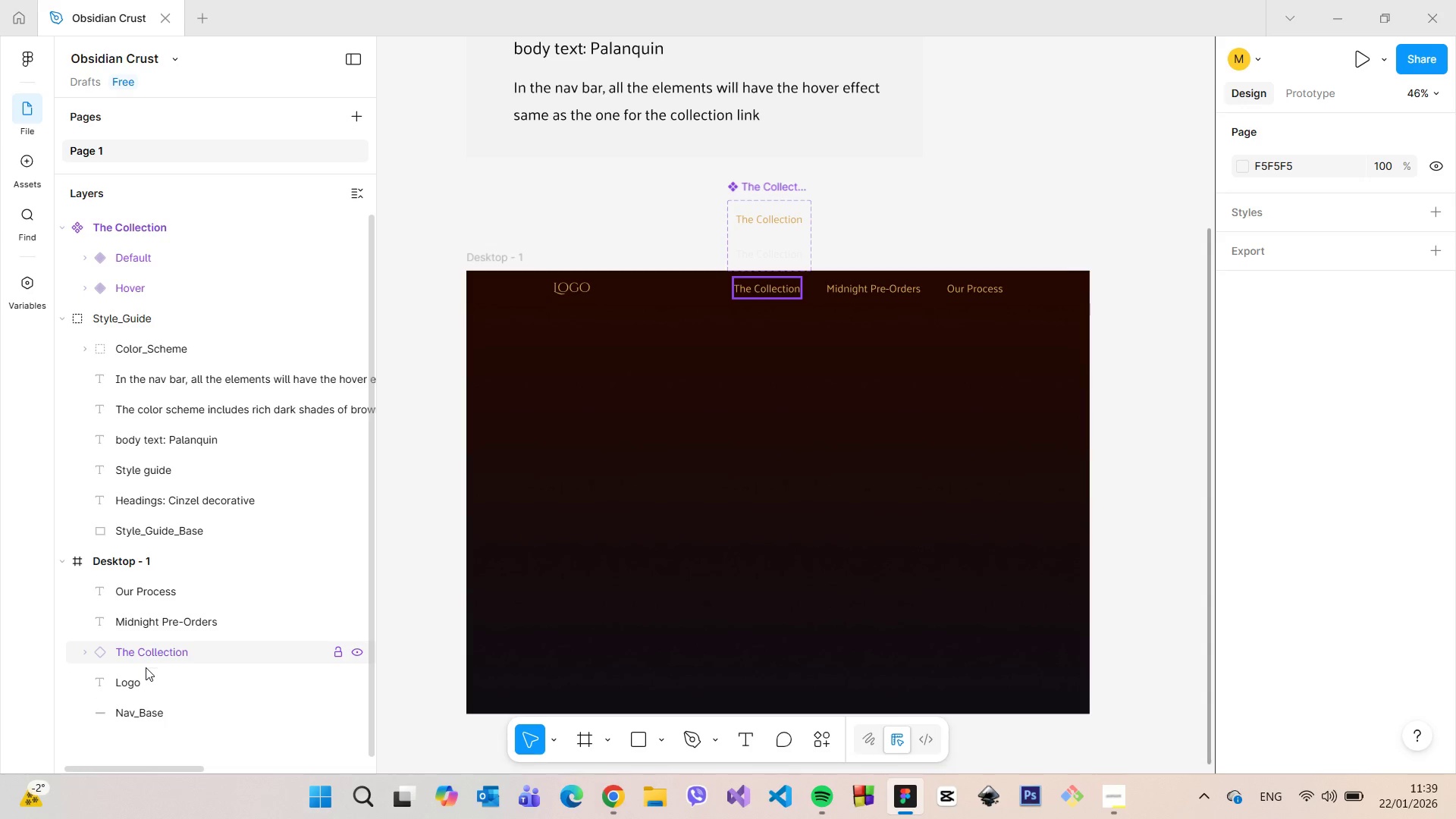 
left_click([177, 720])
 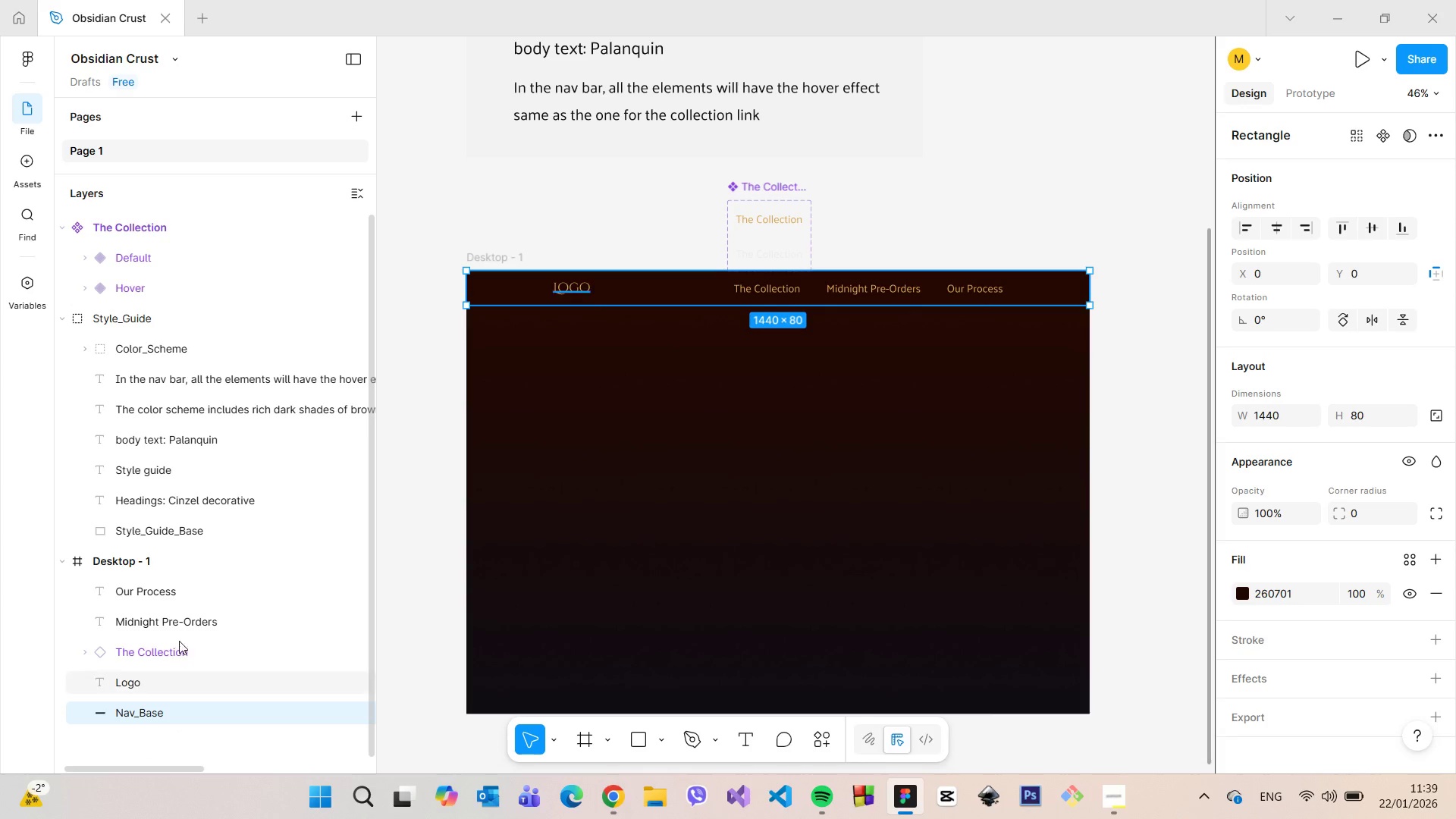 
hold_key(key=ShiftLeft, duration=0.95)
left_click([175, 595])
 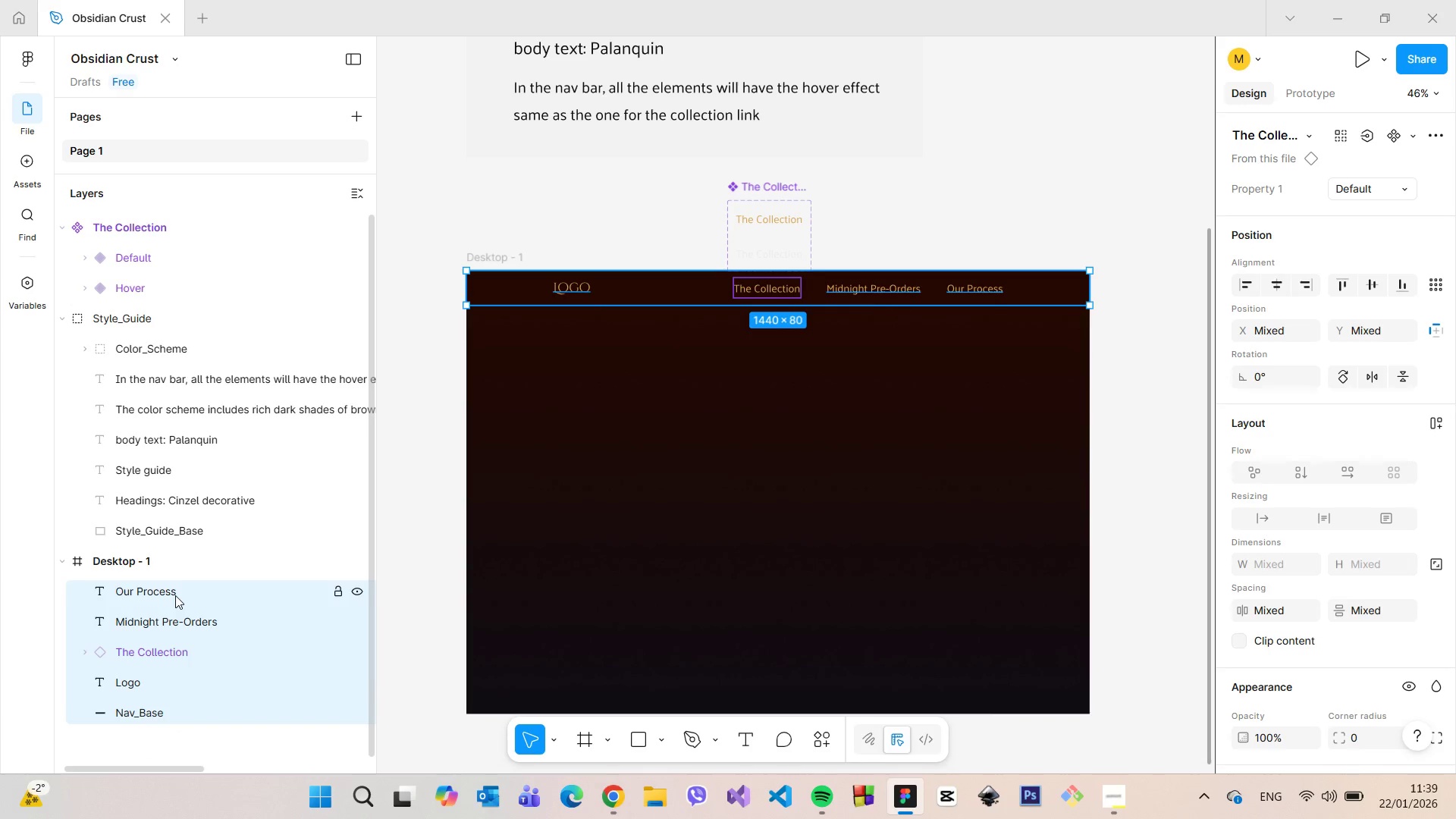 
right_click([175, 595])
 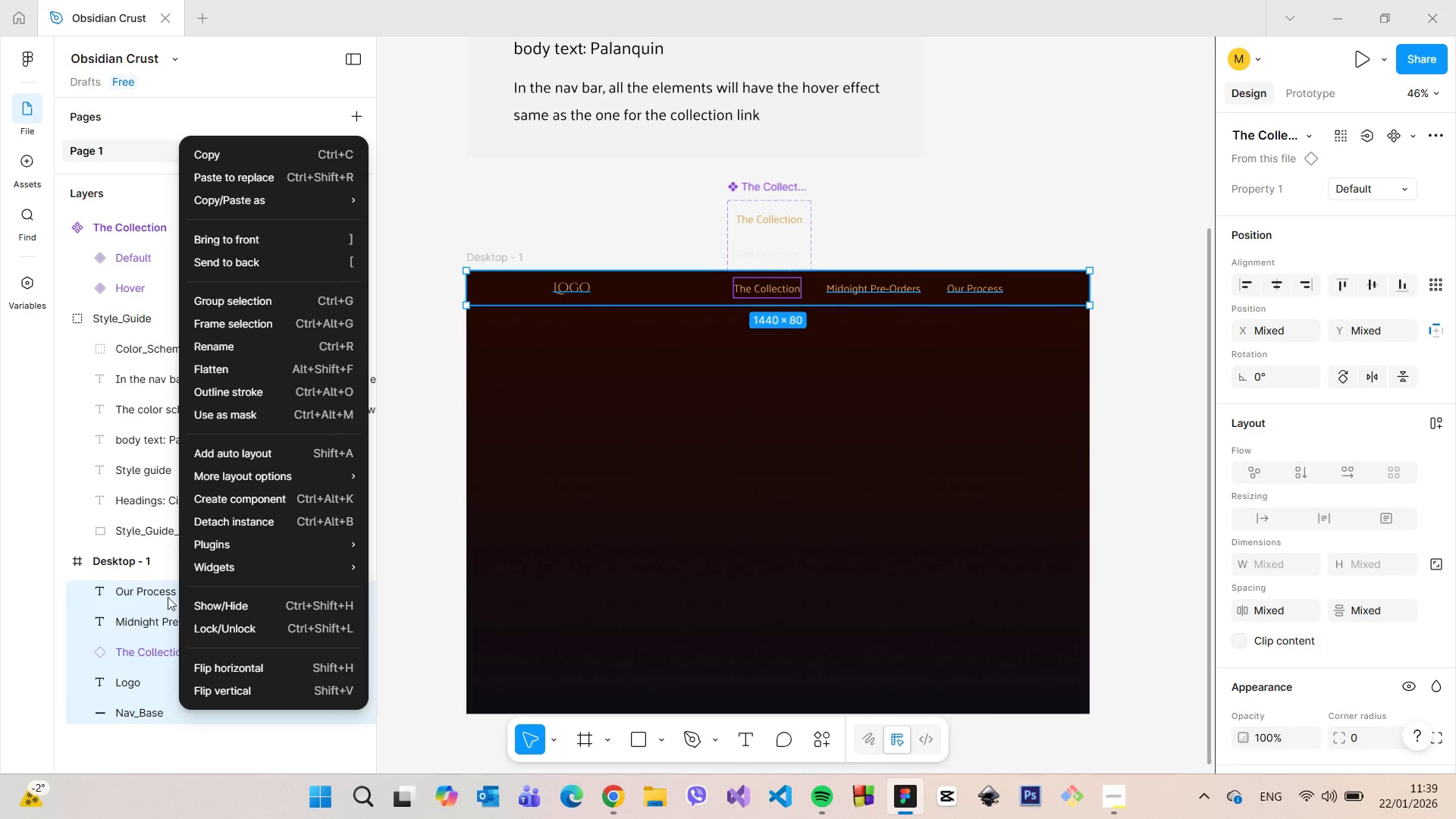 
wait(8.05)
 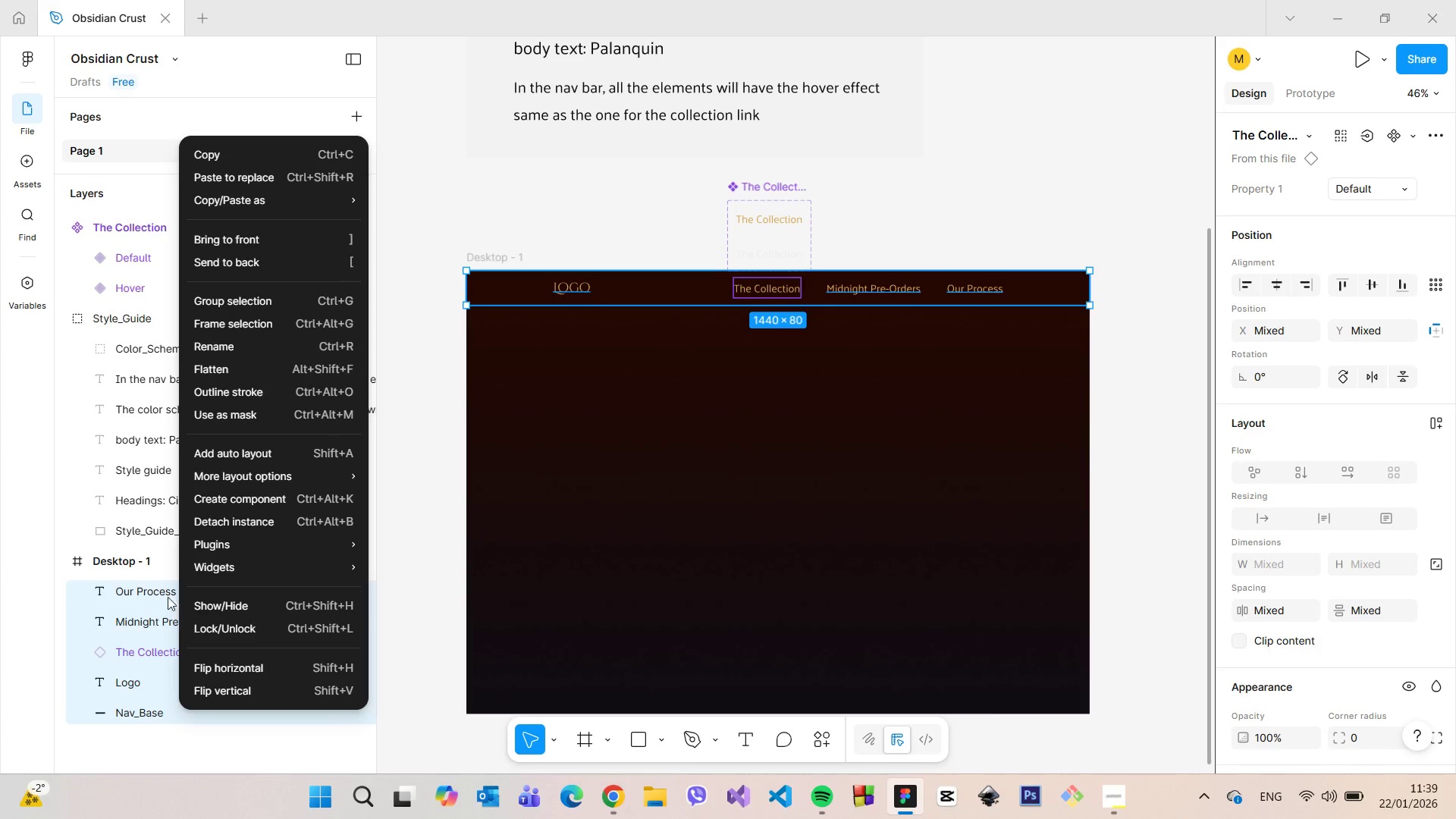 
left_click([254, 303])
 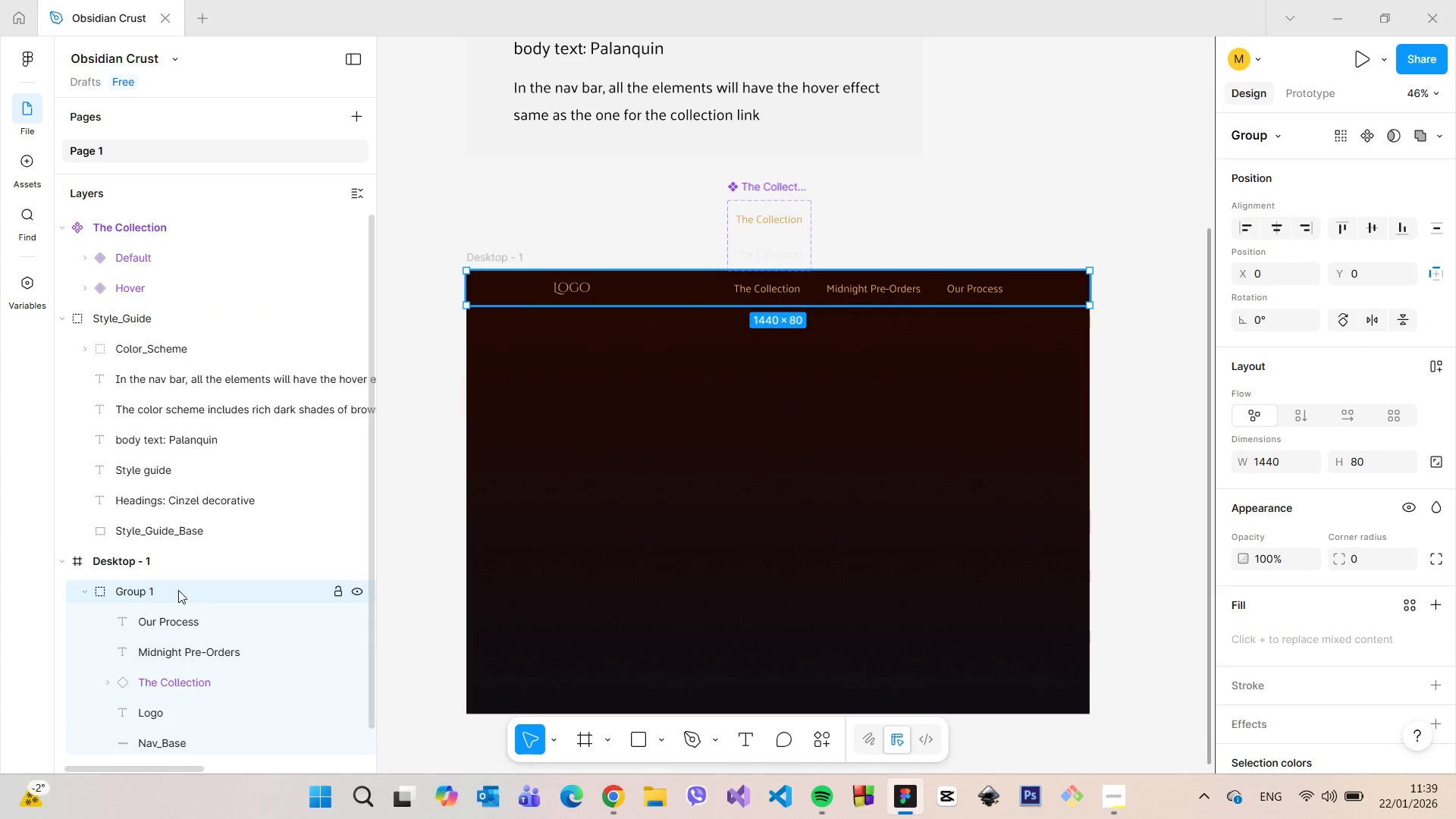 
double_click([178, 590])
 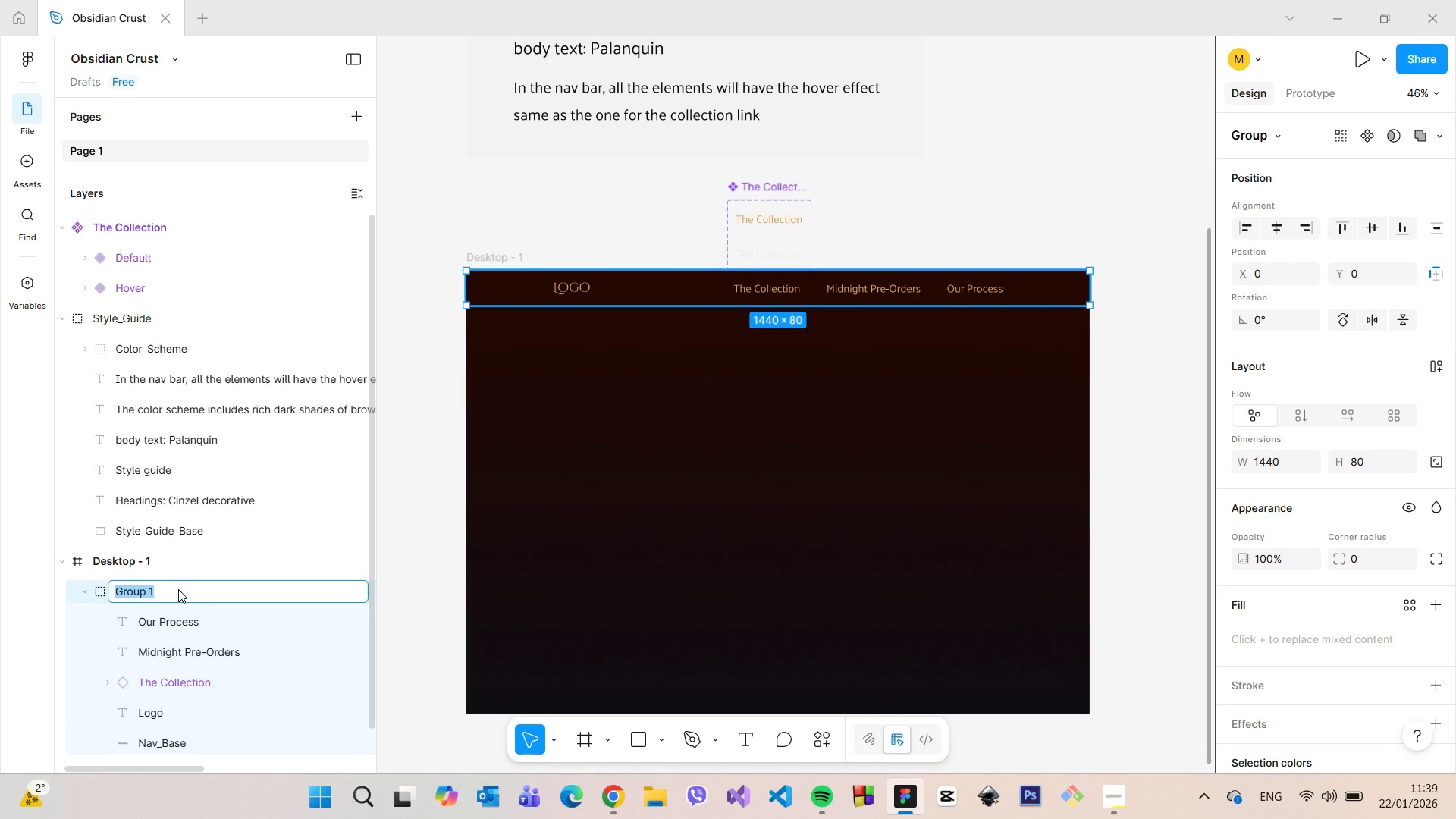 
type(Nav_Bar)
 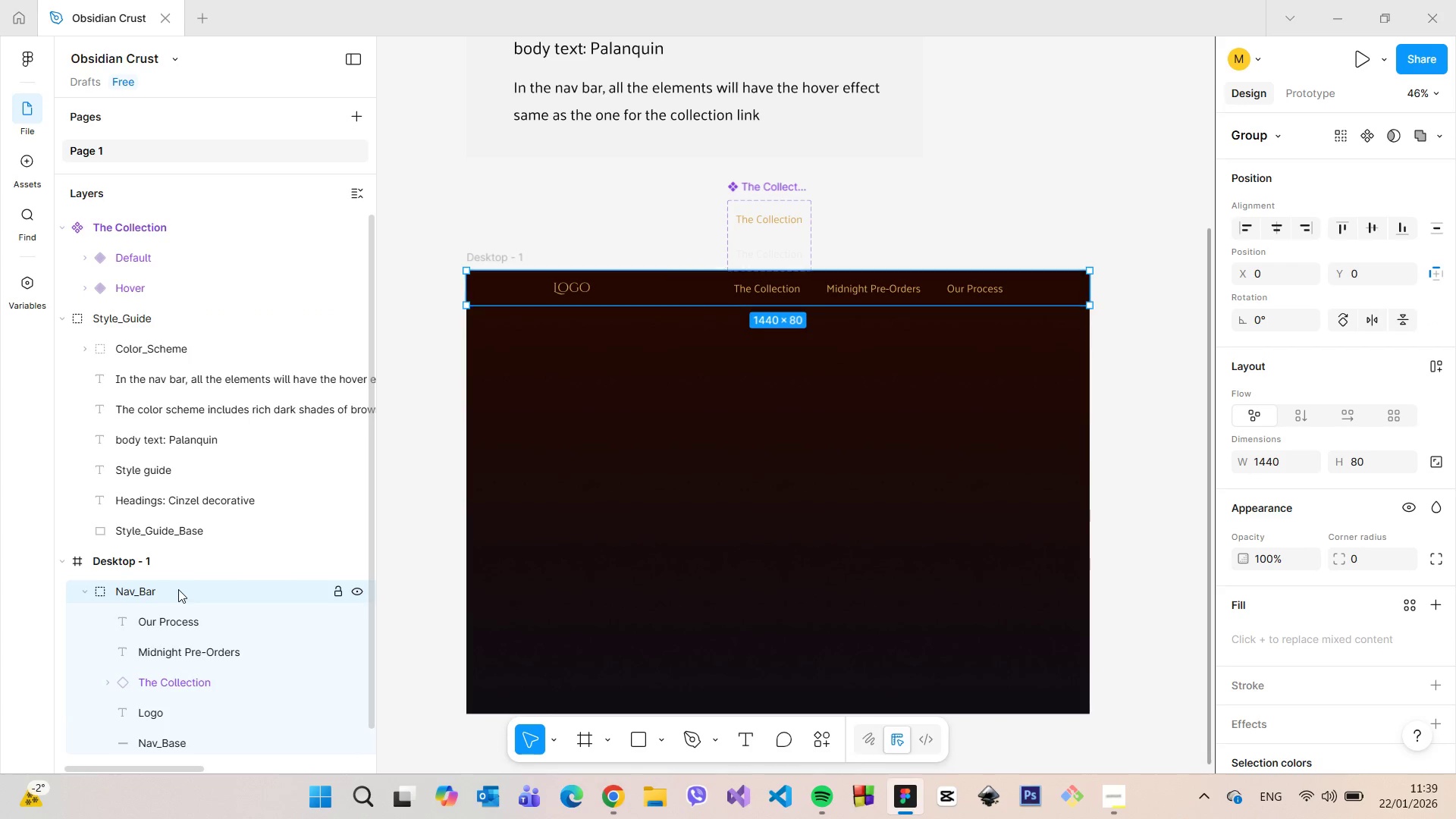 
 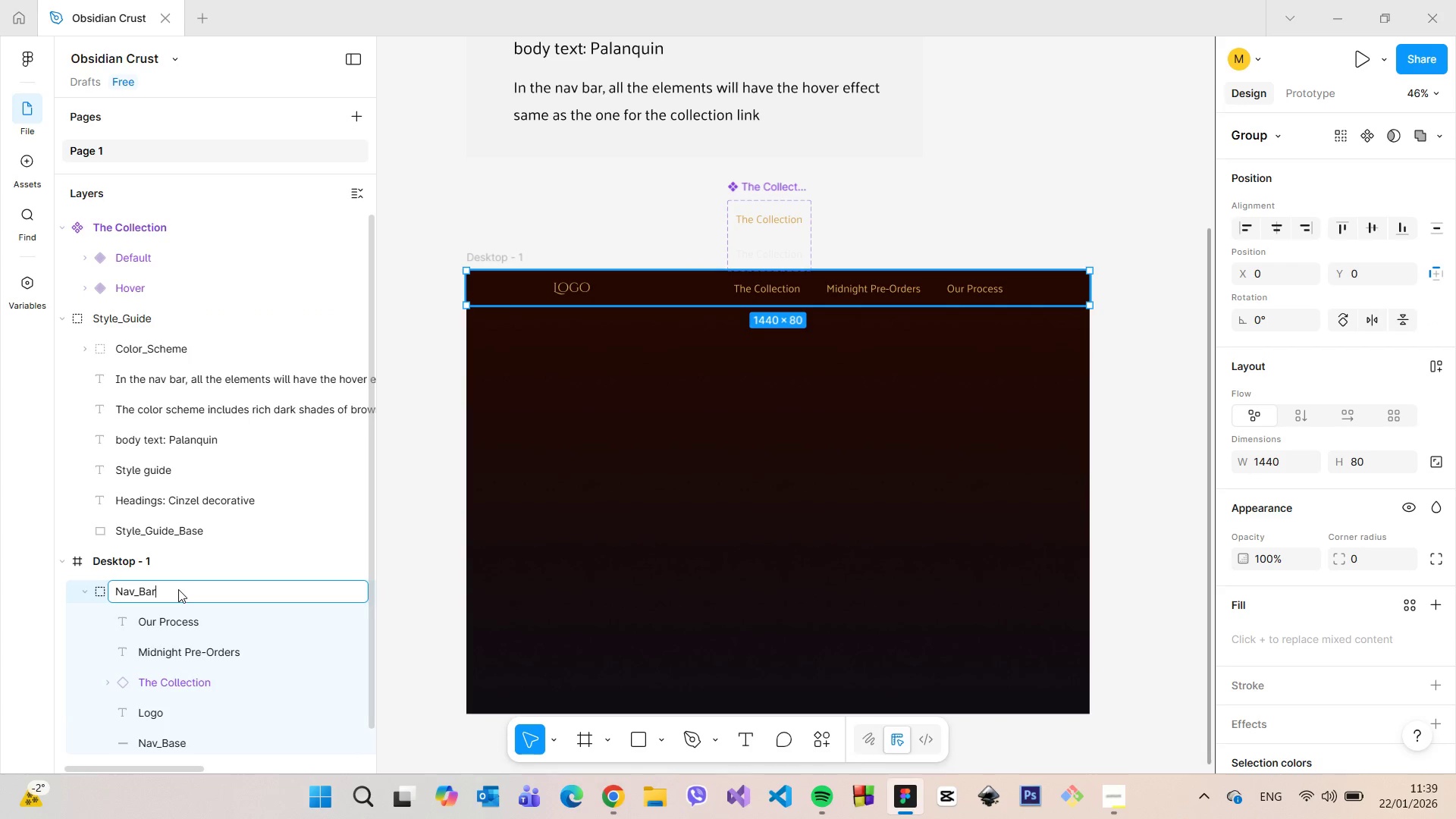 
key(Enter)
 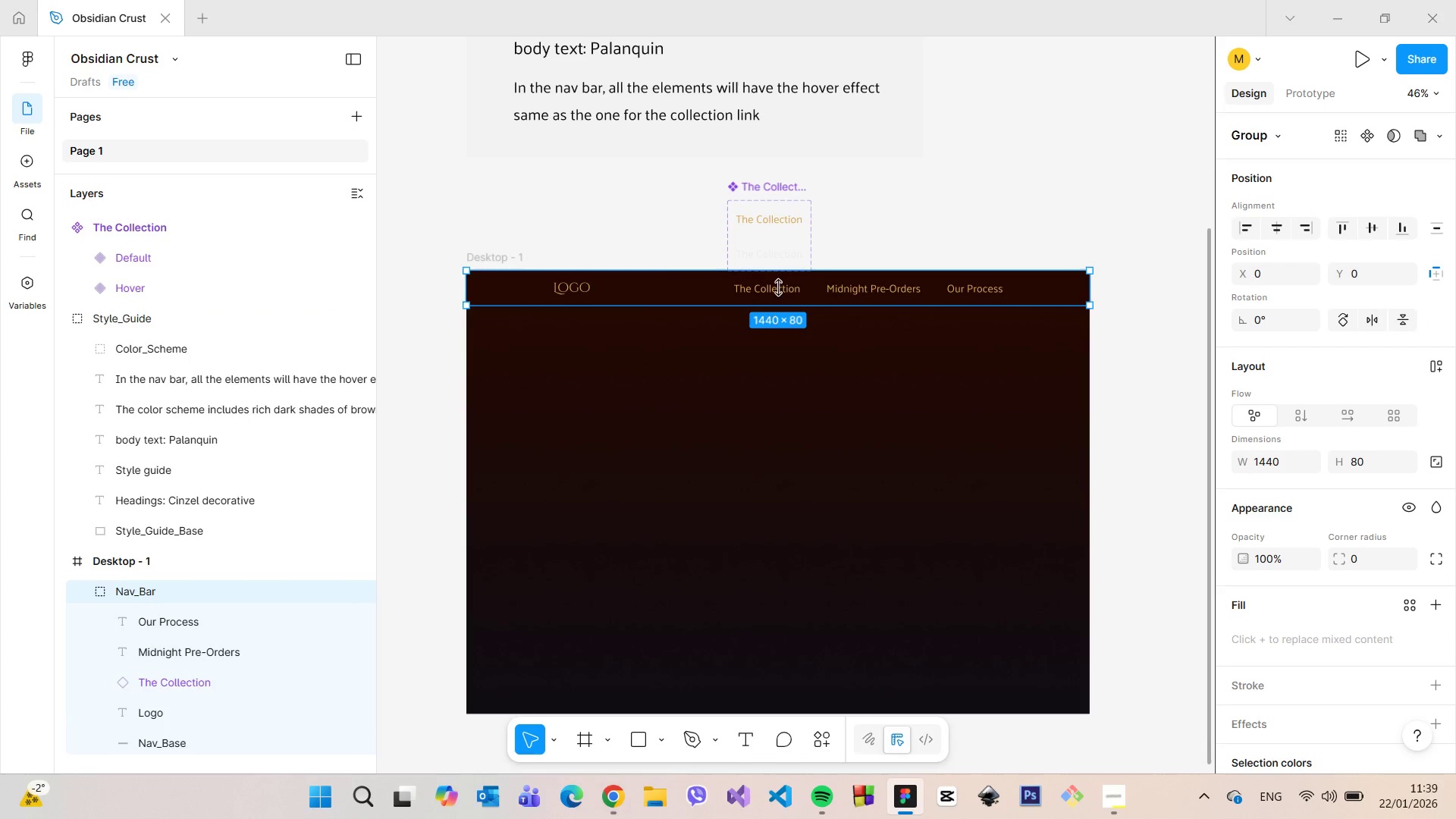 
double_click([776, 290])
 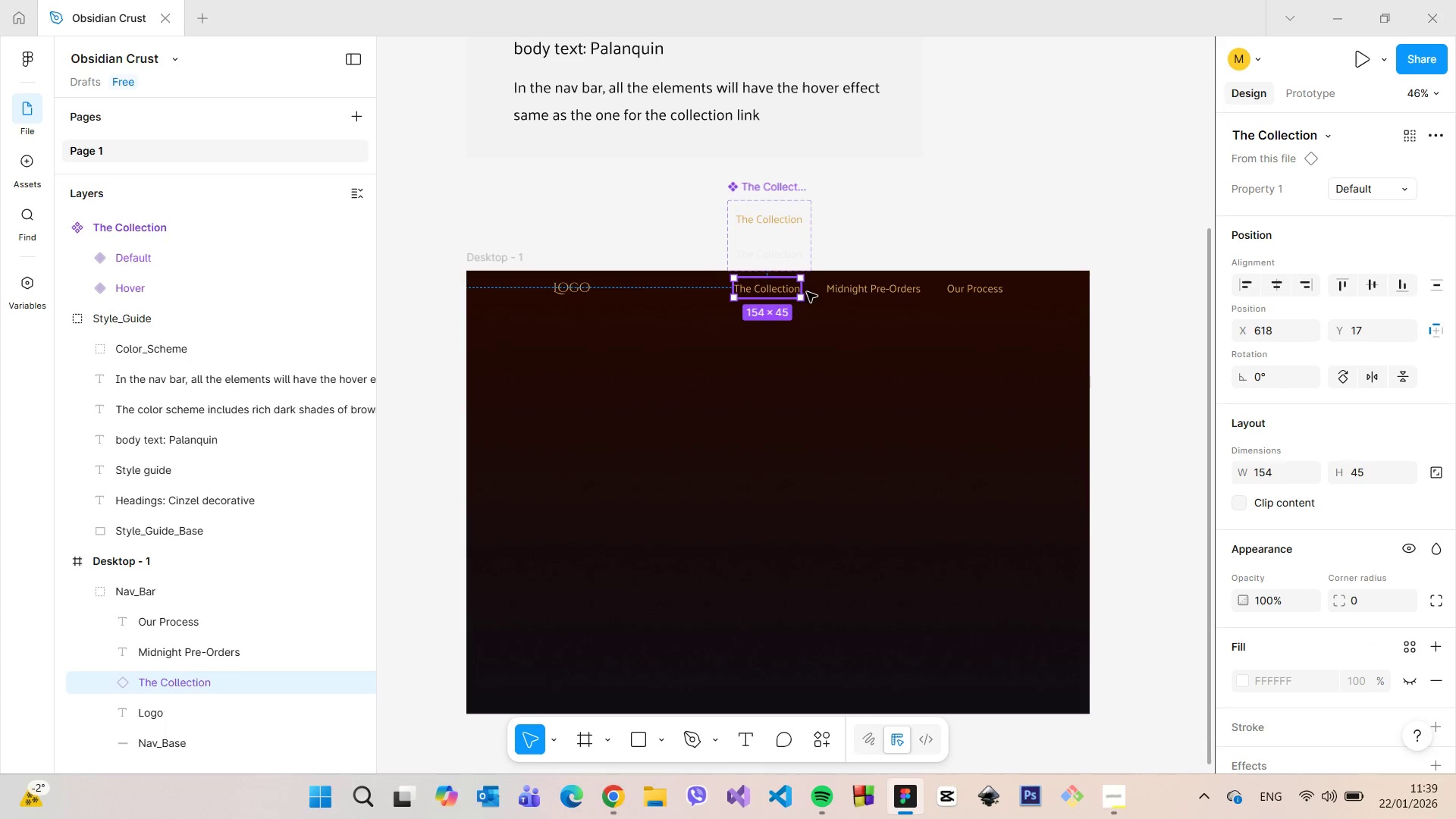 
hold_key(key=ShiftLeft, duration=1.5)
left_click([859, 292])
 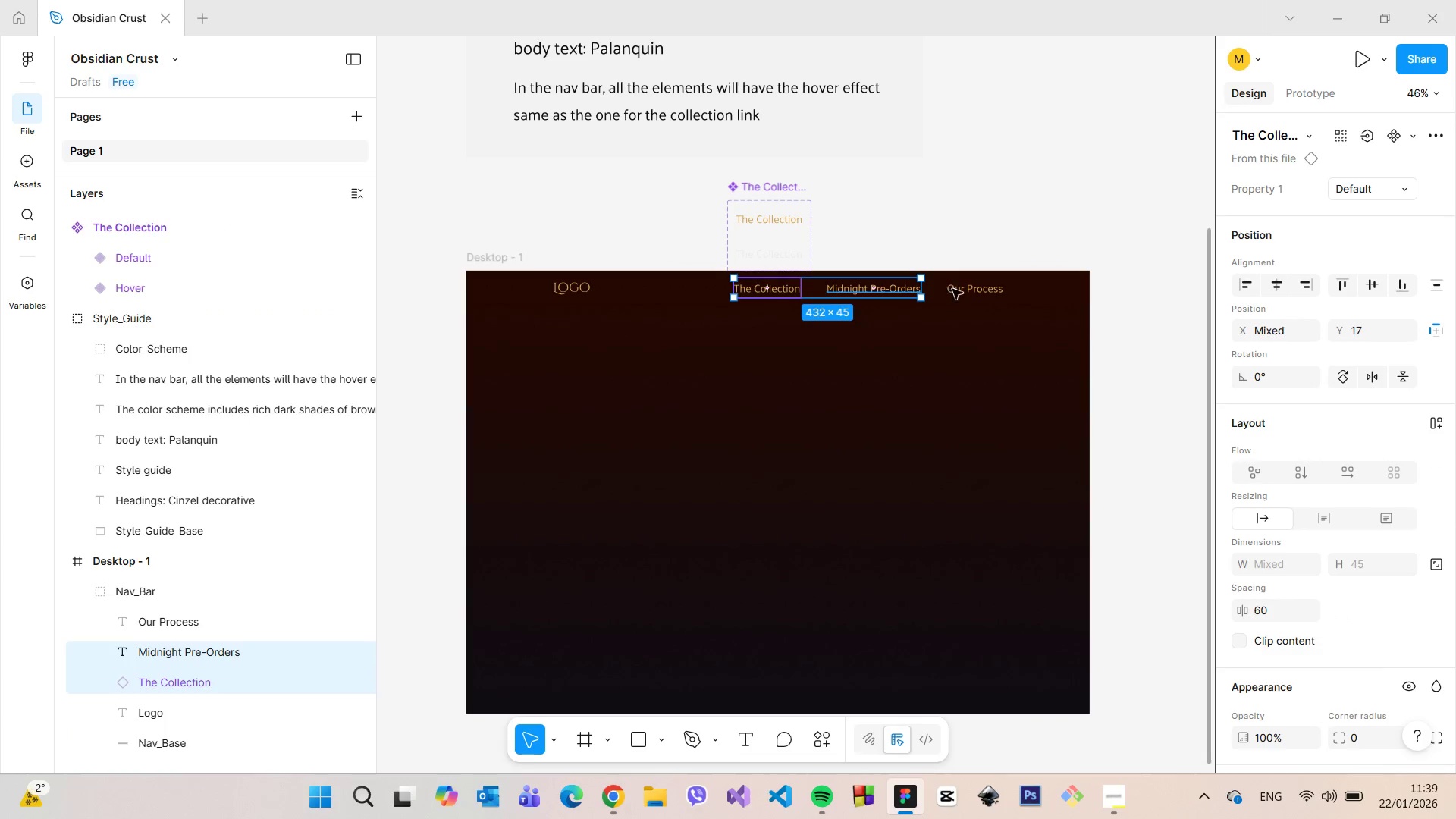 
left_click([957, 289])
 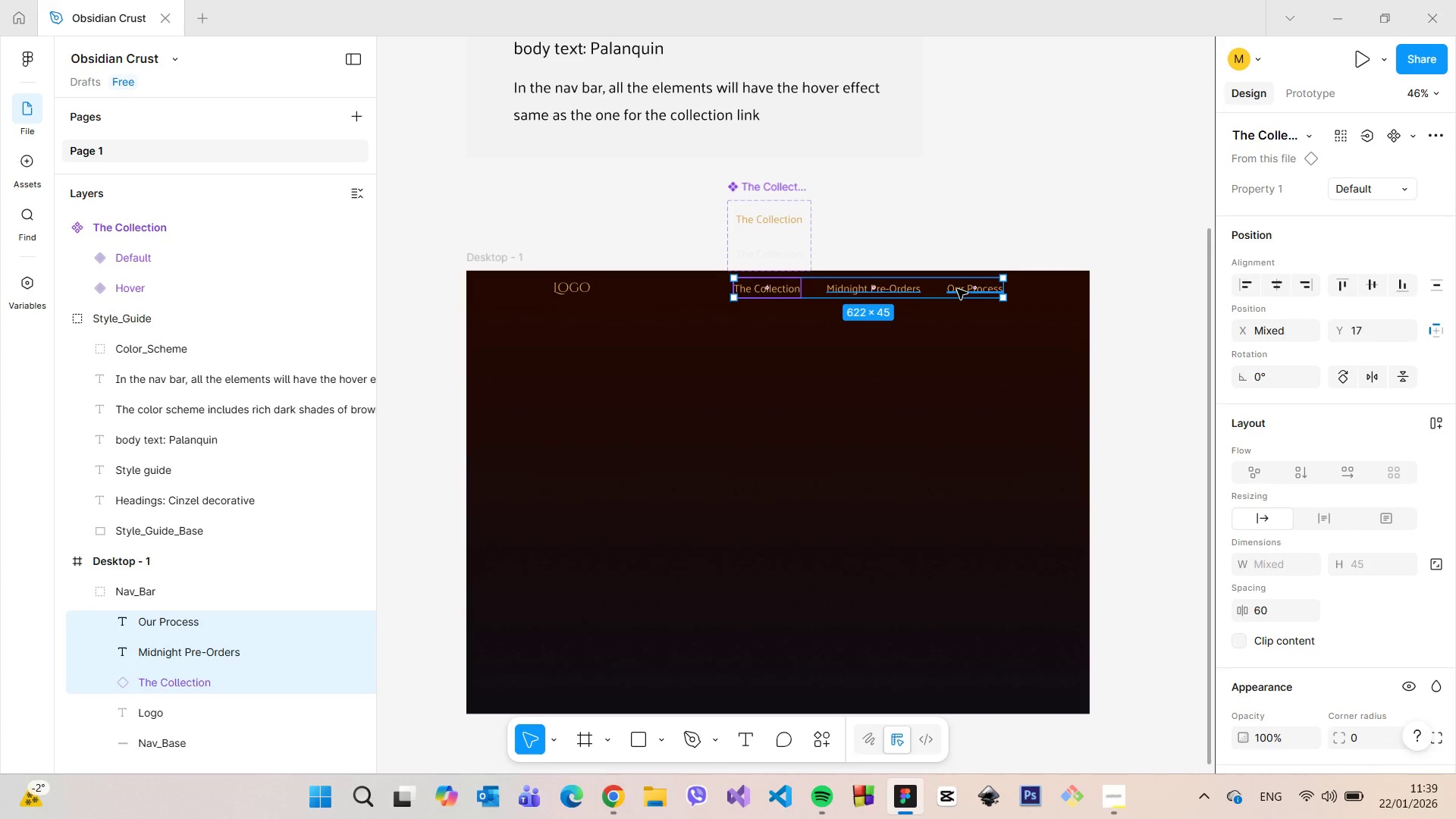 
key(Shift+ShiftLeft)
 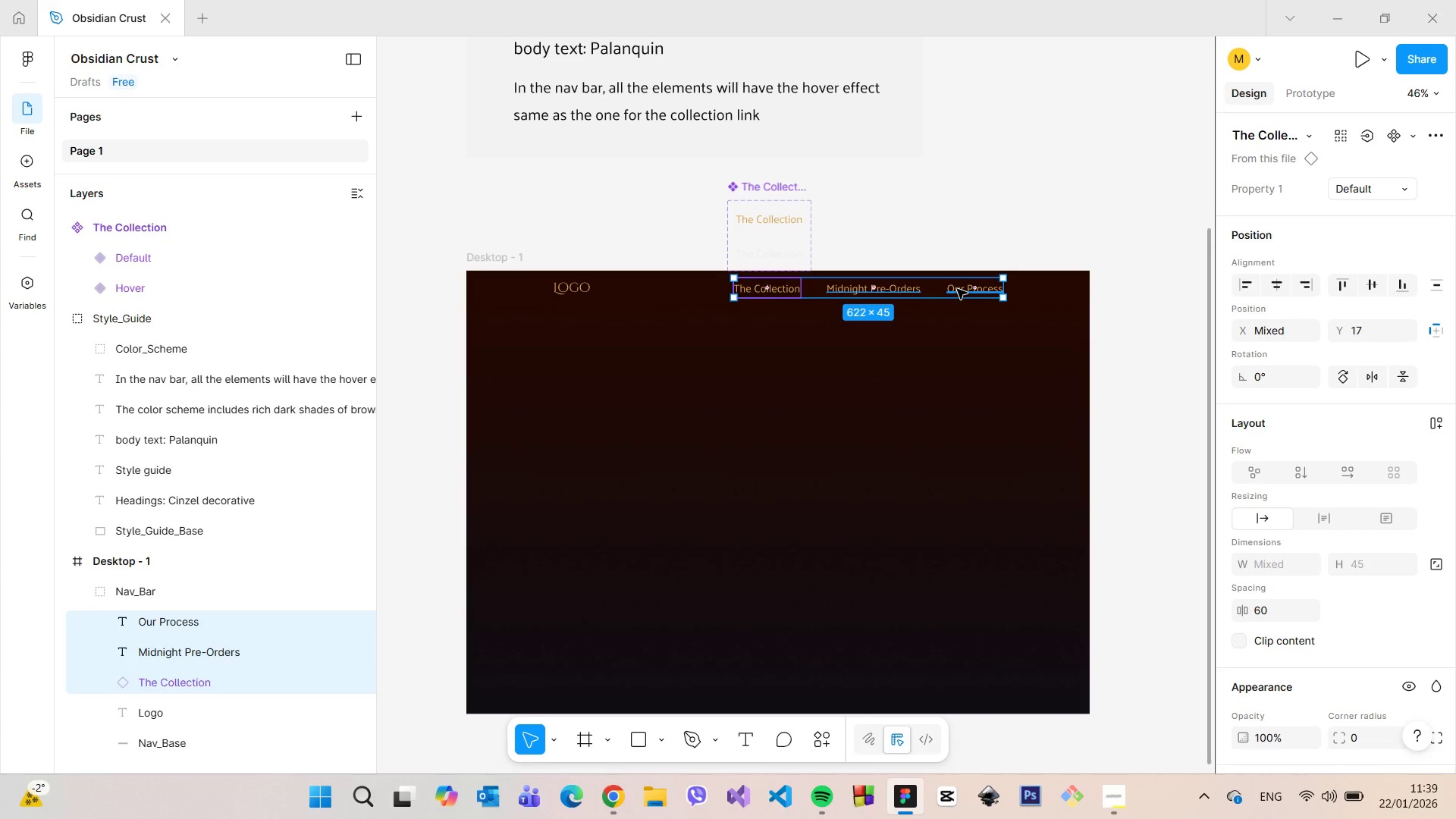 
key(Shift+ShiftLeft)
 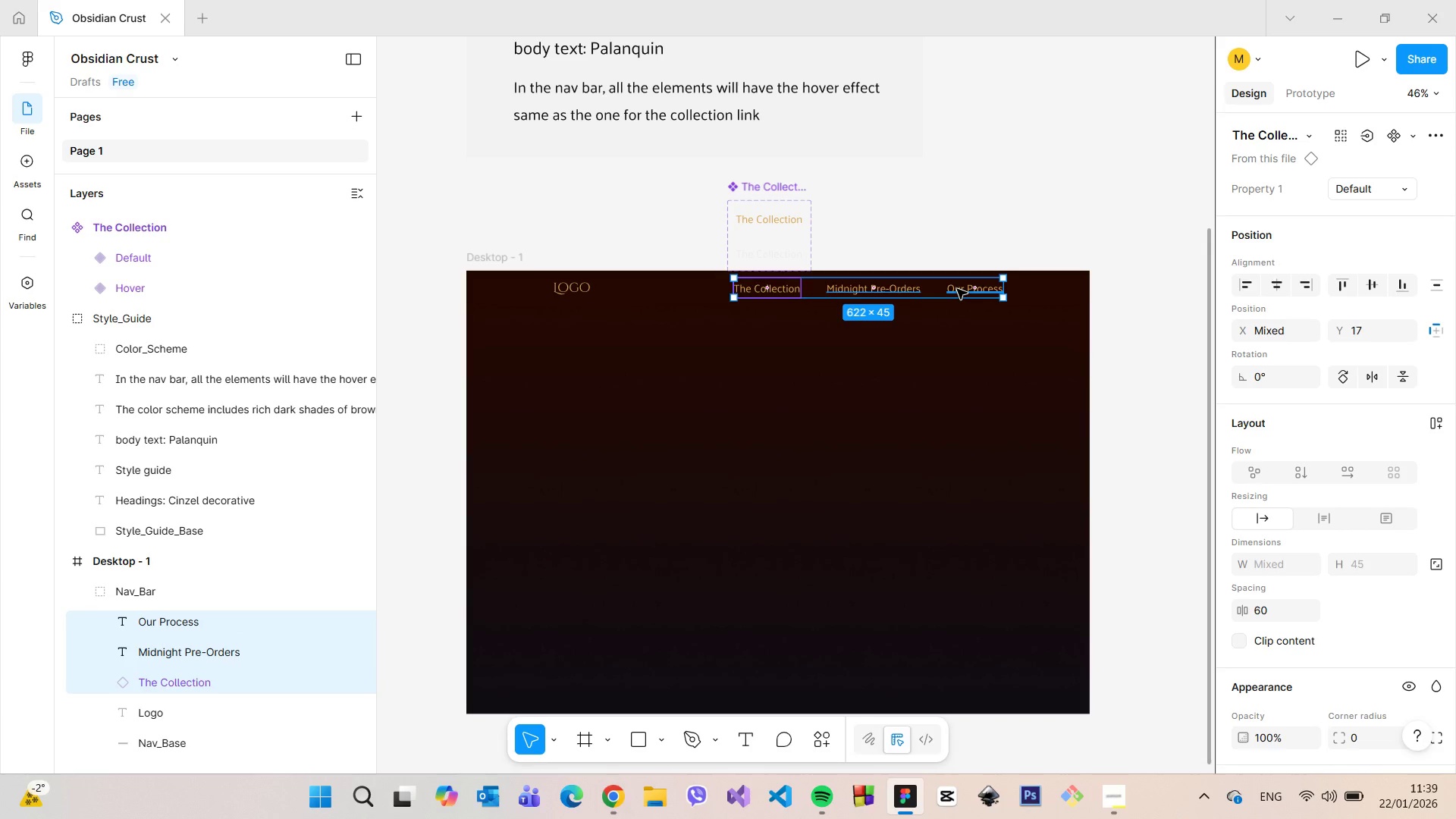 
key(Shift+ShiftLeft)
 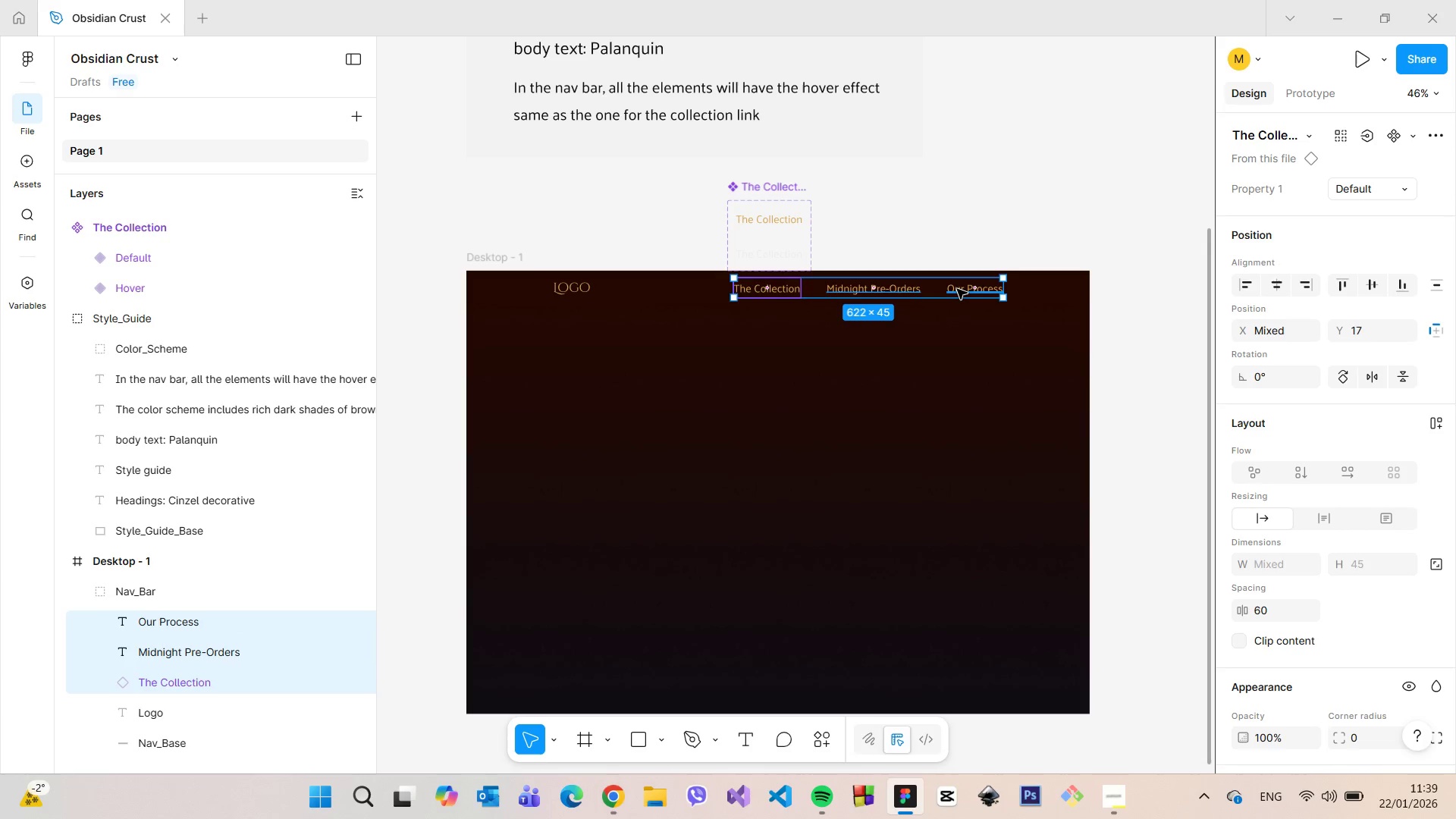 
key(Shift+ShiftLeft)
 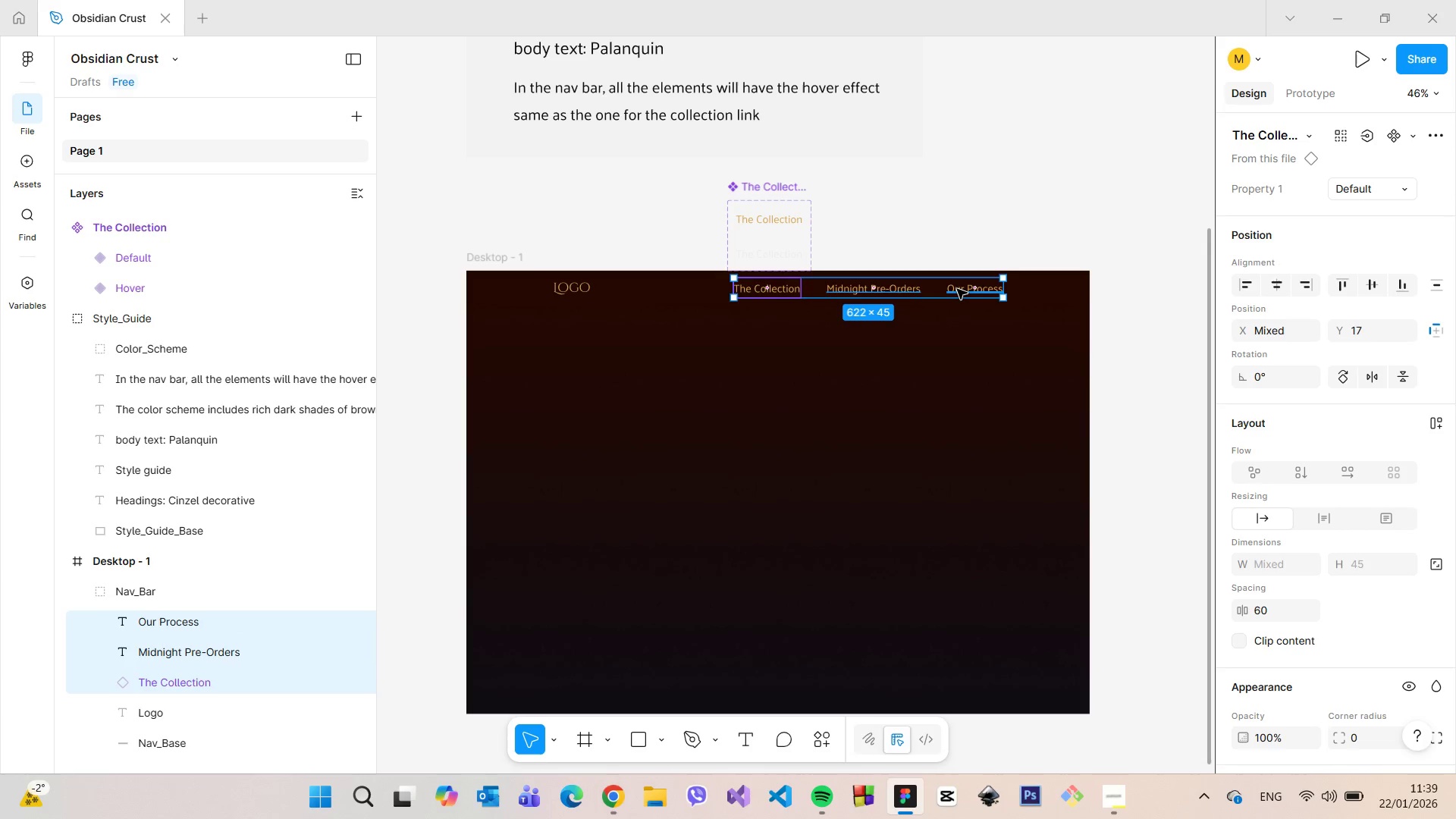 
key(Shift+ShiftLeft)
 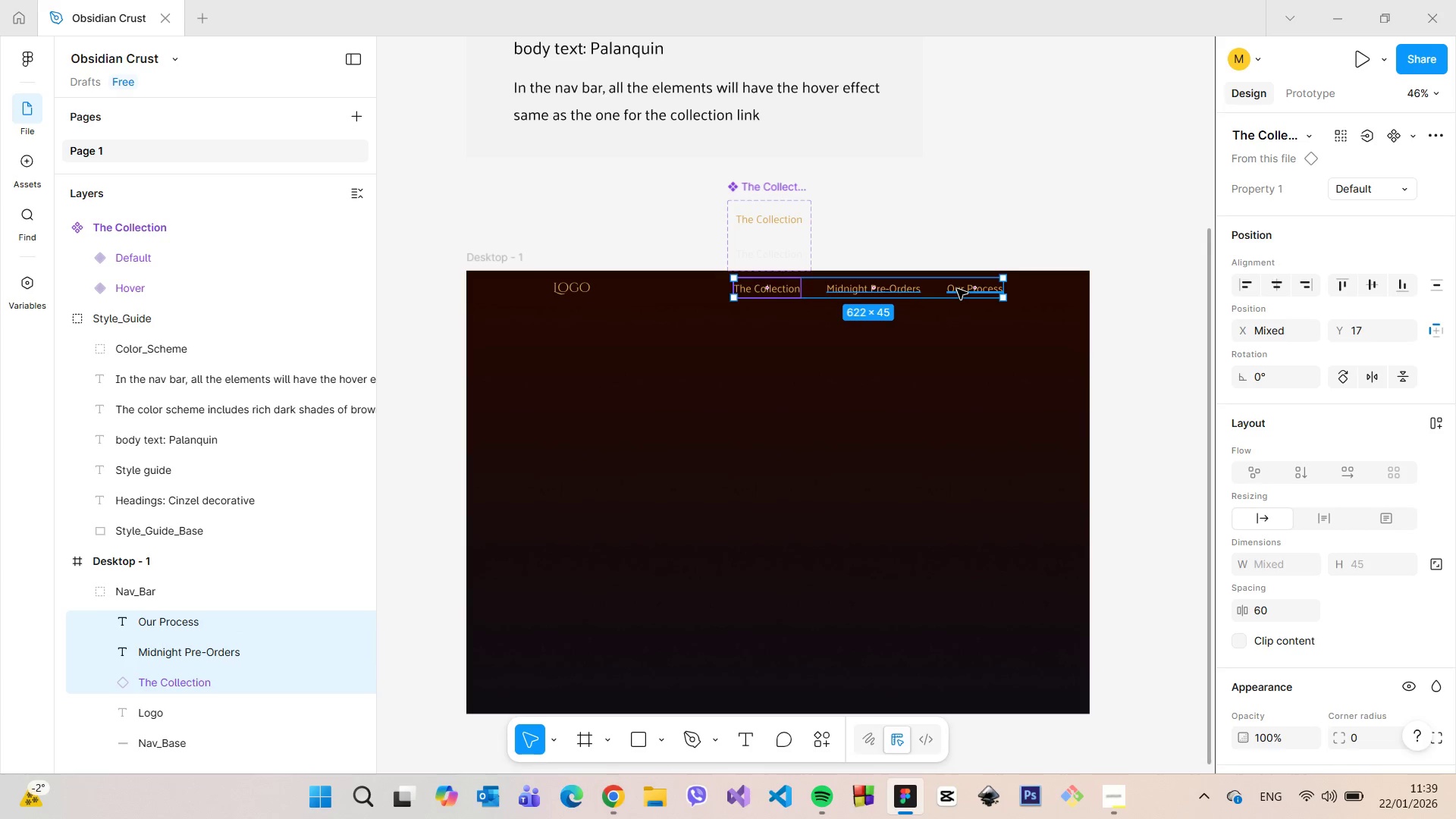 
key(Shift+ShiftLeft)
 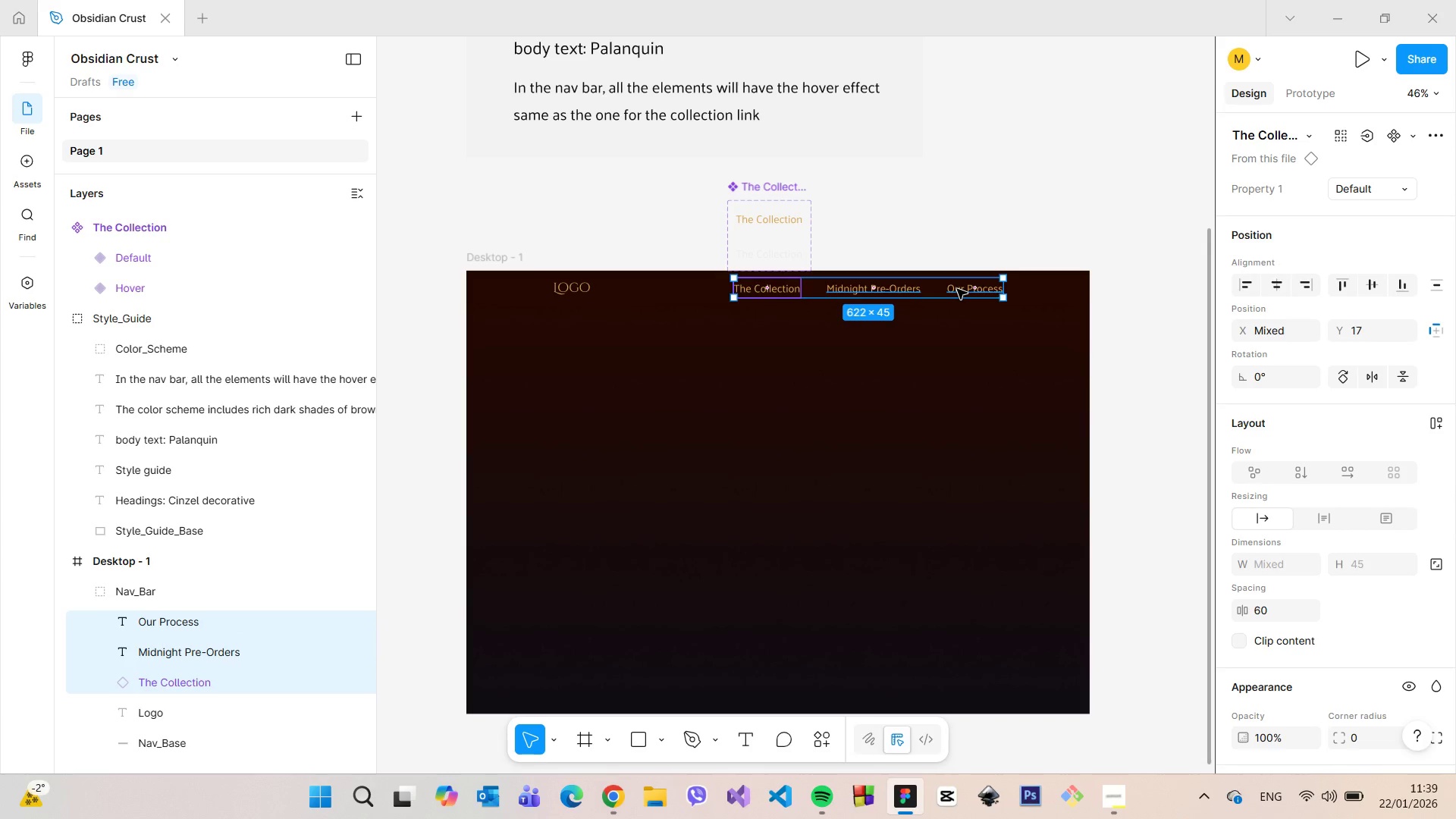 
right_click([957, 289])
 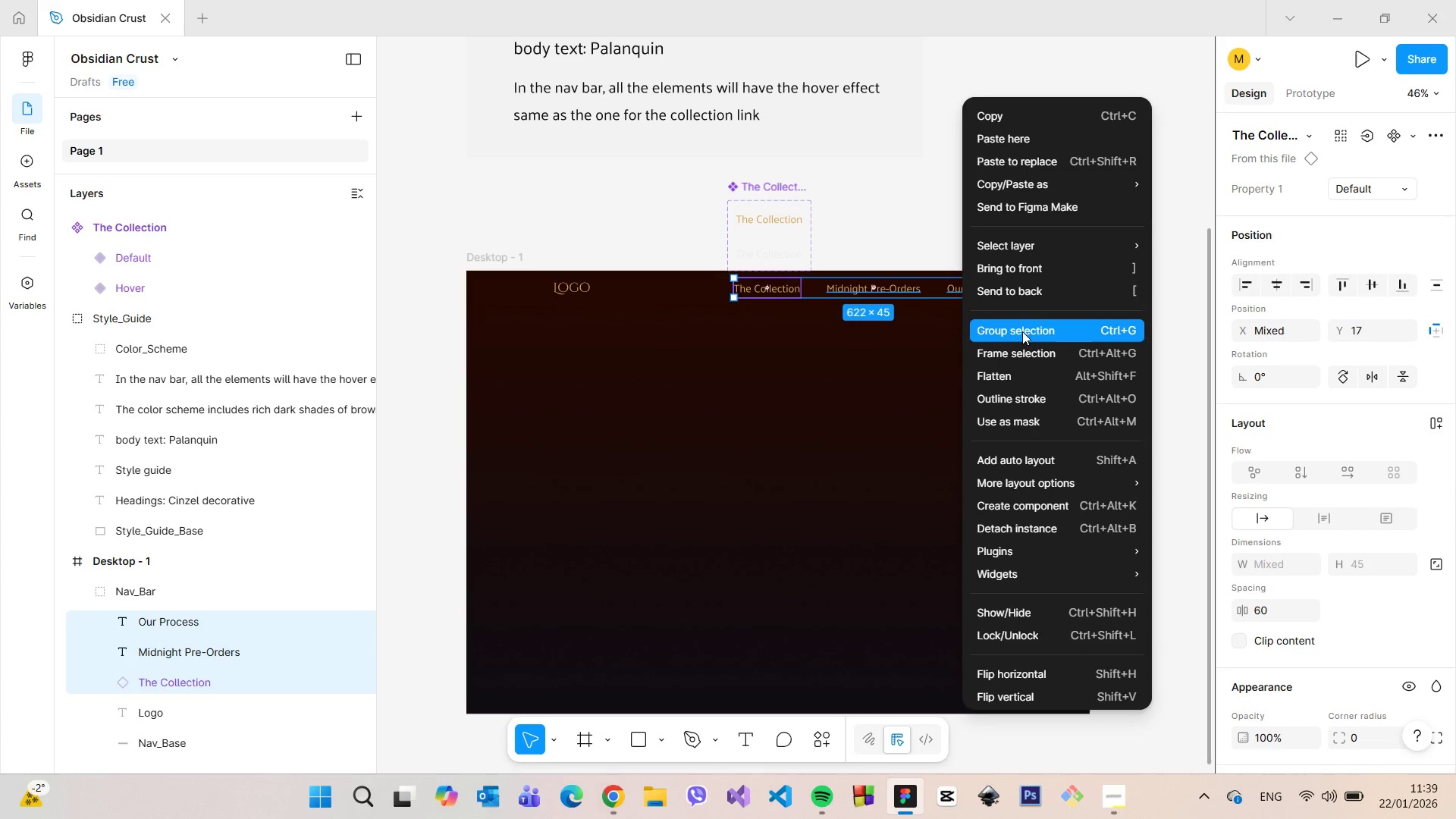 
left_click([1022, 331])
 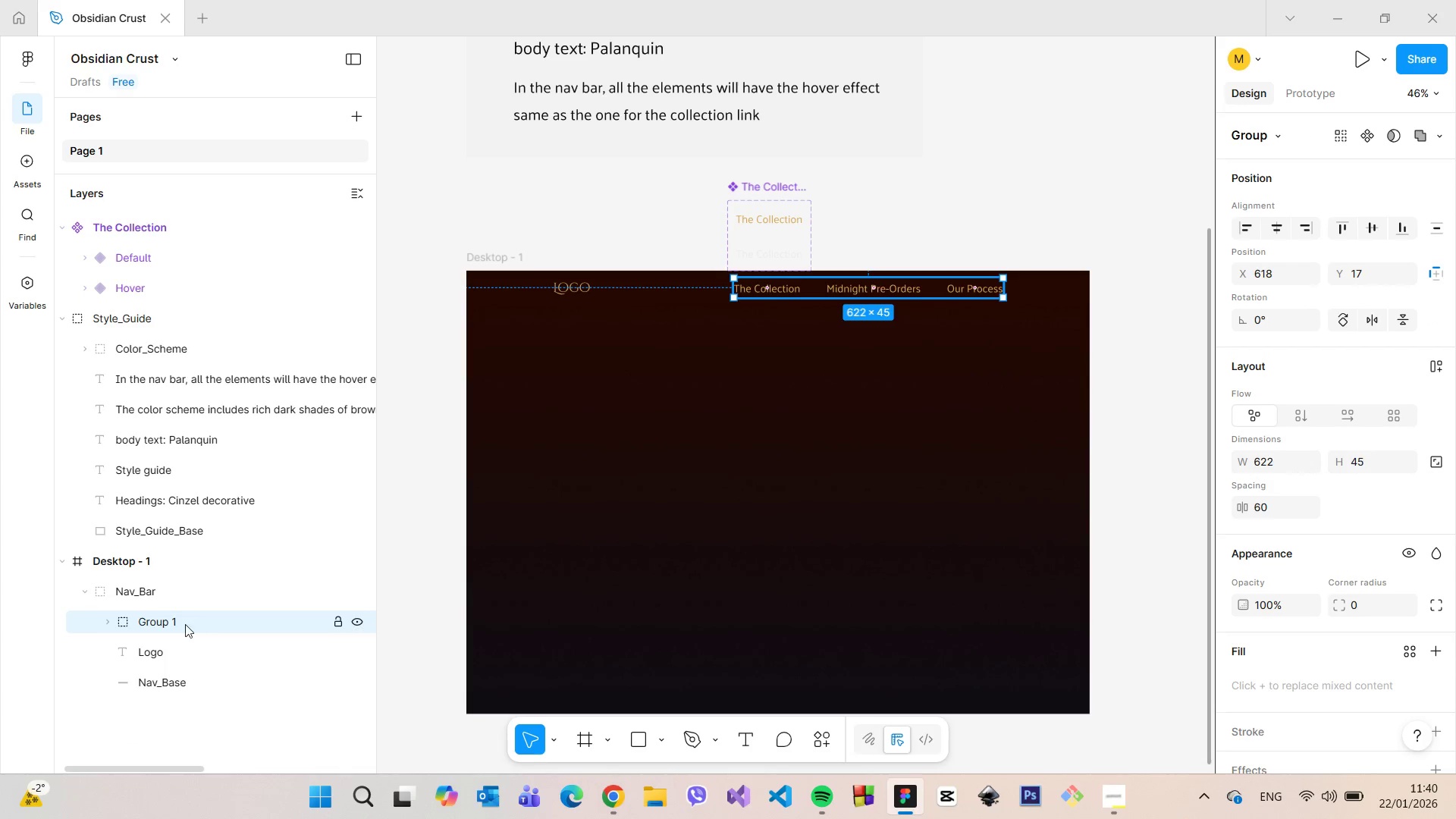 
double_click([184, 624])
 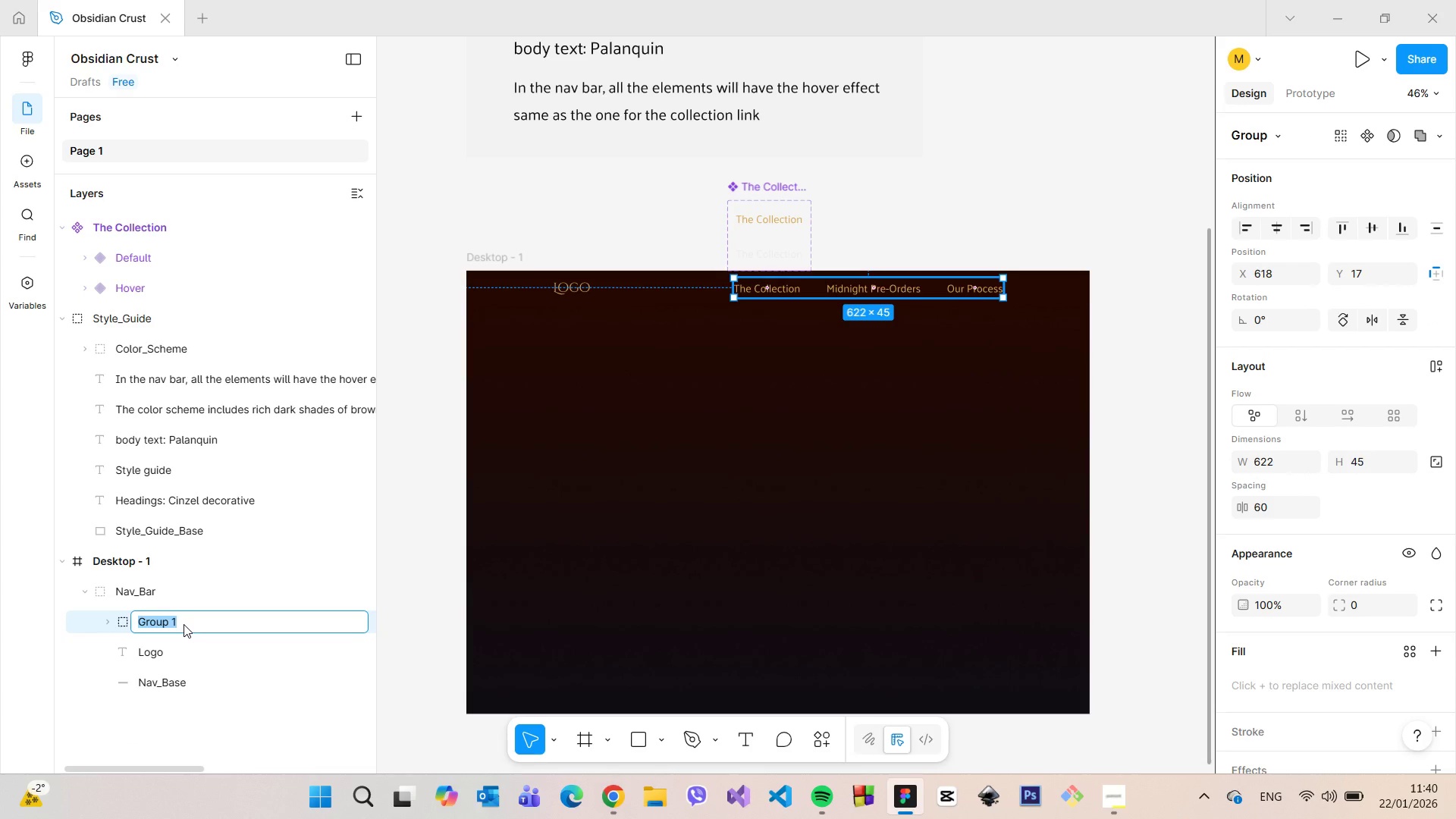 
type(Nav_Links)
 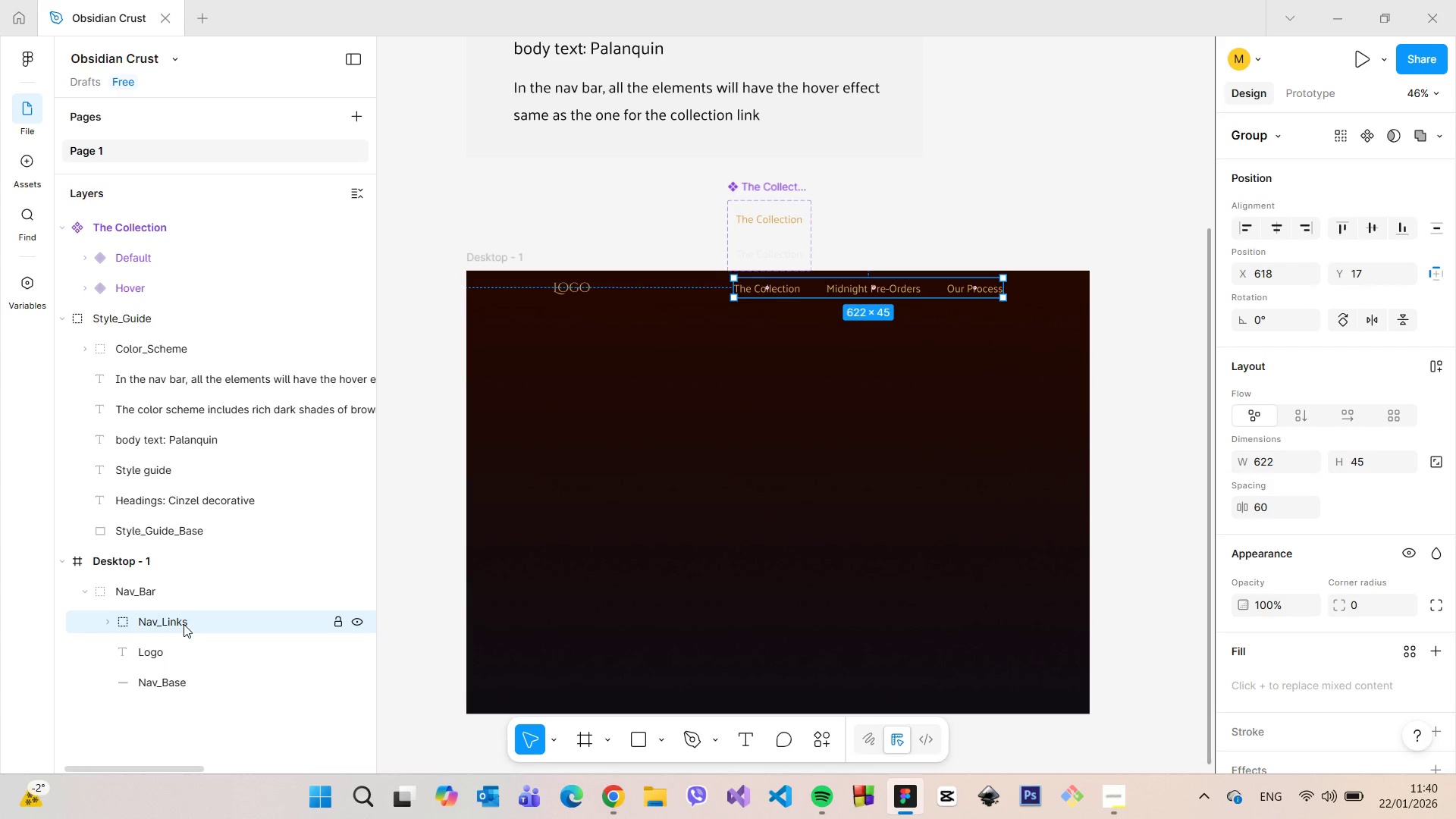 
 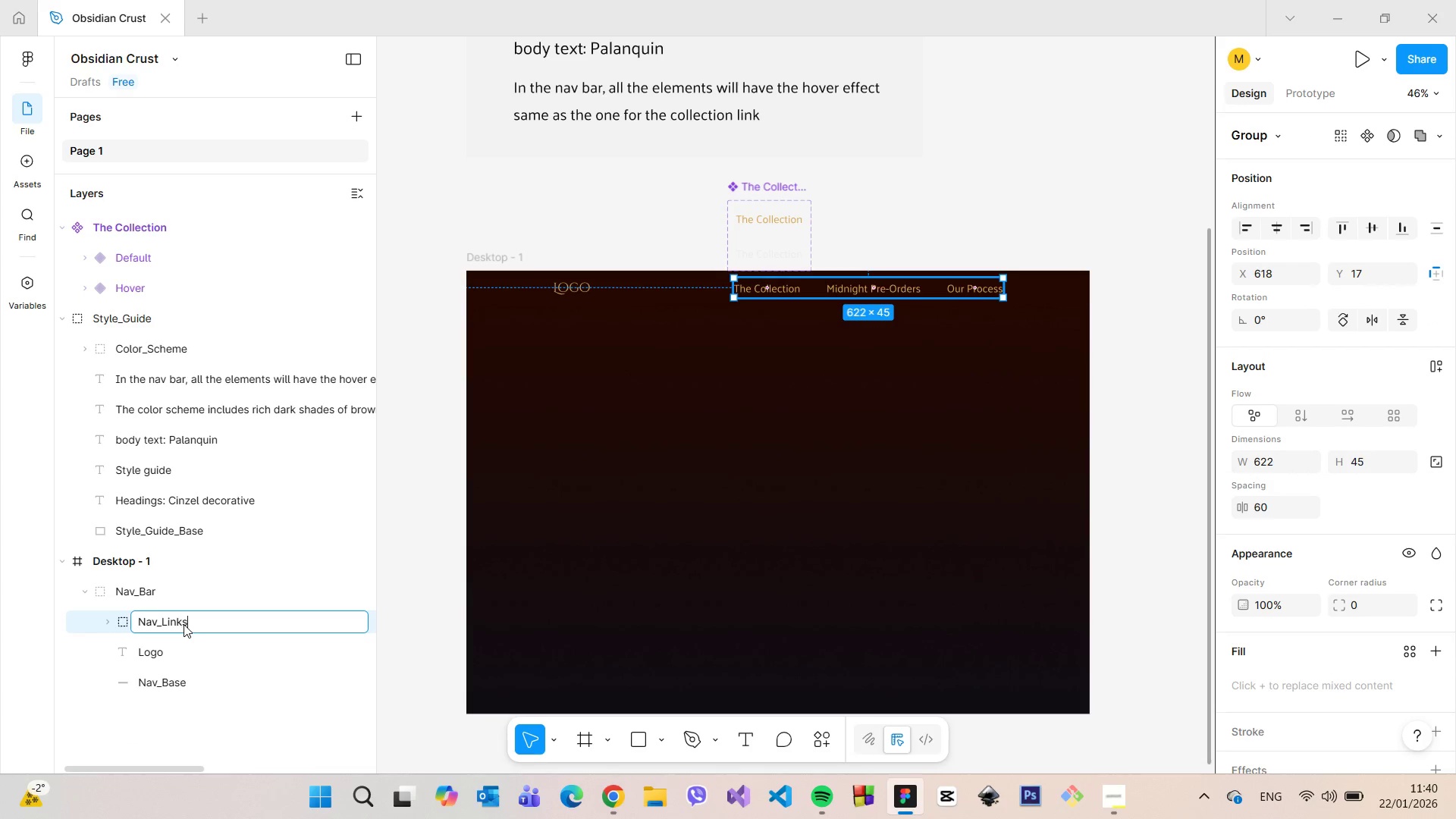 
key(Enter)
 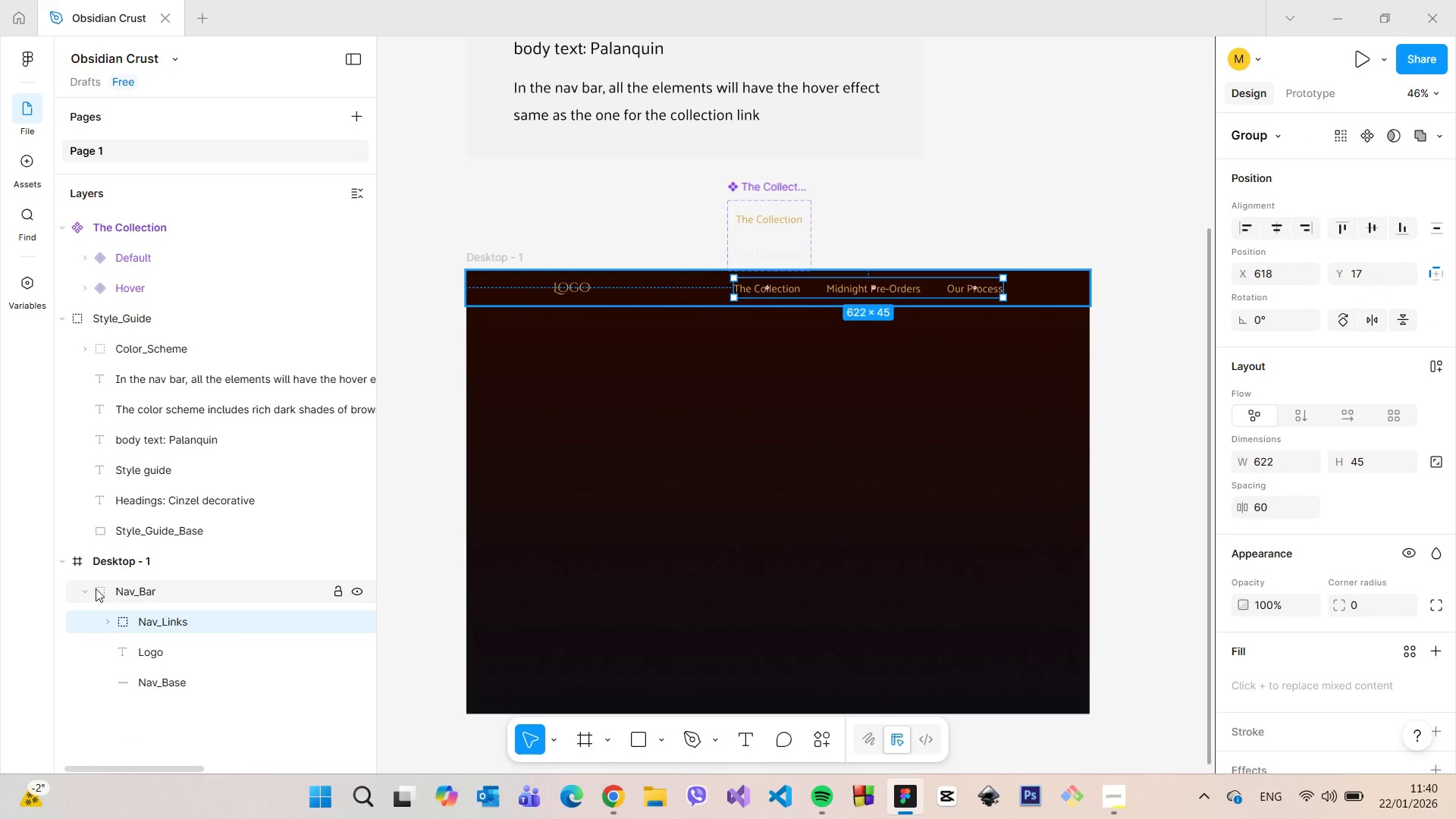 
left_click([87, 589])
 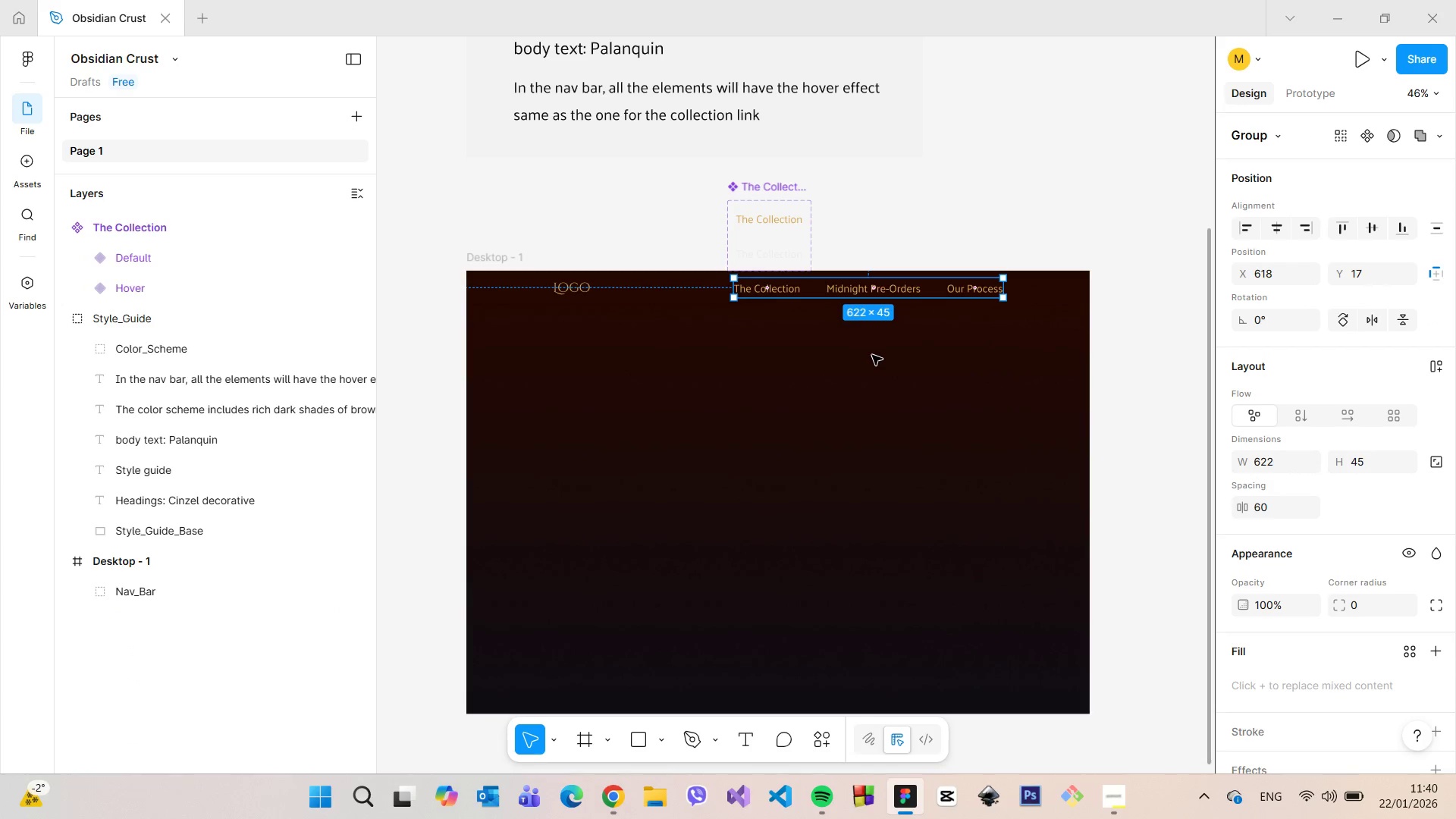 
left_click([872, 355])
 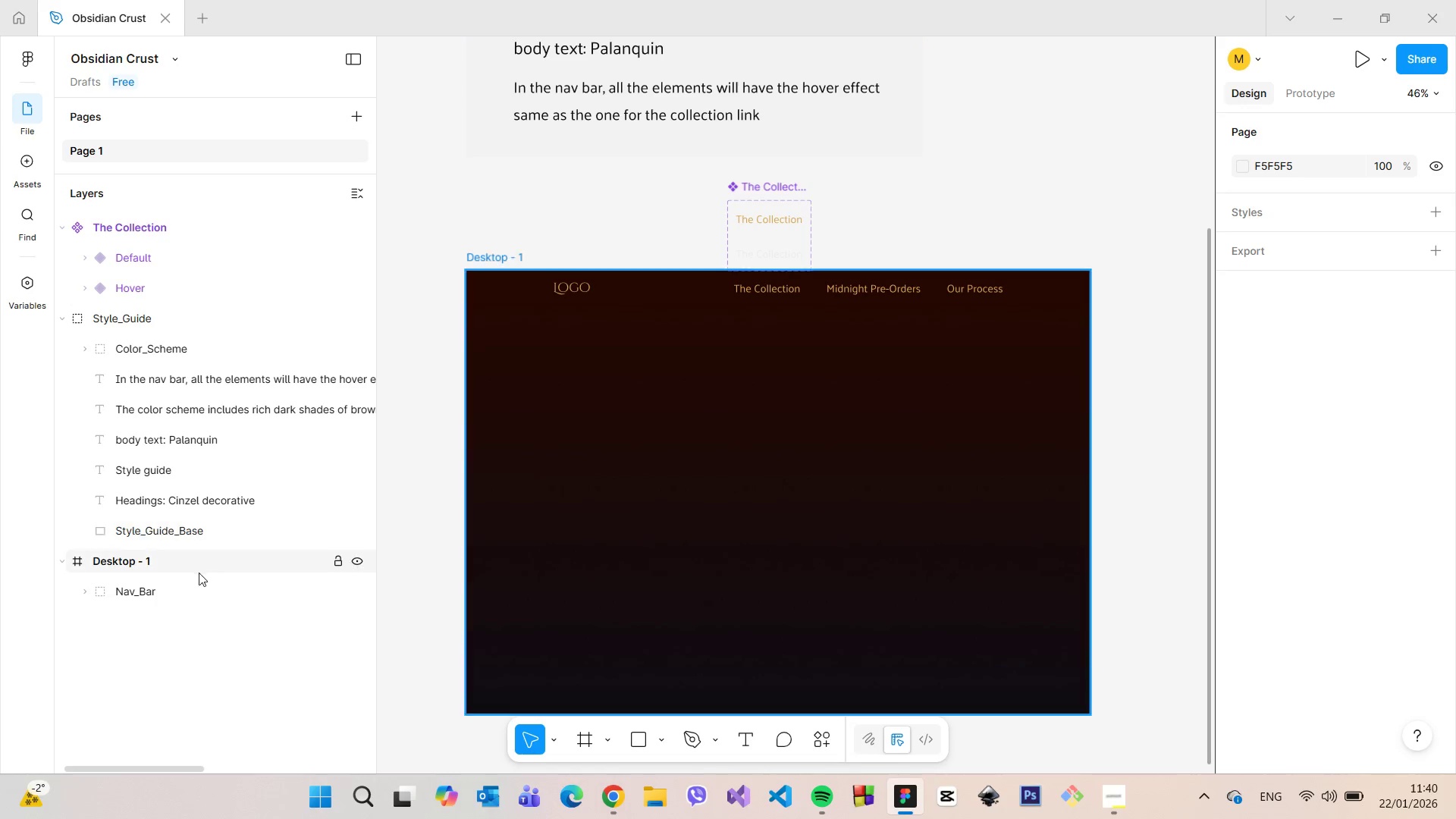 
left_click([189, 566])
 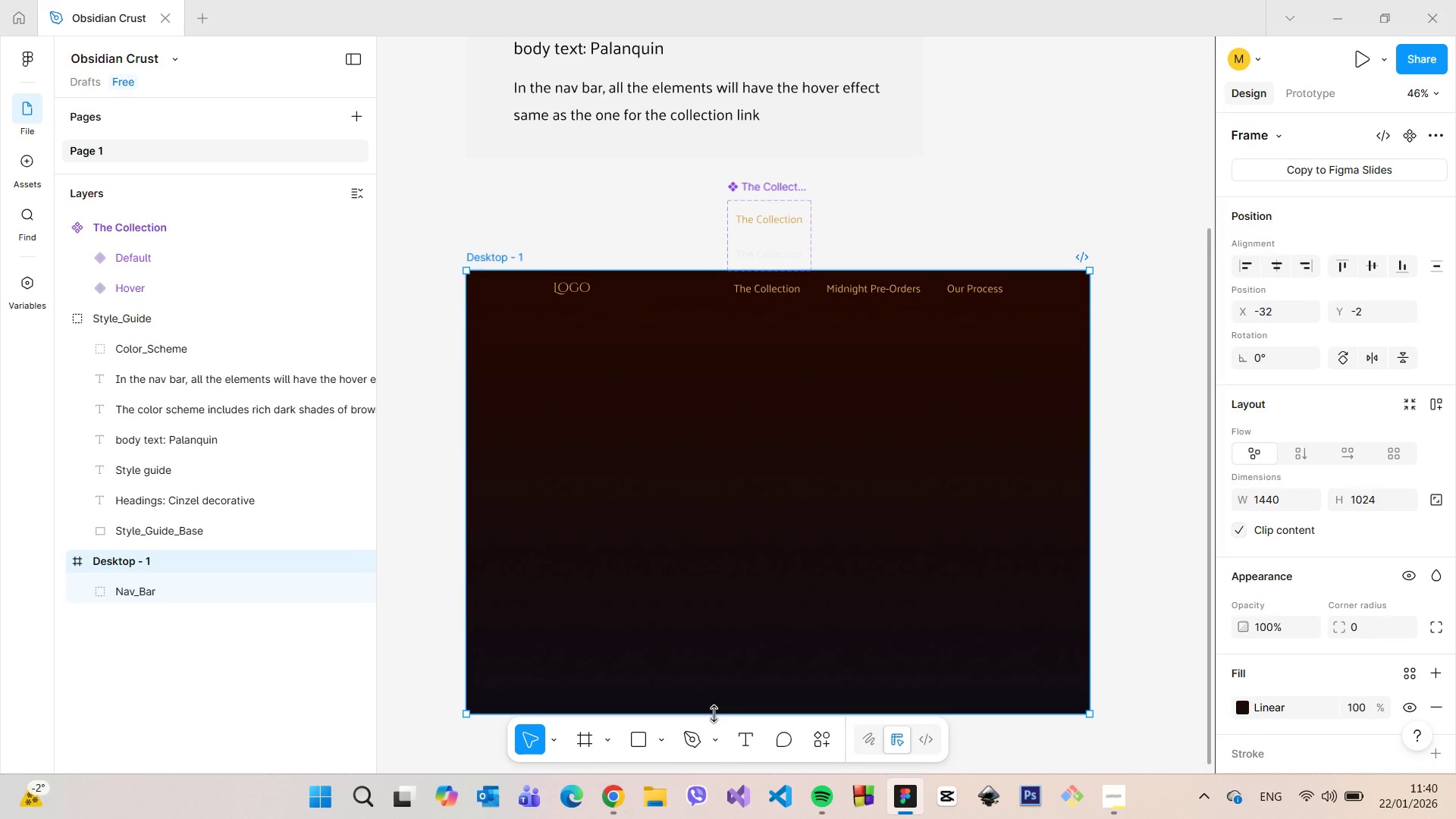 
hold_key(key=ControlLeft, duration=1.52)
left_click_drag(start_coordinate=[714, 714], to_coordinate=[752, 573])
 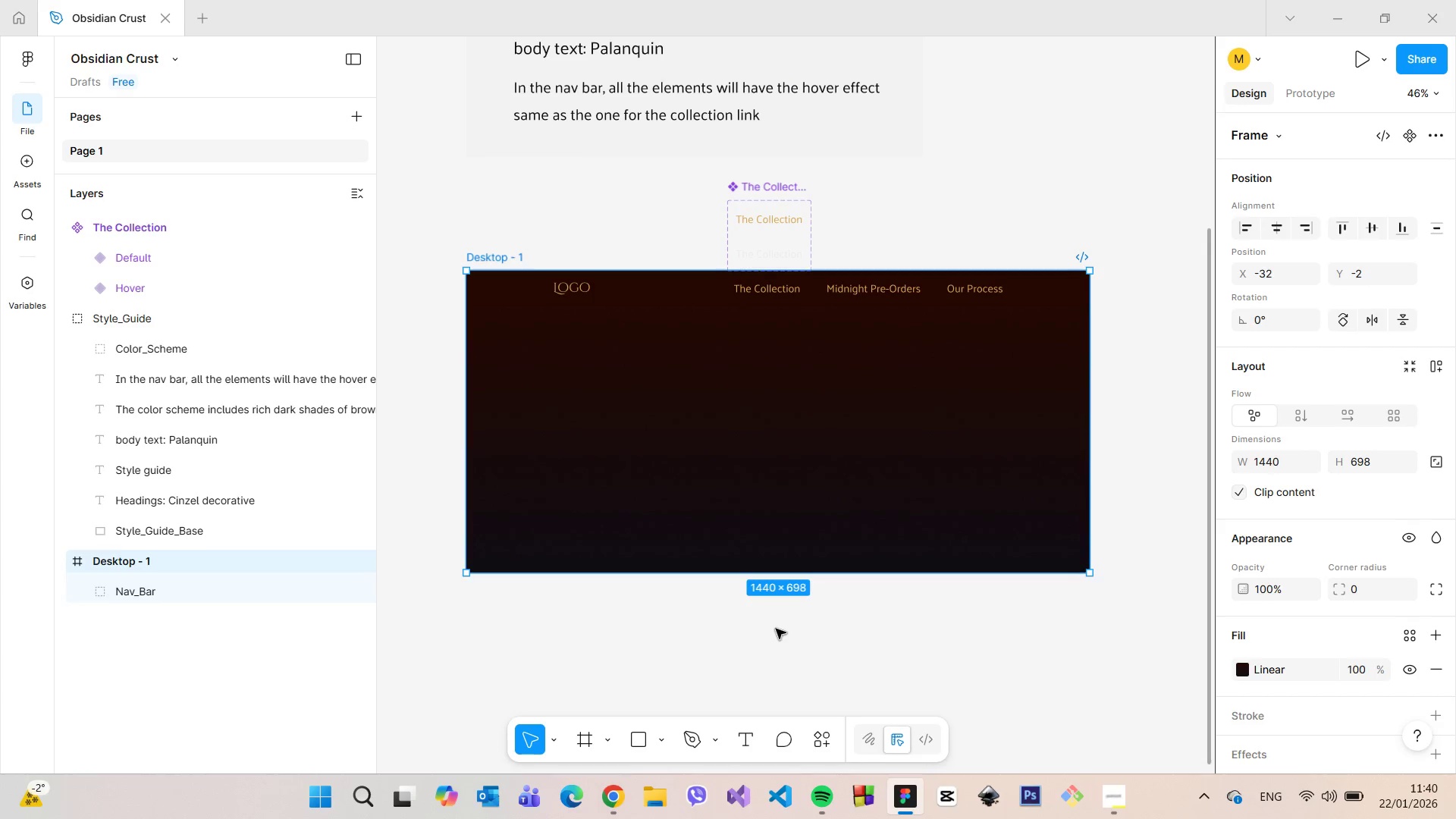 
hold_key(key=ControlLeft, duration=0.77)
 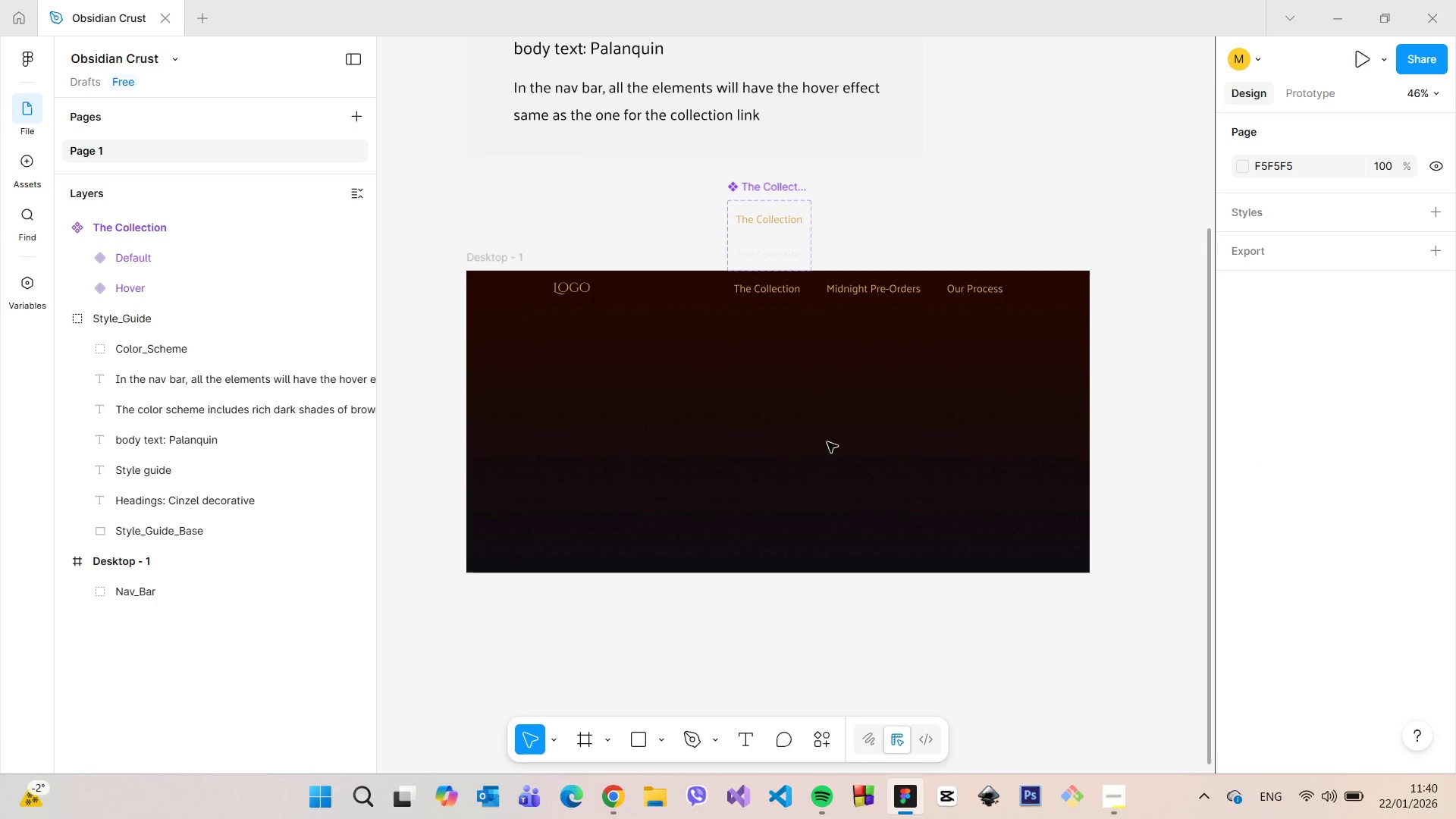 
hold_key(key=ControlLeft, duration=1.5)
left_click([776, 629])
 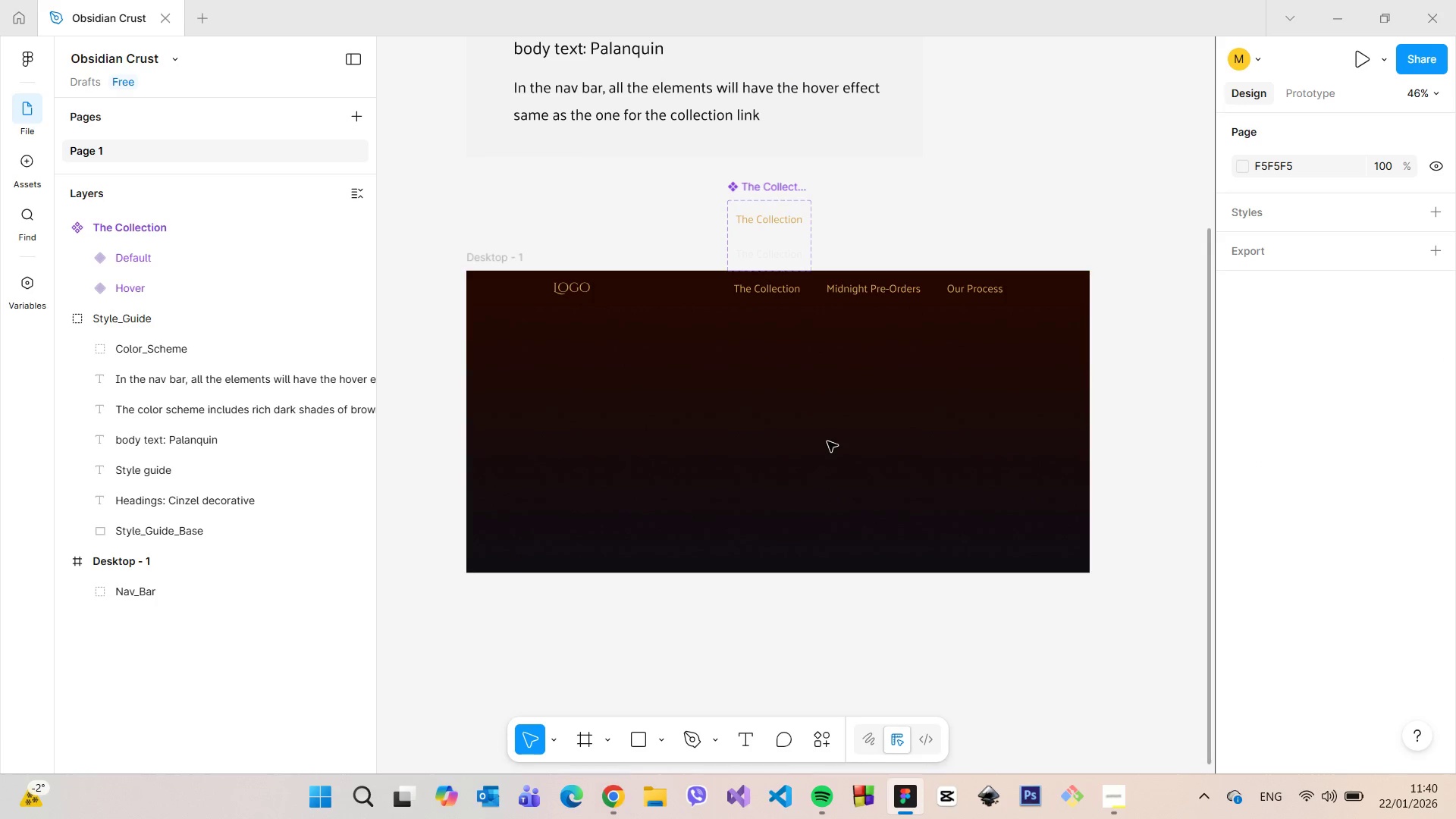 
scroll: coordinate [827, 441], scroll_direction: up, amount: 4.0
 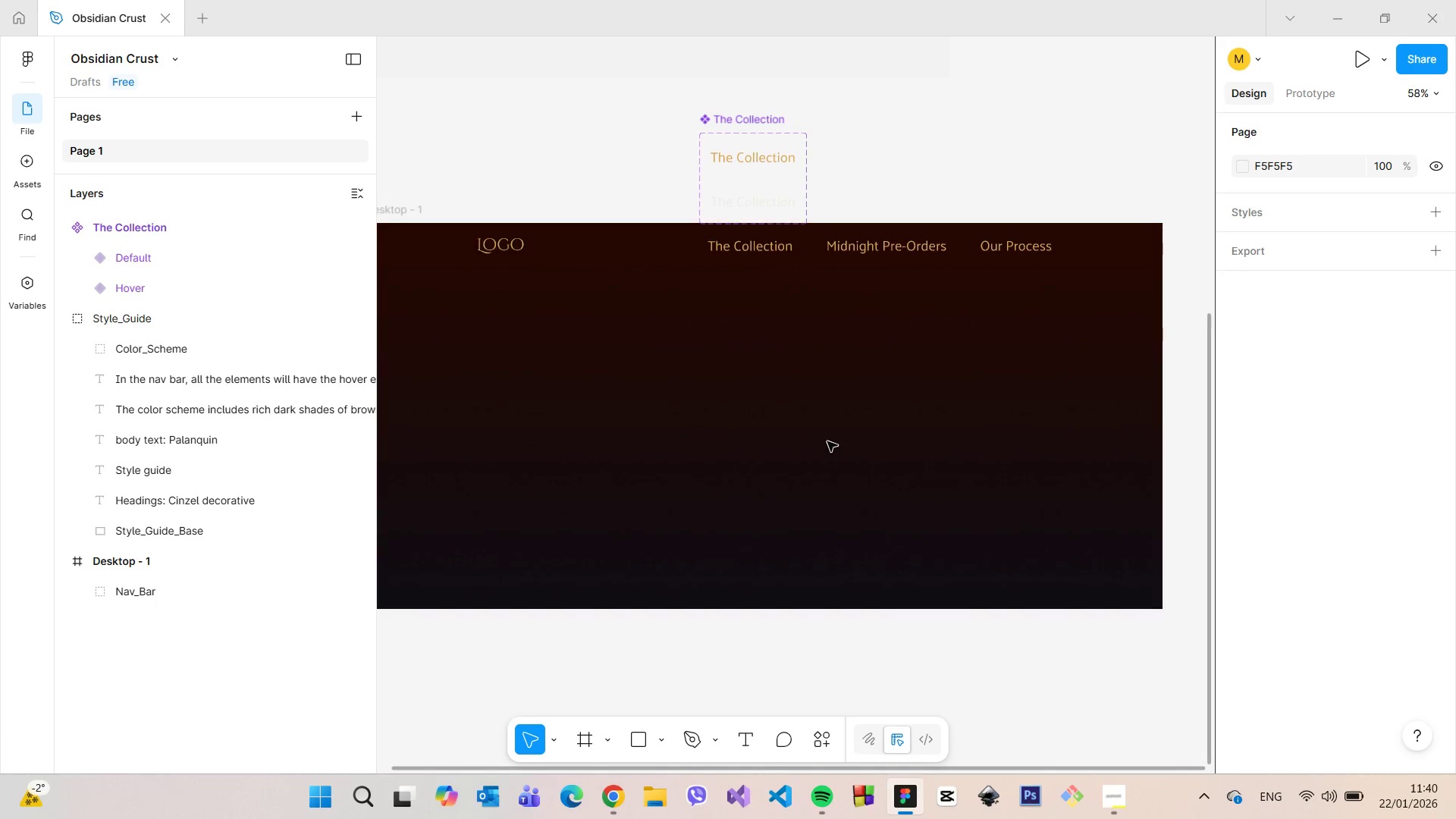 
key(Control+ControlLeft)
 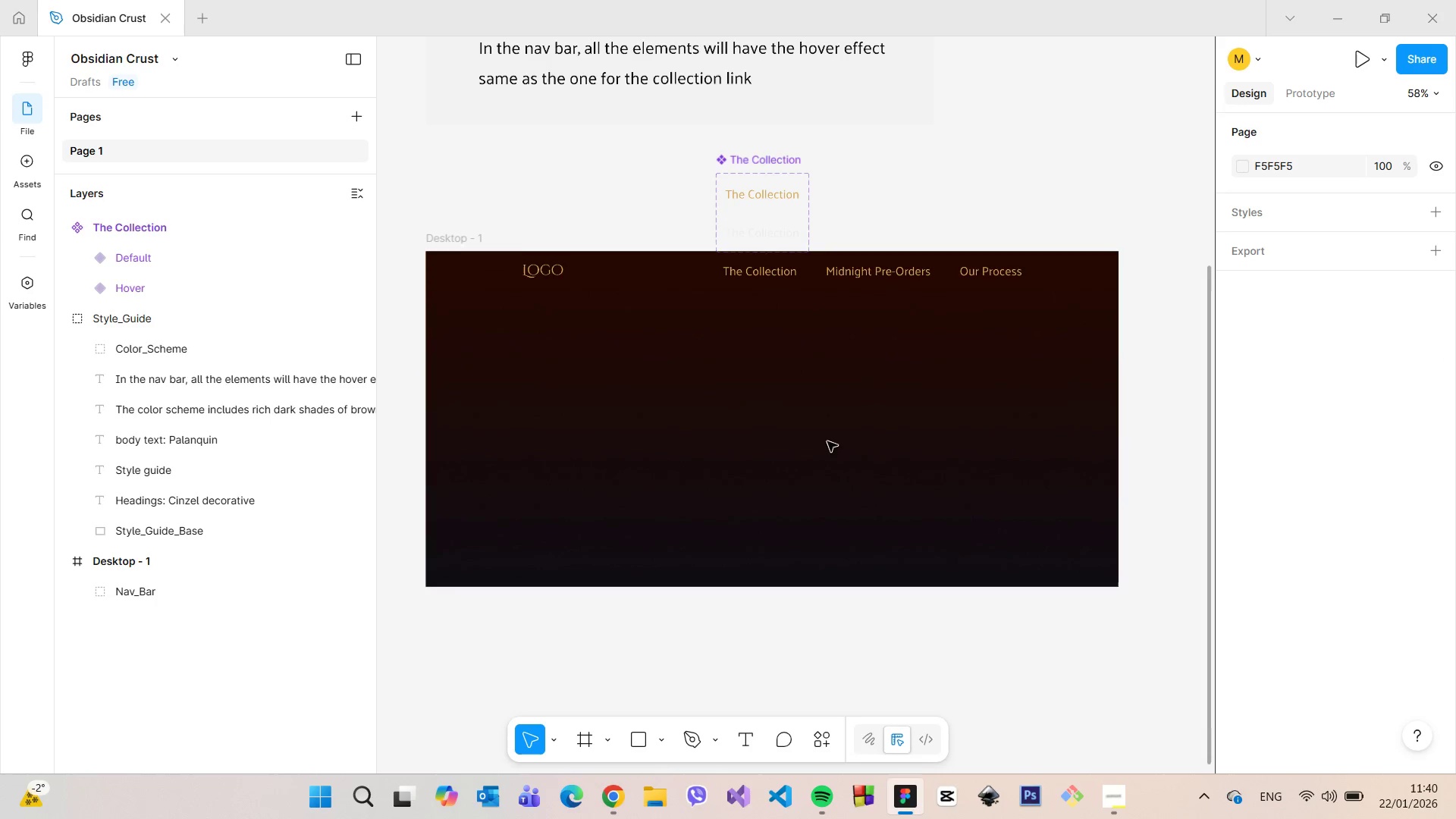 
key(Control+ControlLeft)
 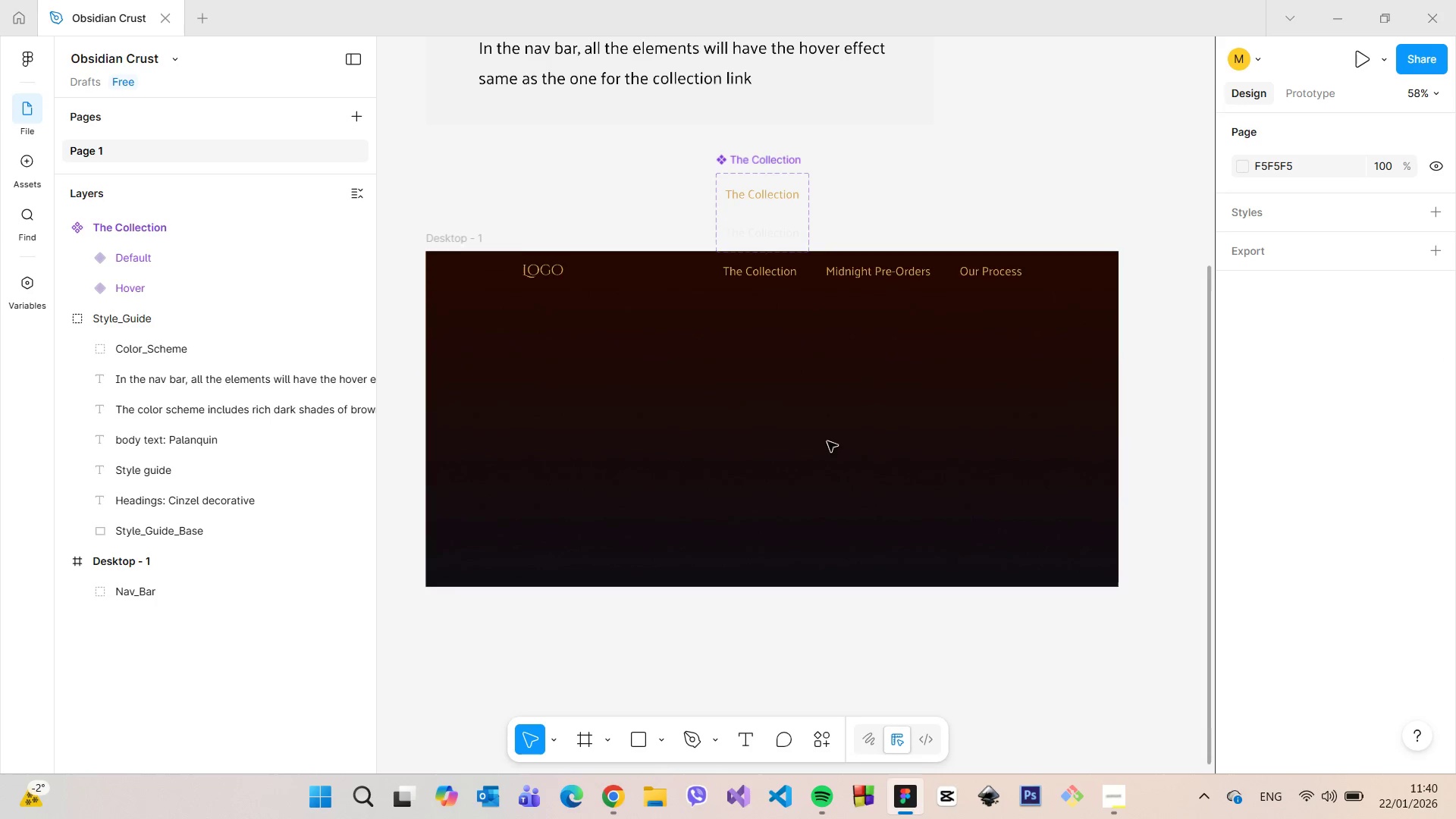 
key(Control+ControlLeft)
 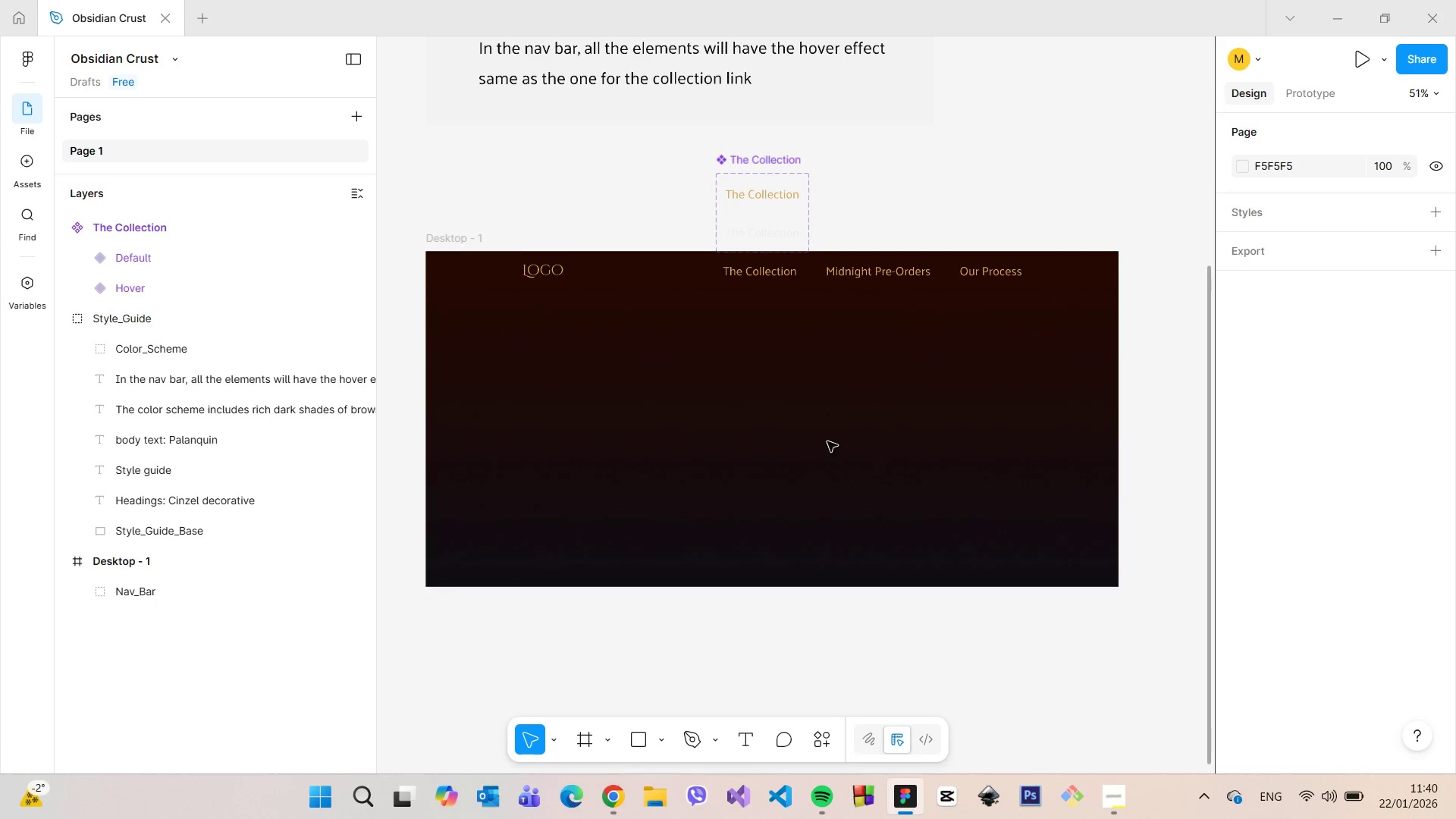 
key(Control+ControlLeft)
 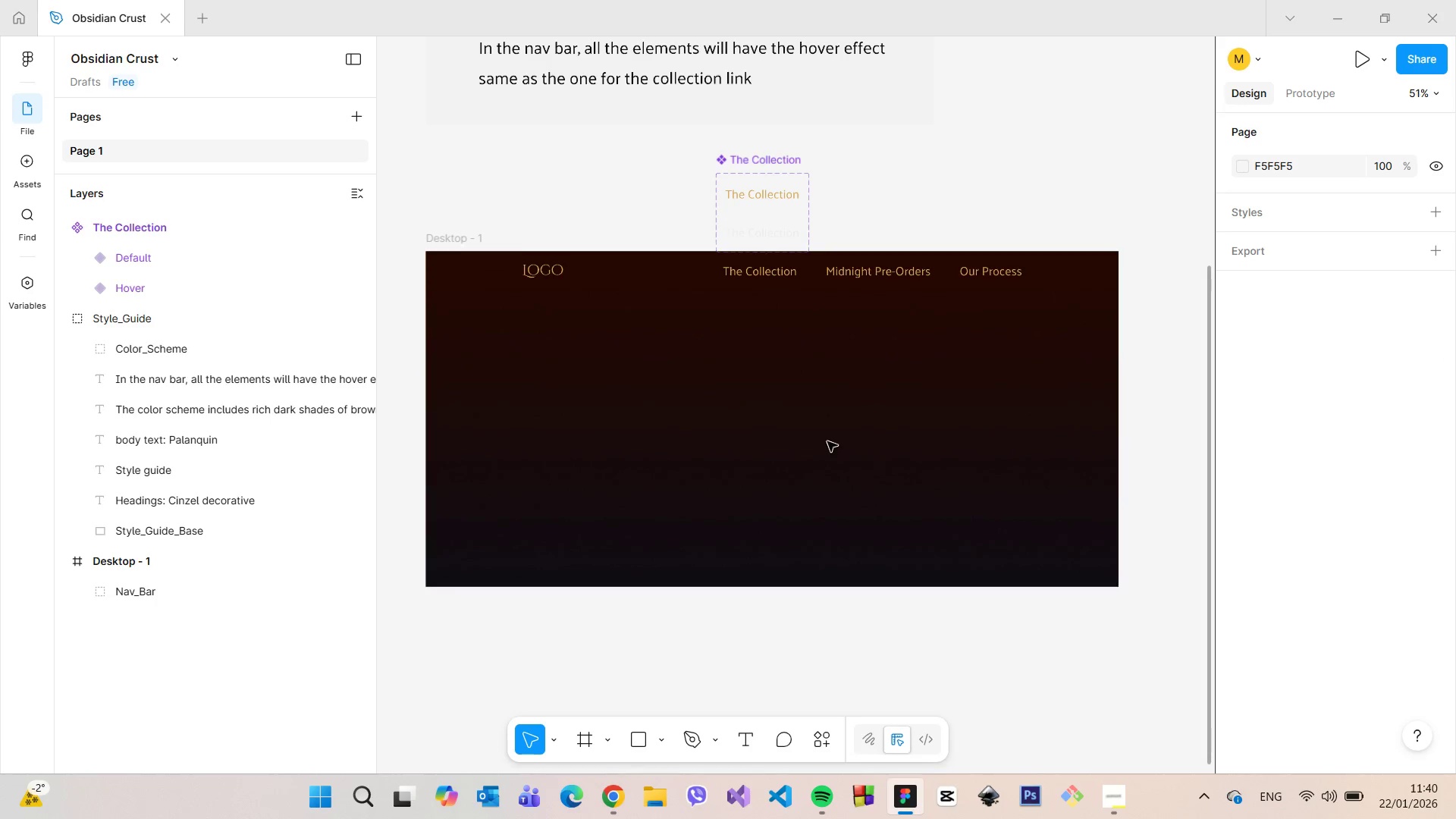 
key(Control+ControlLeft)
 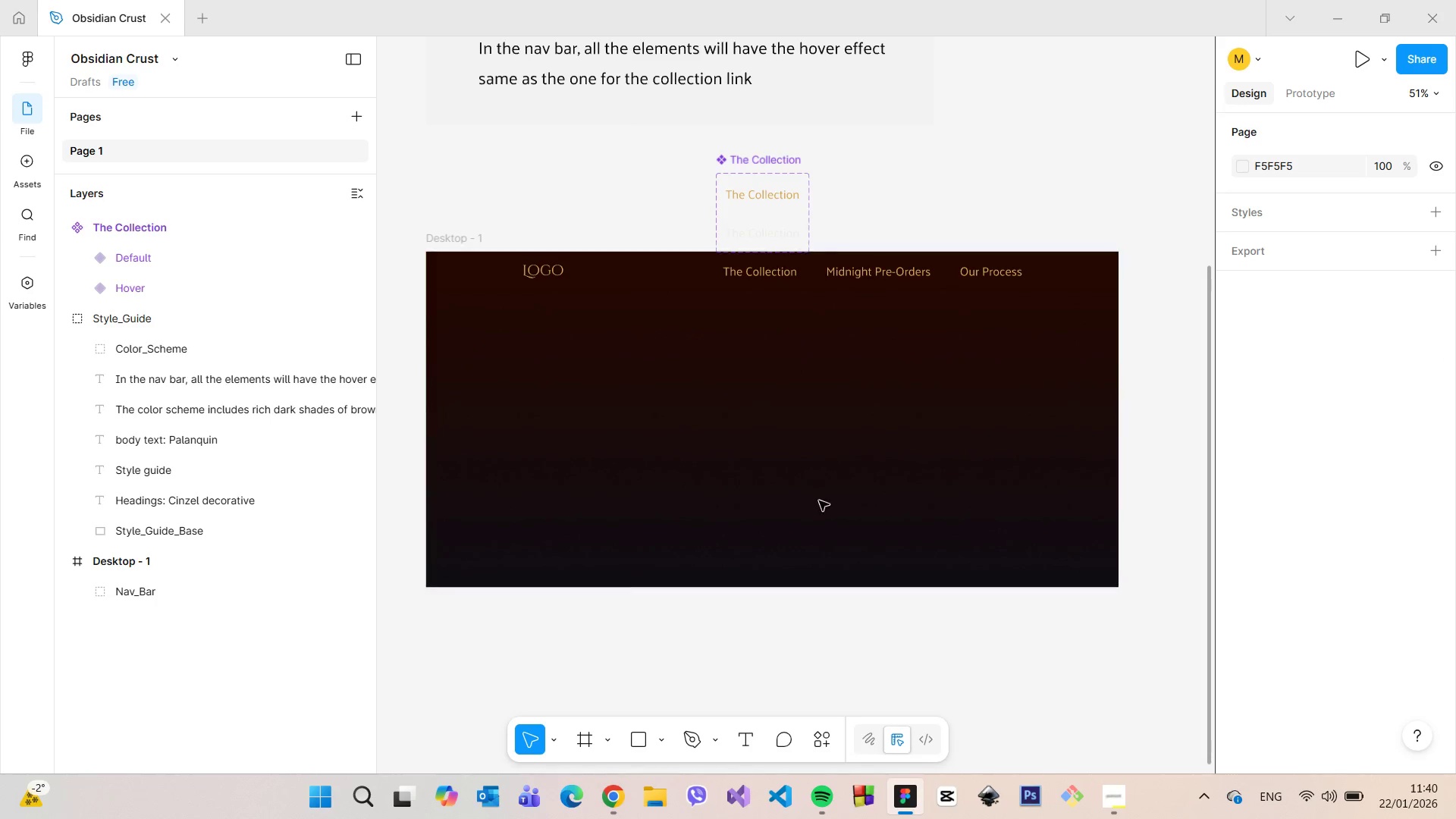 
scroll: coordinate [827, 441], scroll_direction: down, amount: 2.0
 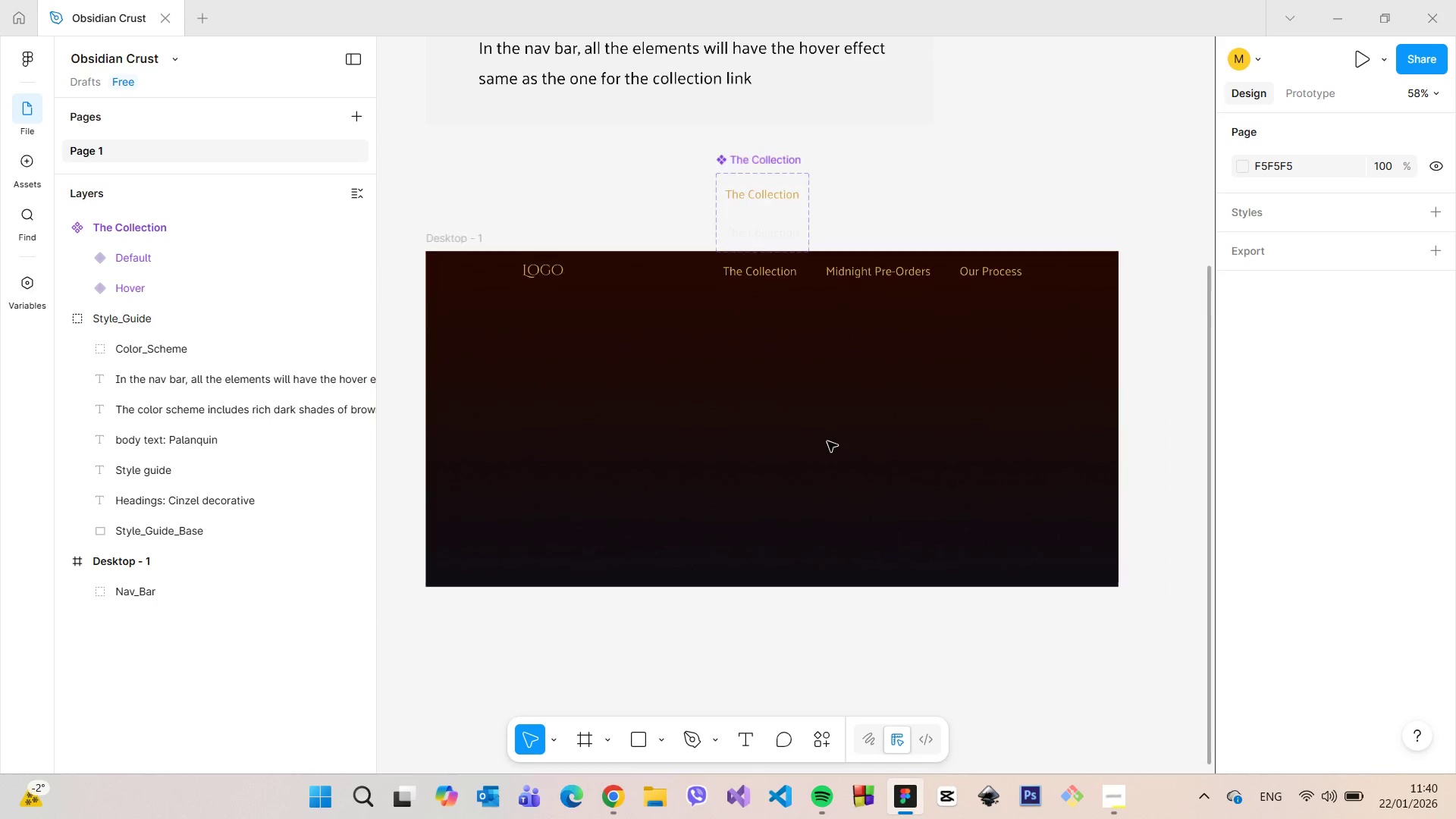 
left_click([819, 500])
 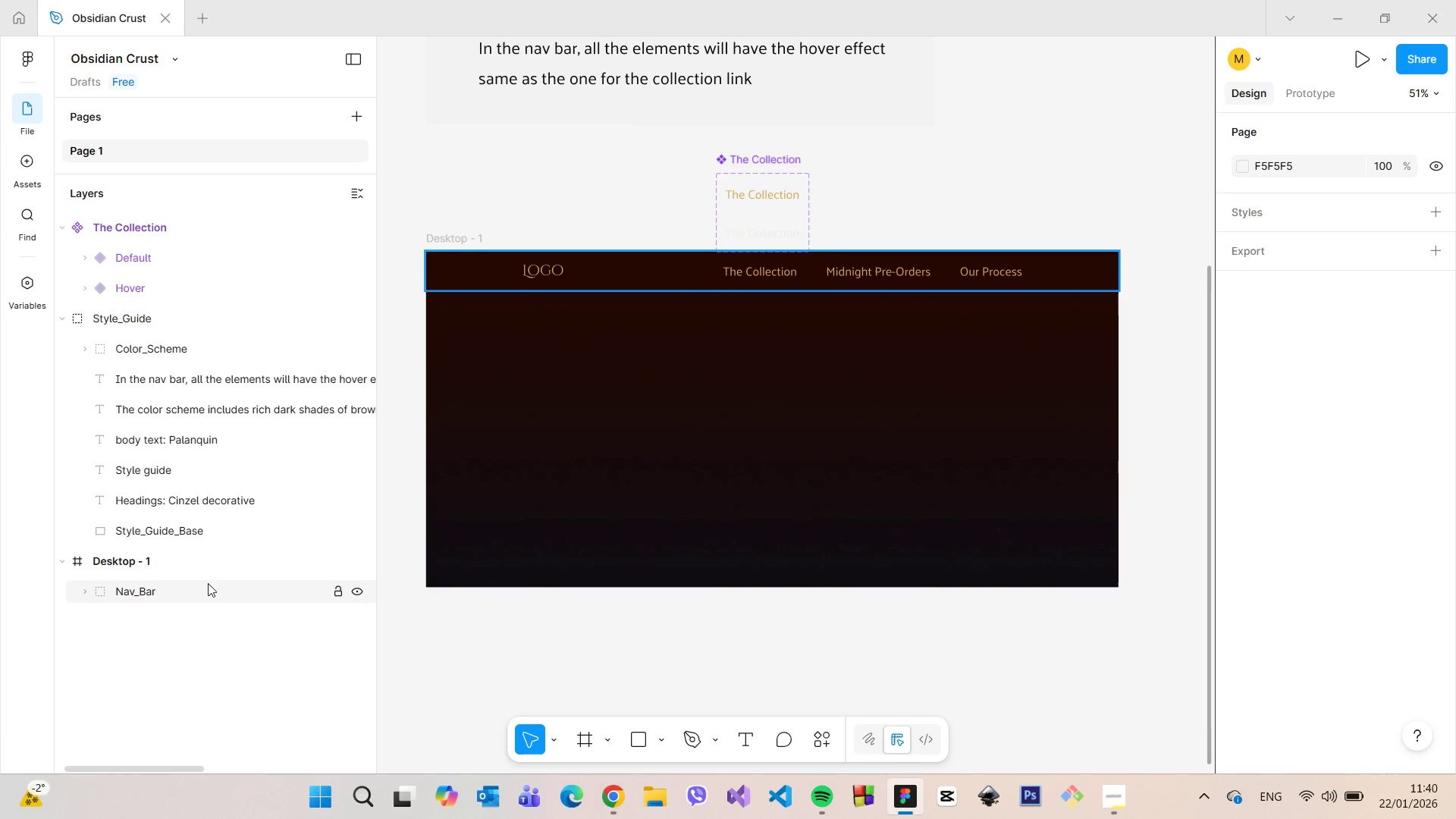 
left_click([195, 569])
 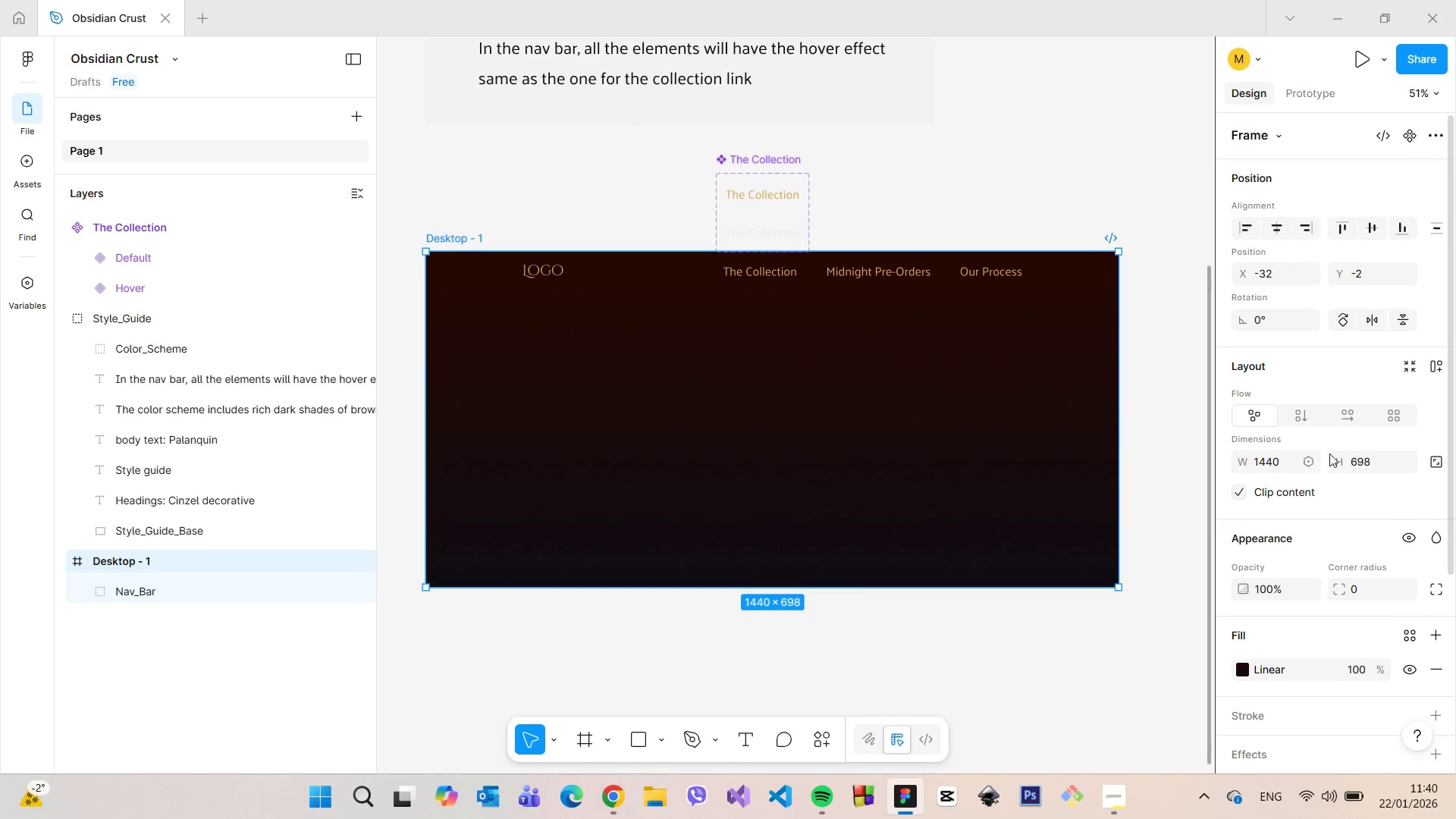 
left_click([1376, 466])
 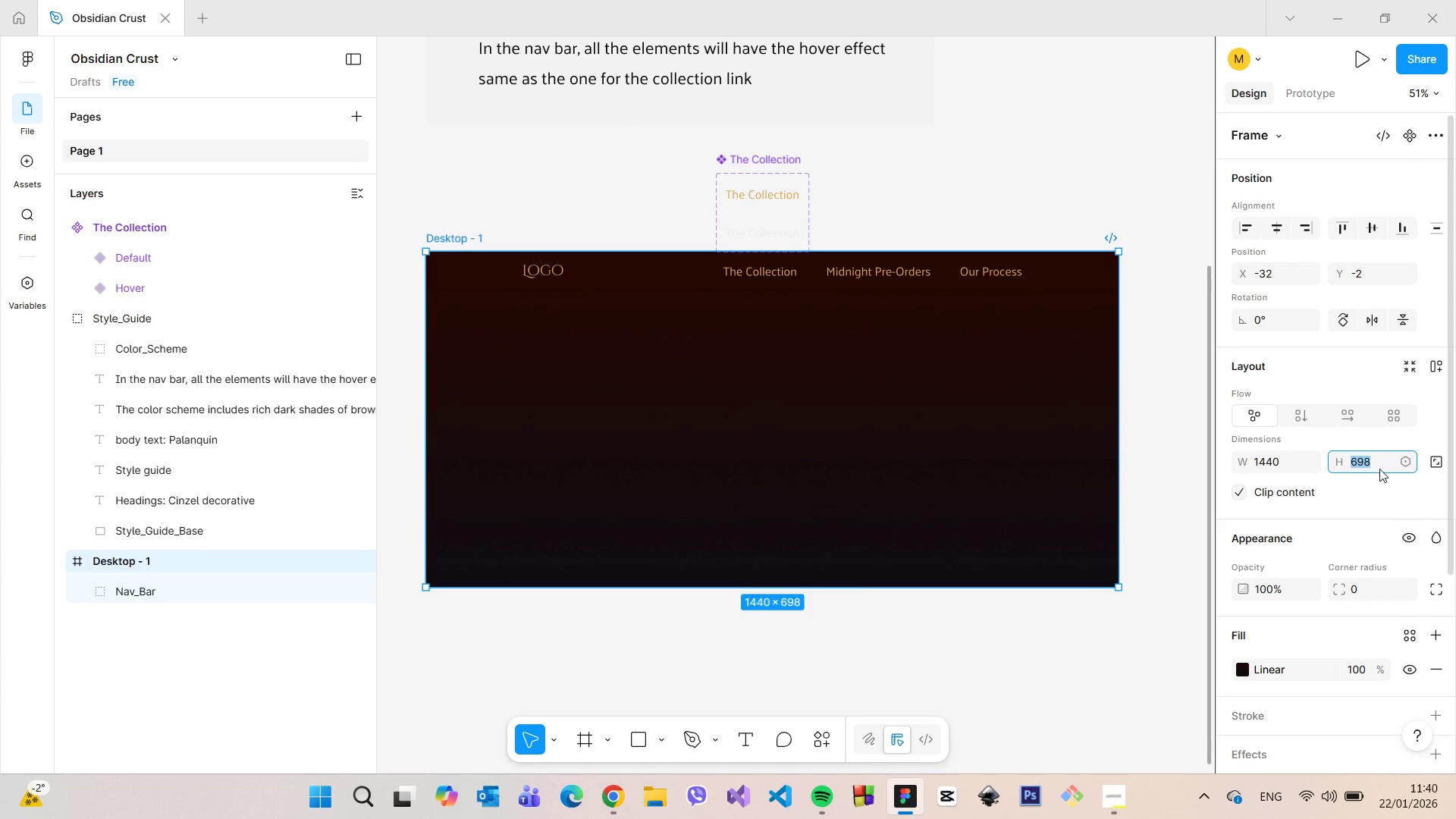 
type(800)
 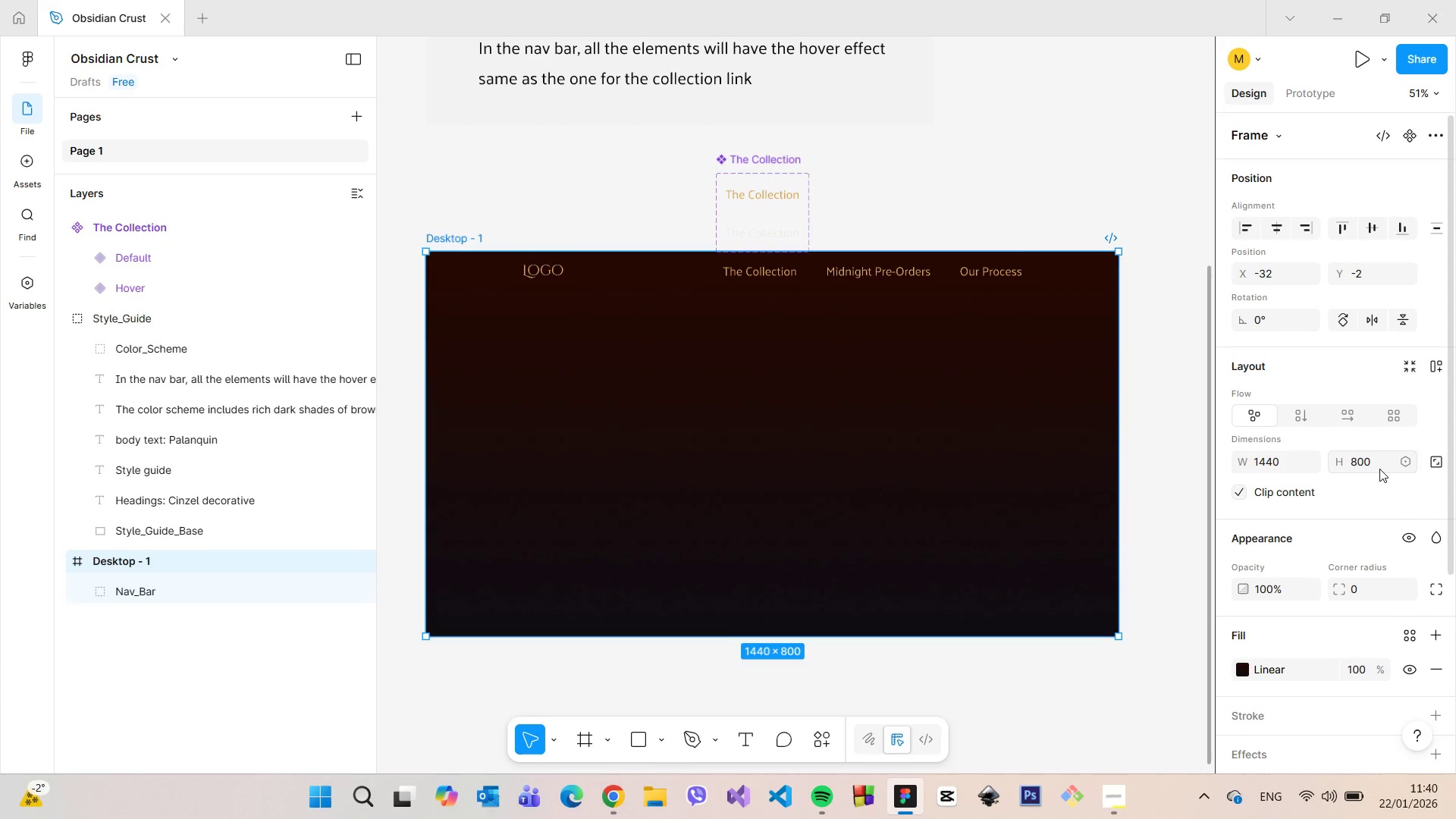 
key(Enter)
 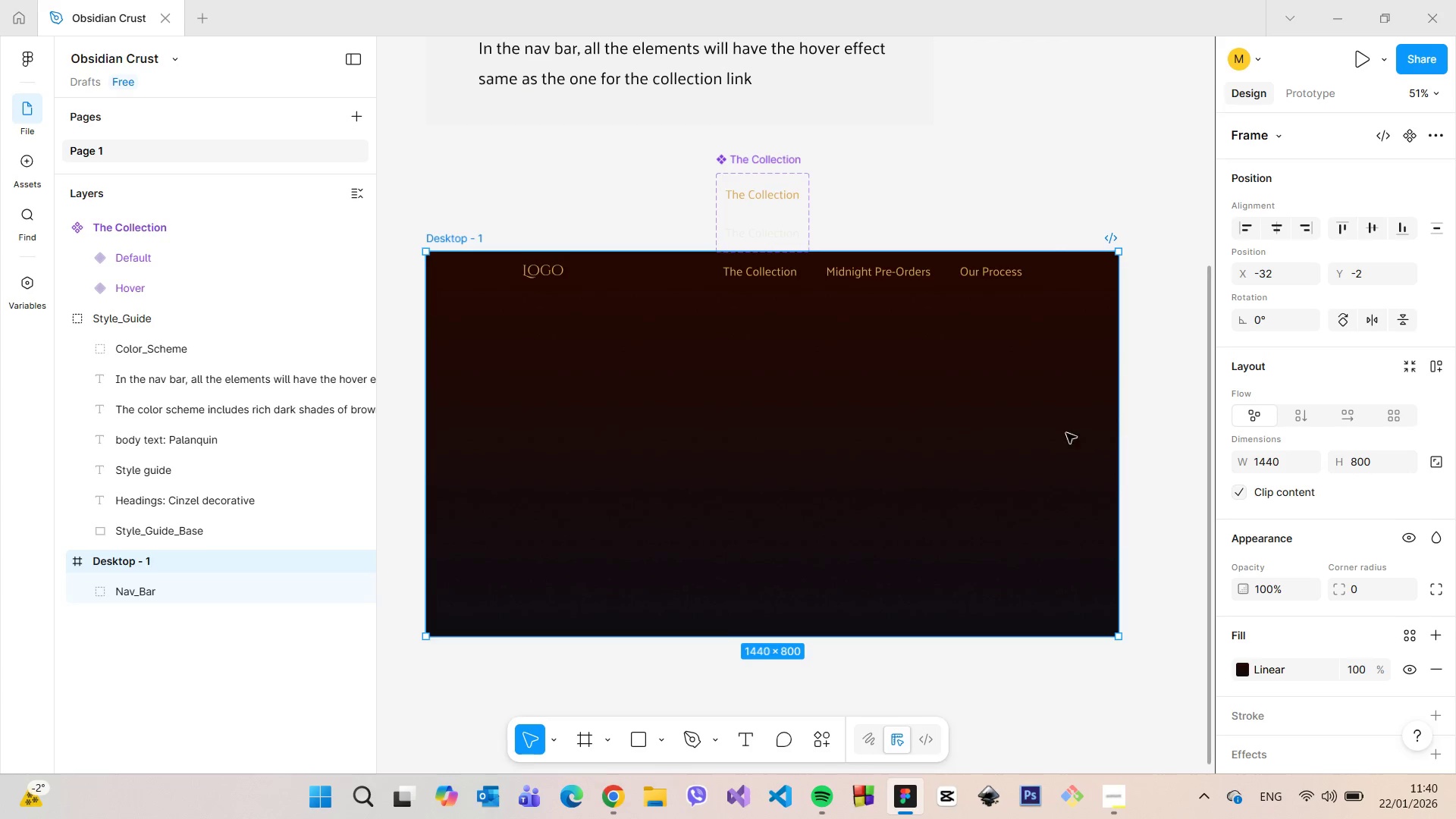 
left_click([1032, 432])
 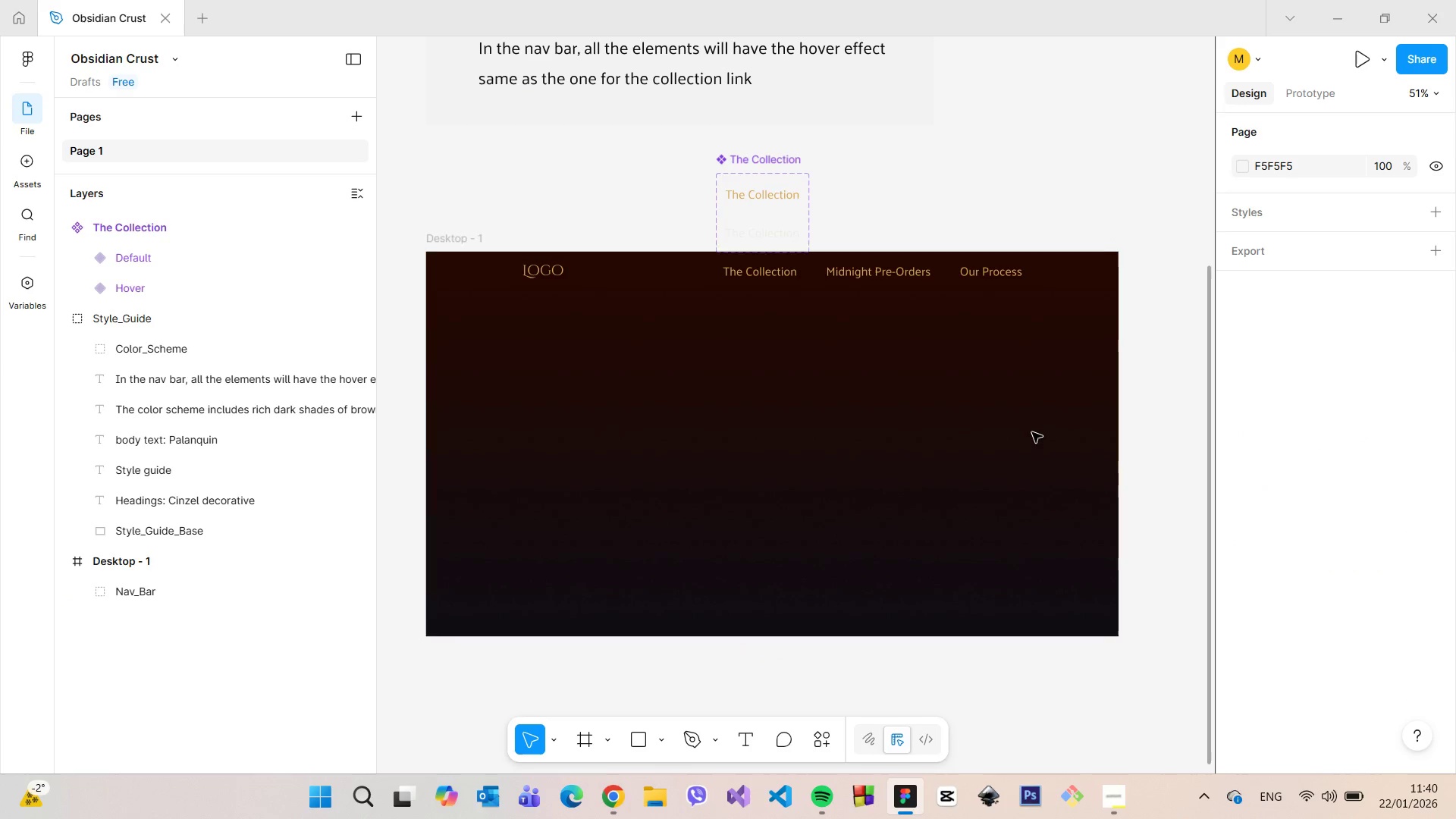 
hold_key(key=ControlLeft, duration=1.52)
hold_key(key=ControlLeft, duration=1.5)
scroll: coordinate [1033, 433], scroll_direction: down, amount: 5.0
 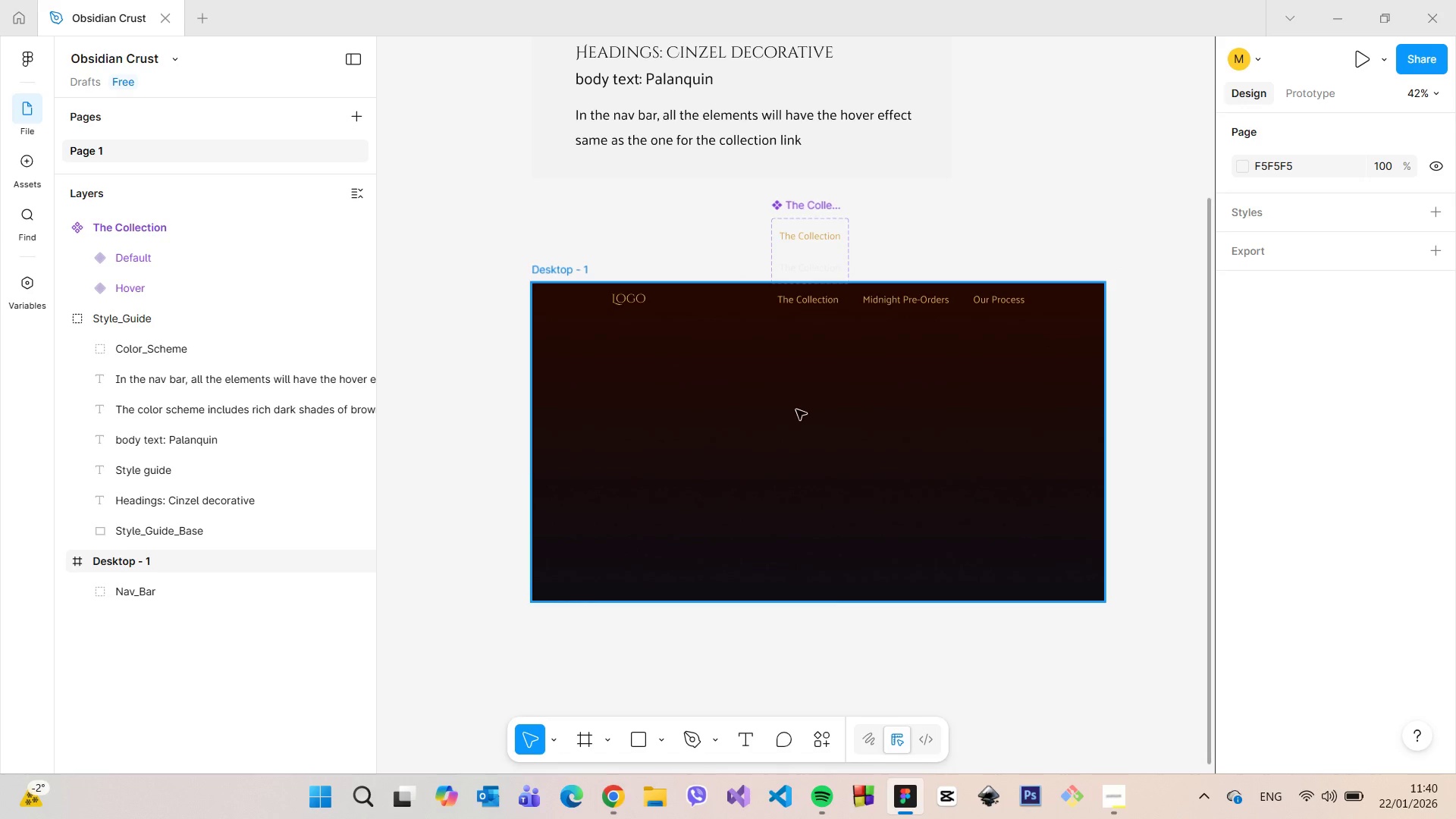 
hold_key(key=ControlLeft, duration=1.5)
scroll: coordinate [790, 414], scroll_direction: up, amount: 2.0
 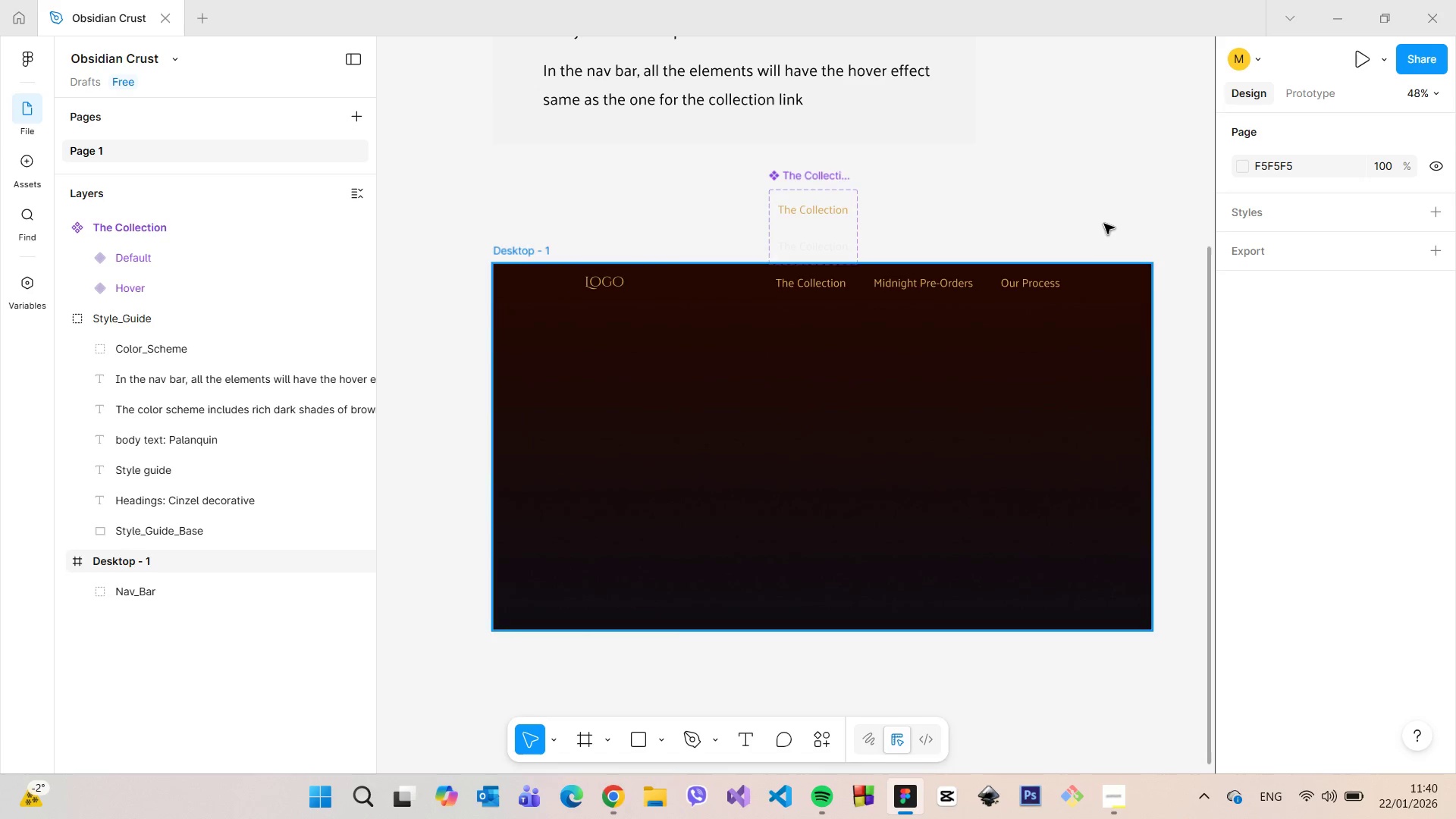 
key(Control+ControlLeft)
 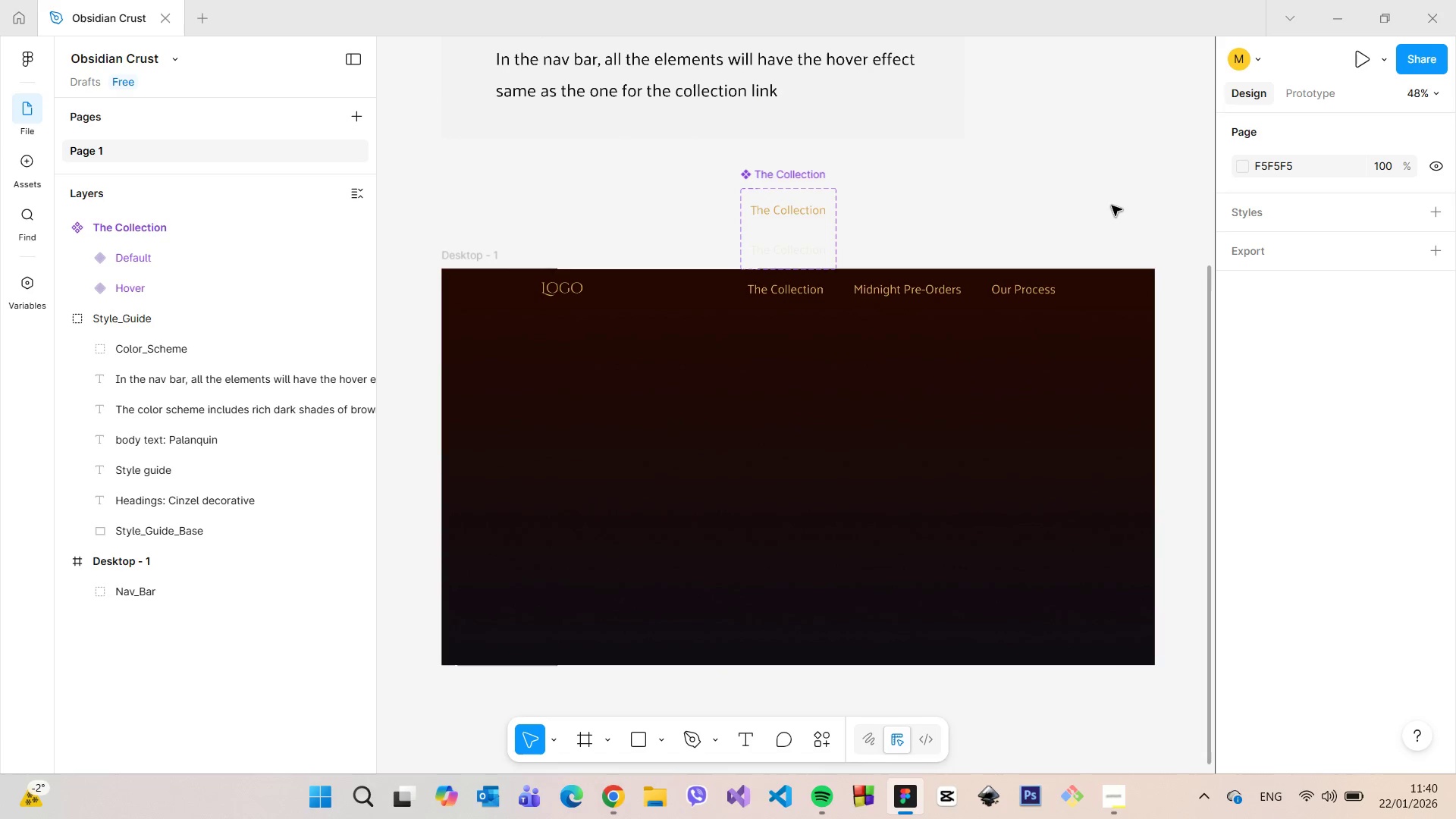 
key(Control+ControlLeft)
 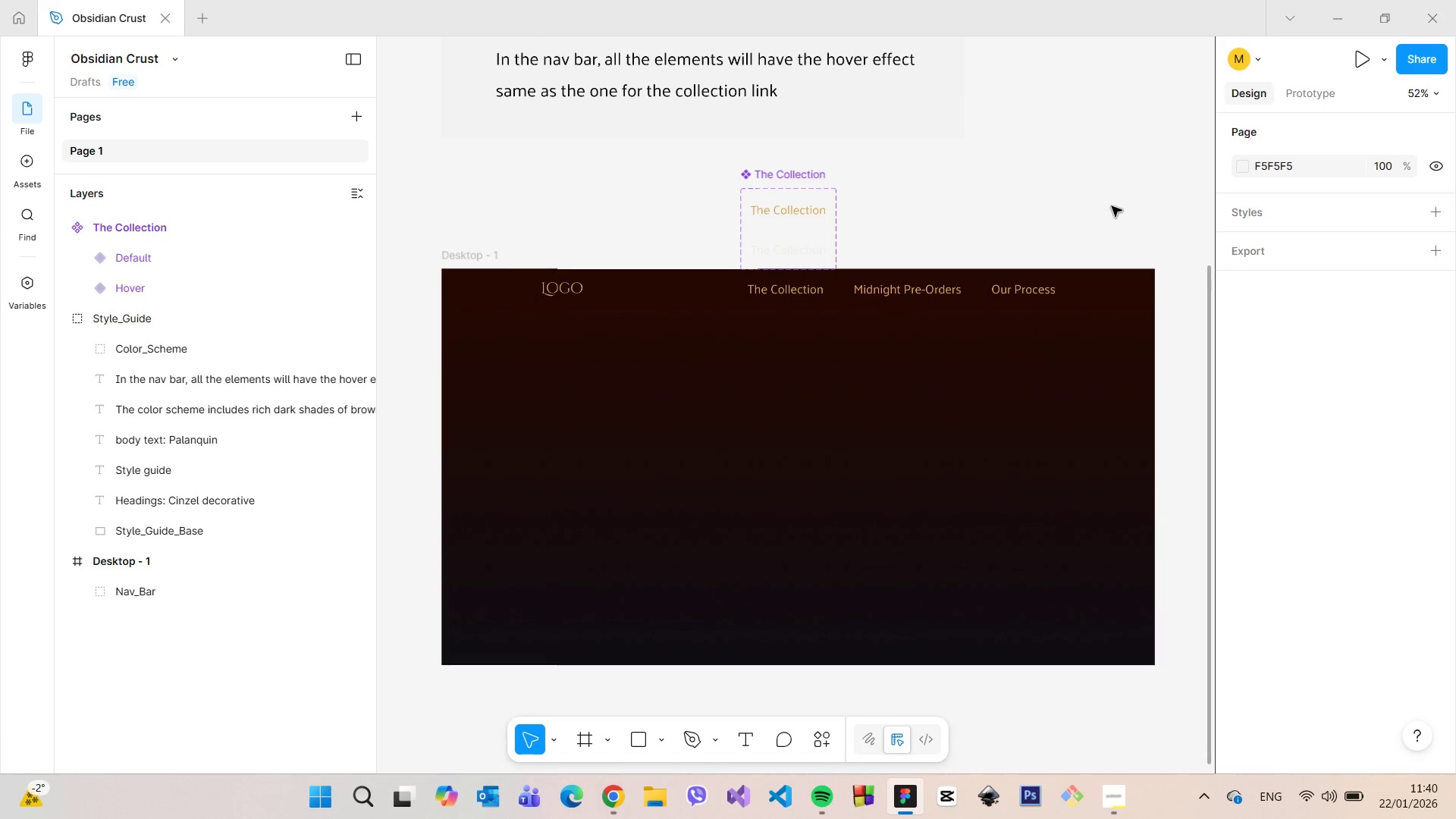 
key(Control+ControlLeft)
 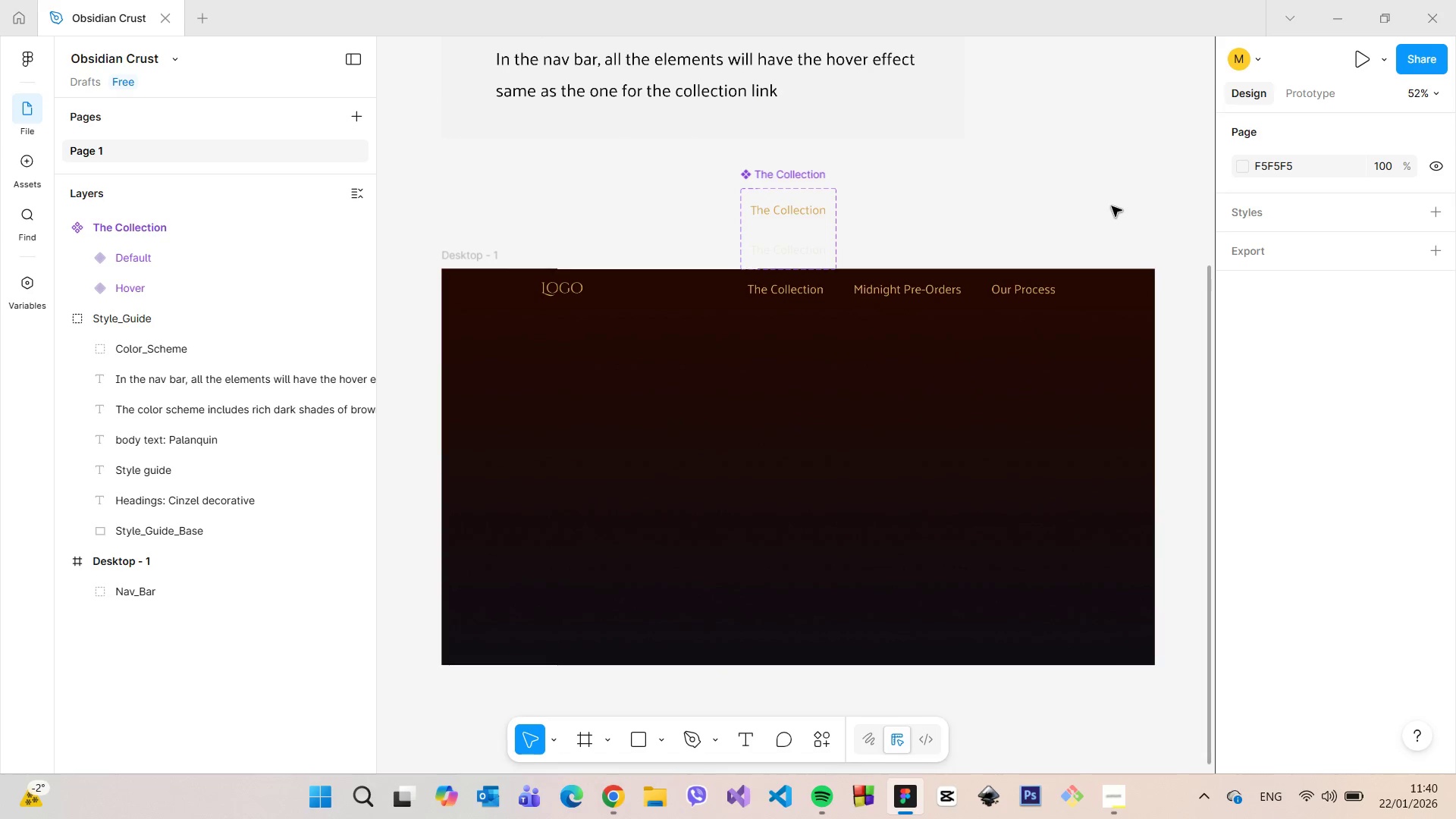 
key(Control+ControlLeft)
 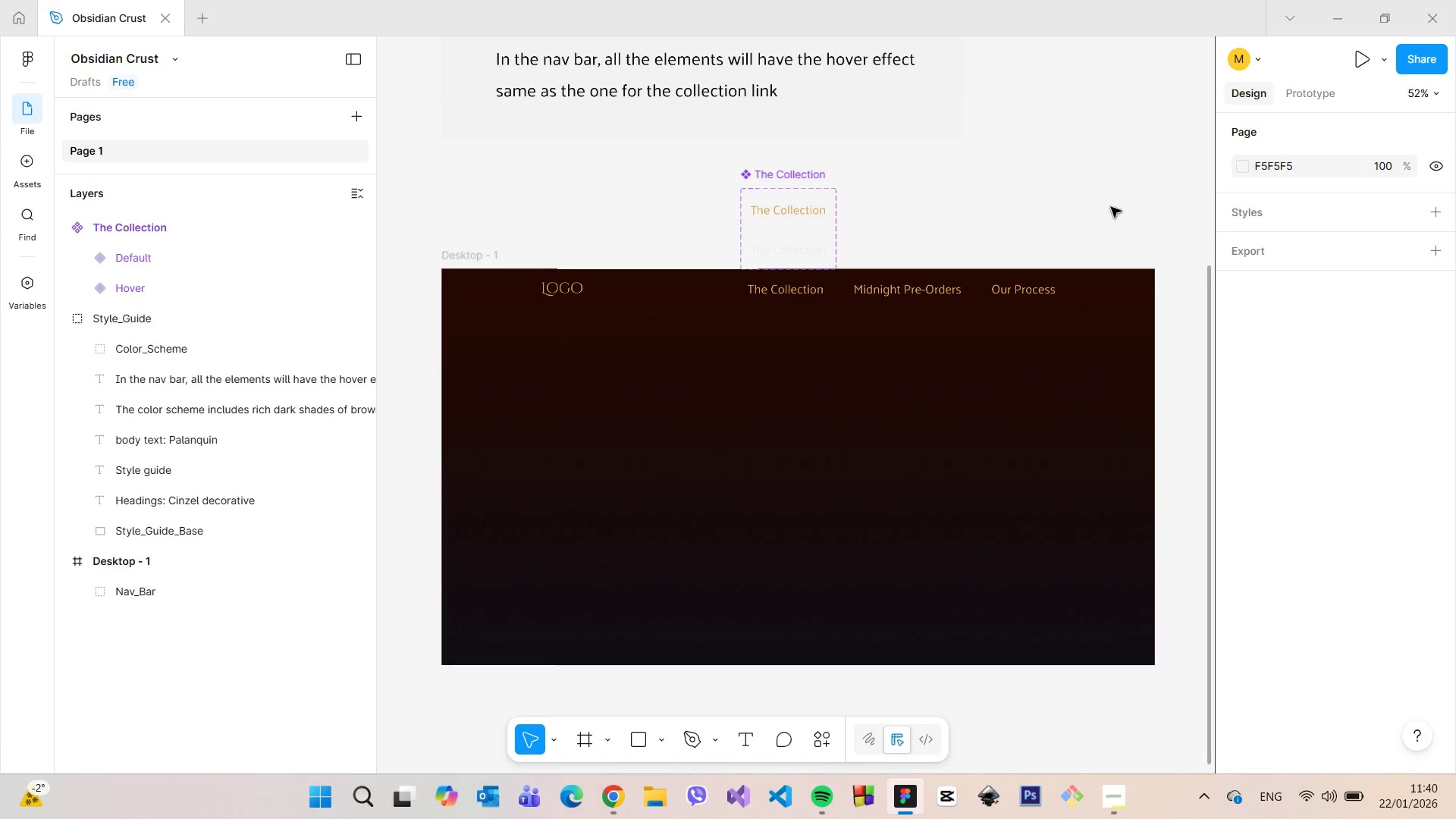 
key(Control+ControlLeft)
 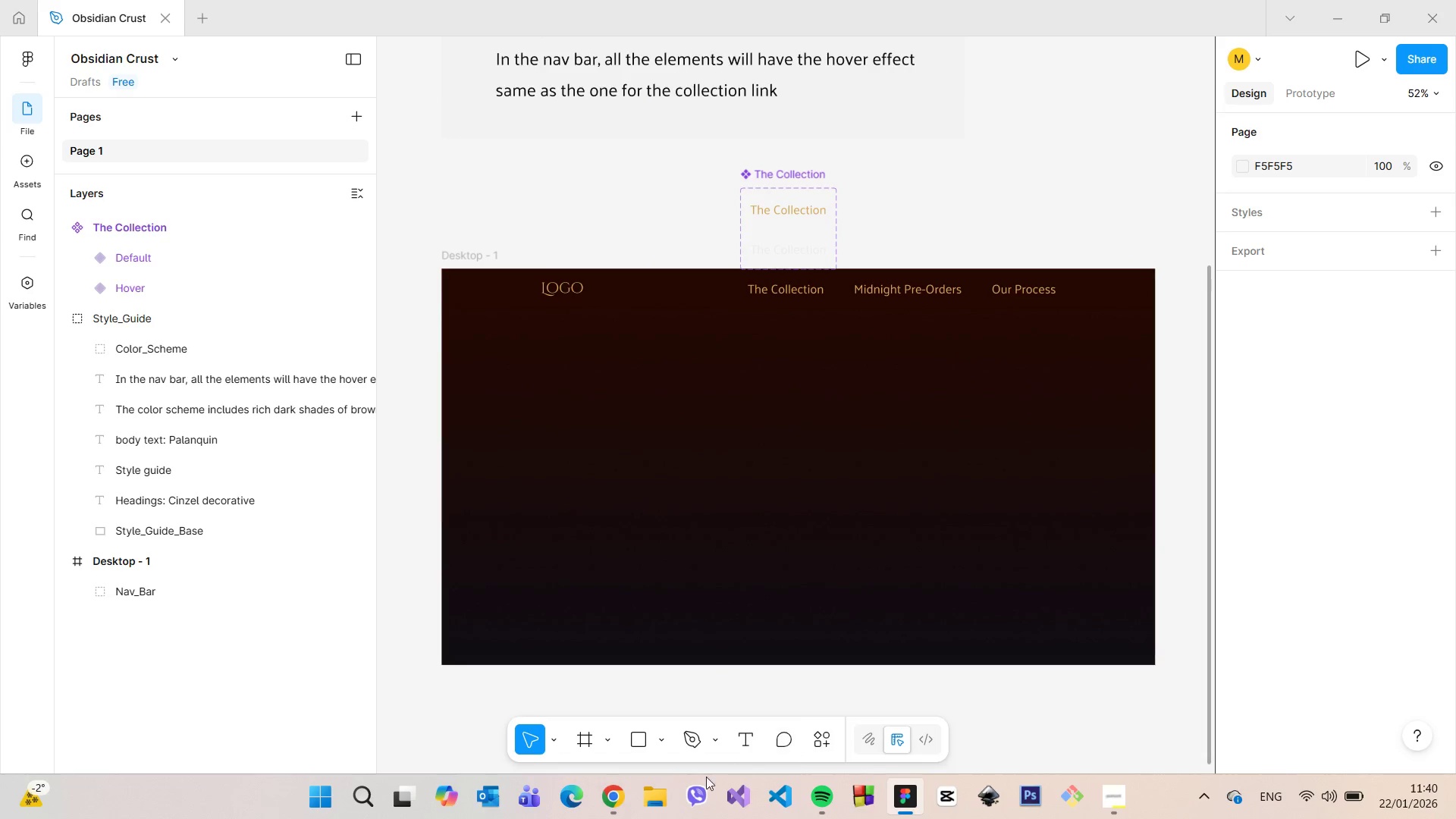 
scroll: coordinate [1112, 206], scroll_direction: up, amount: 2.0
 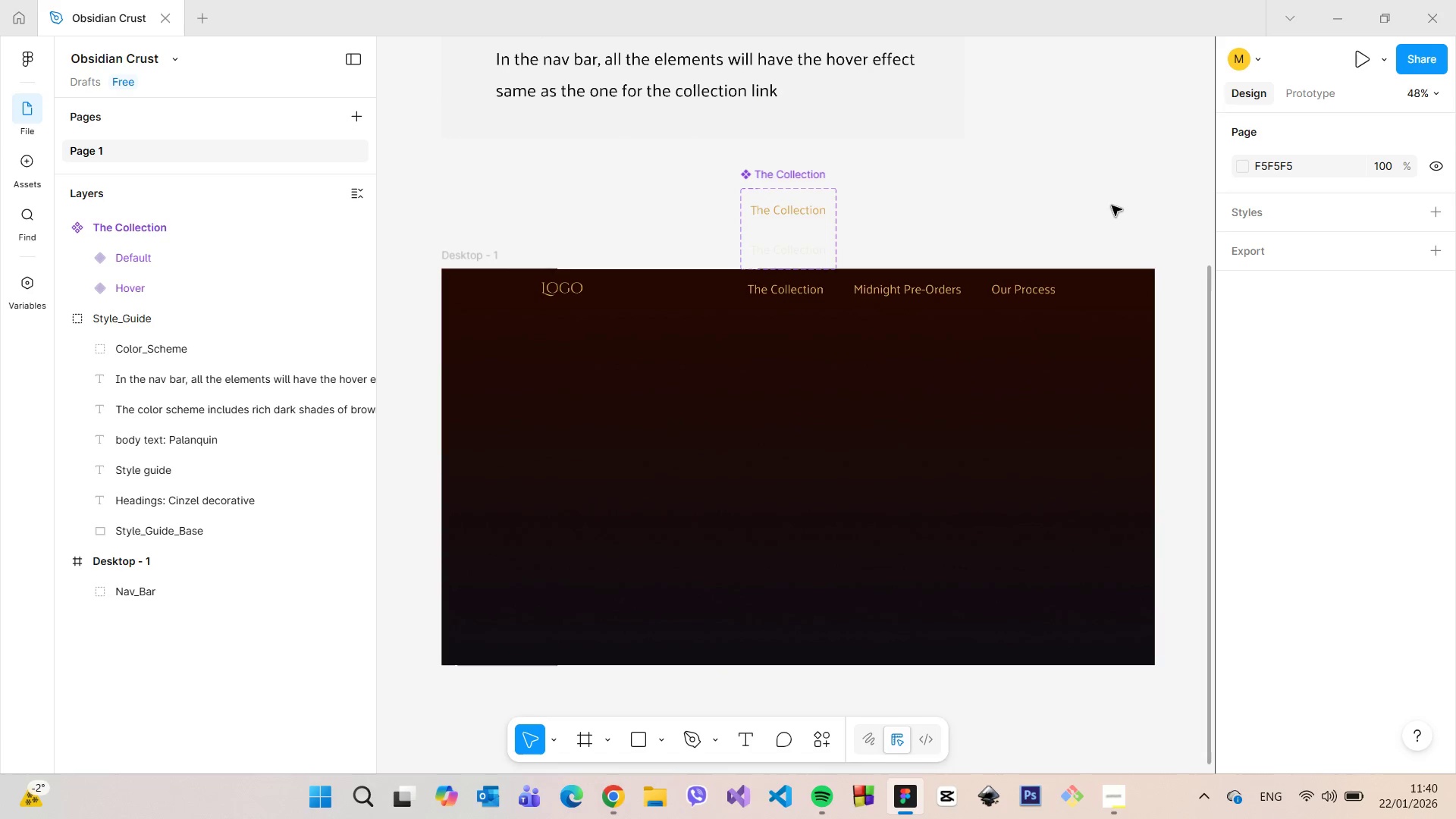 
left_click([617, 796])
 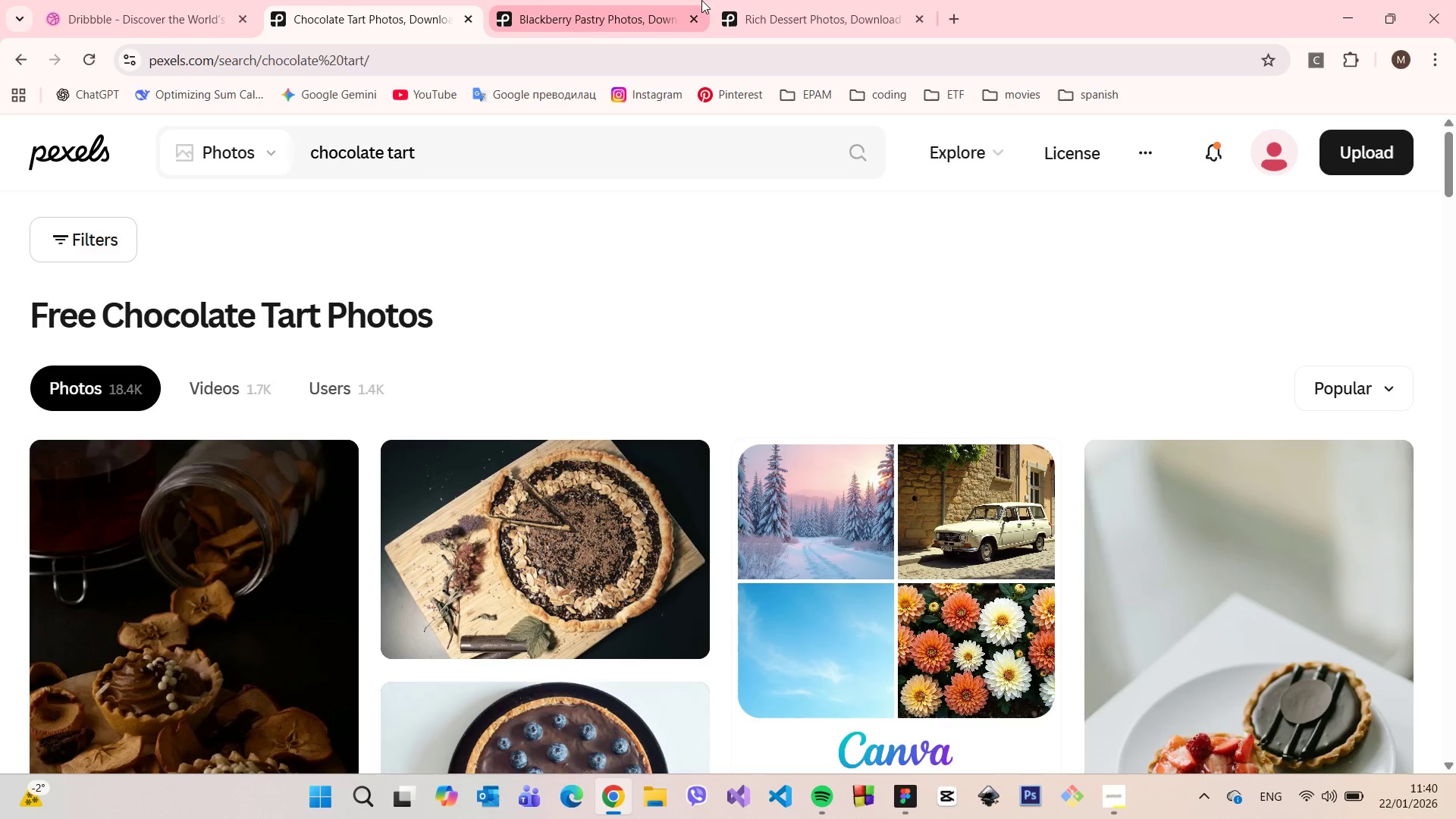 
left_click([780, 0])
 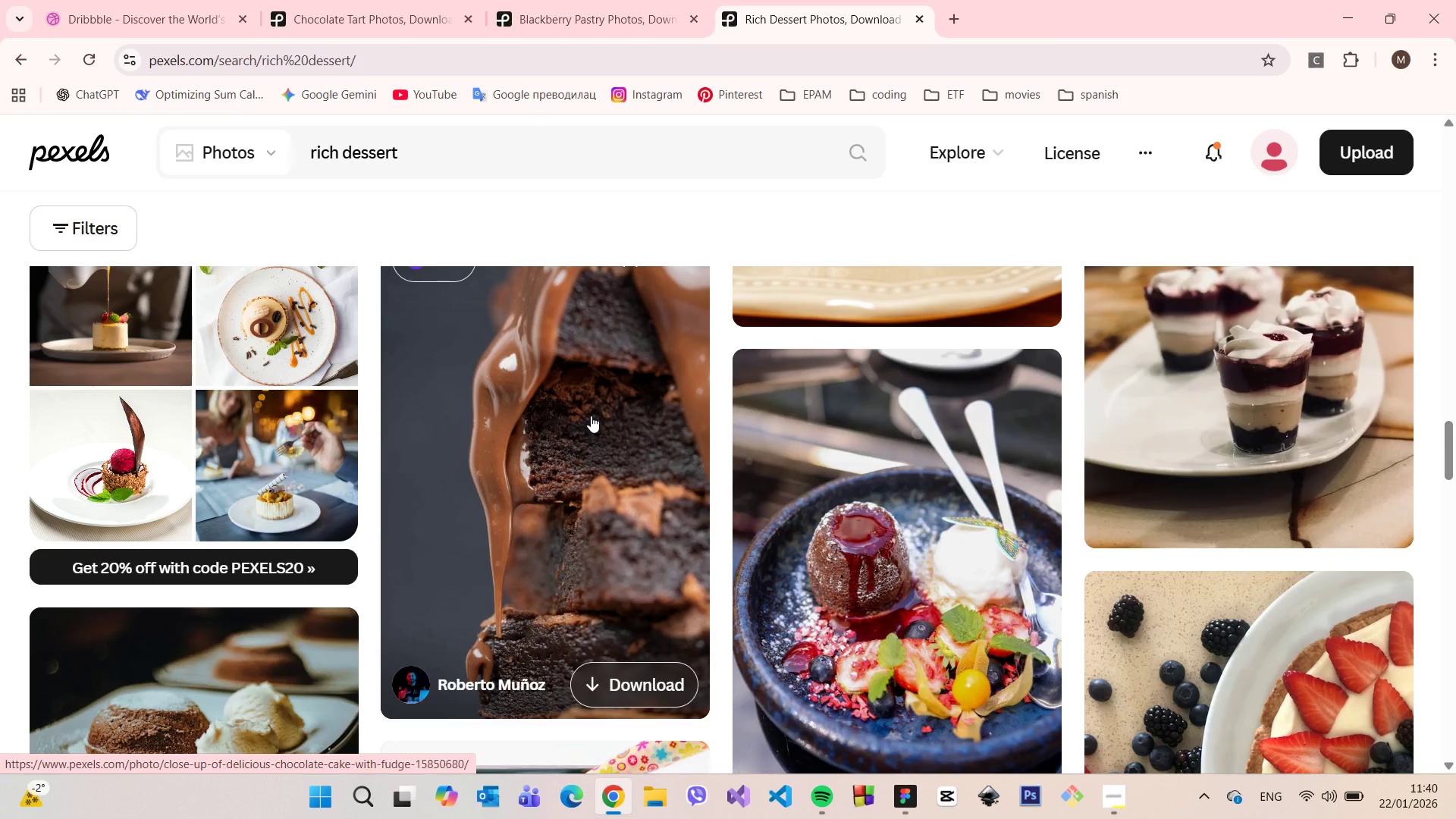 
right_click([591, 416])
 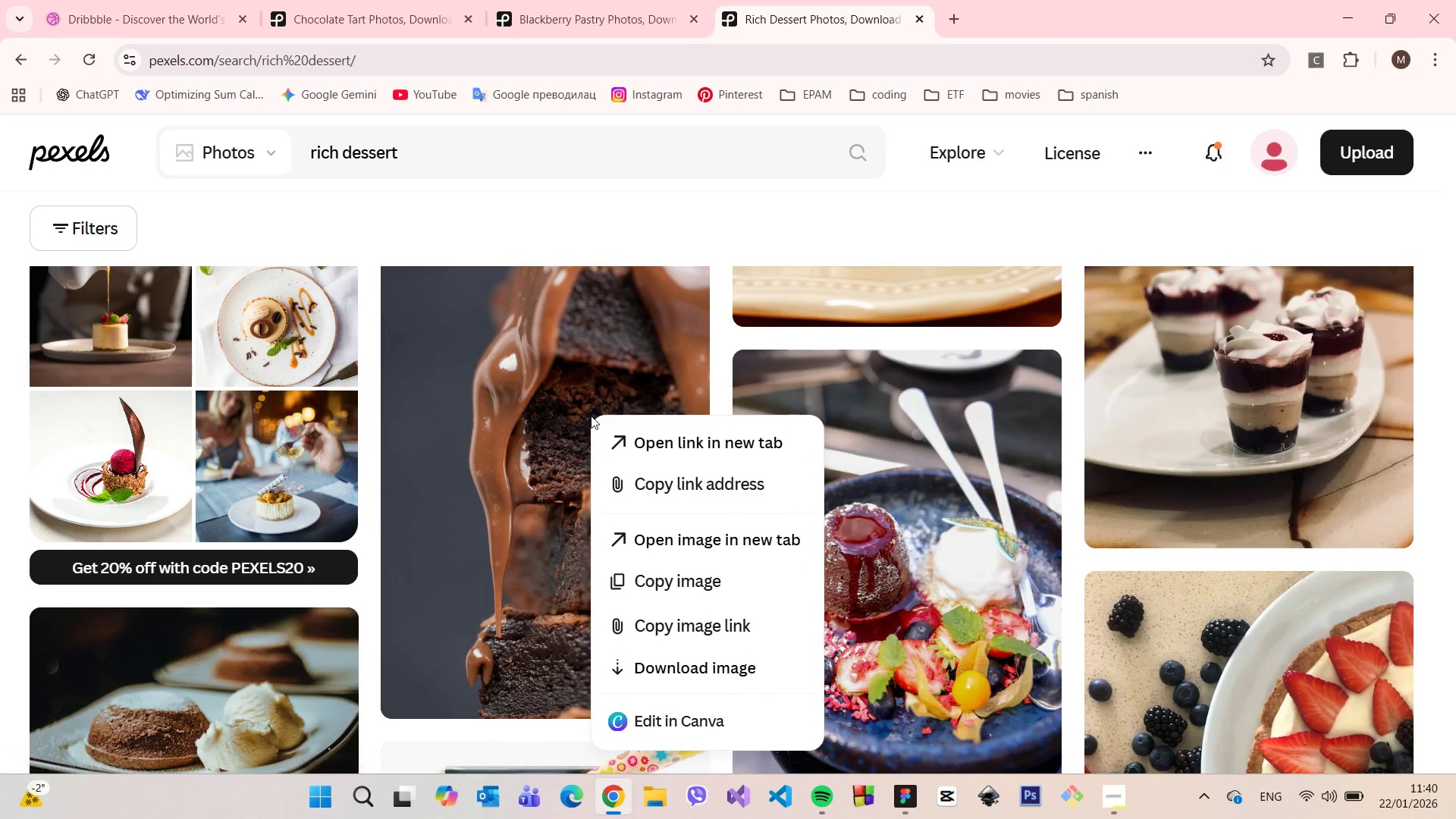 
left_click([591, 416])
 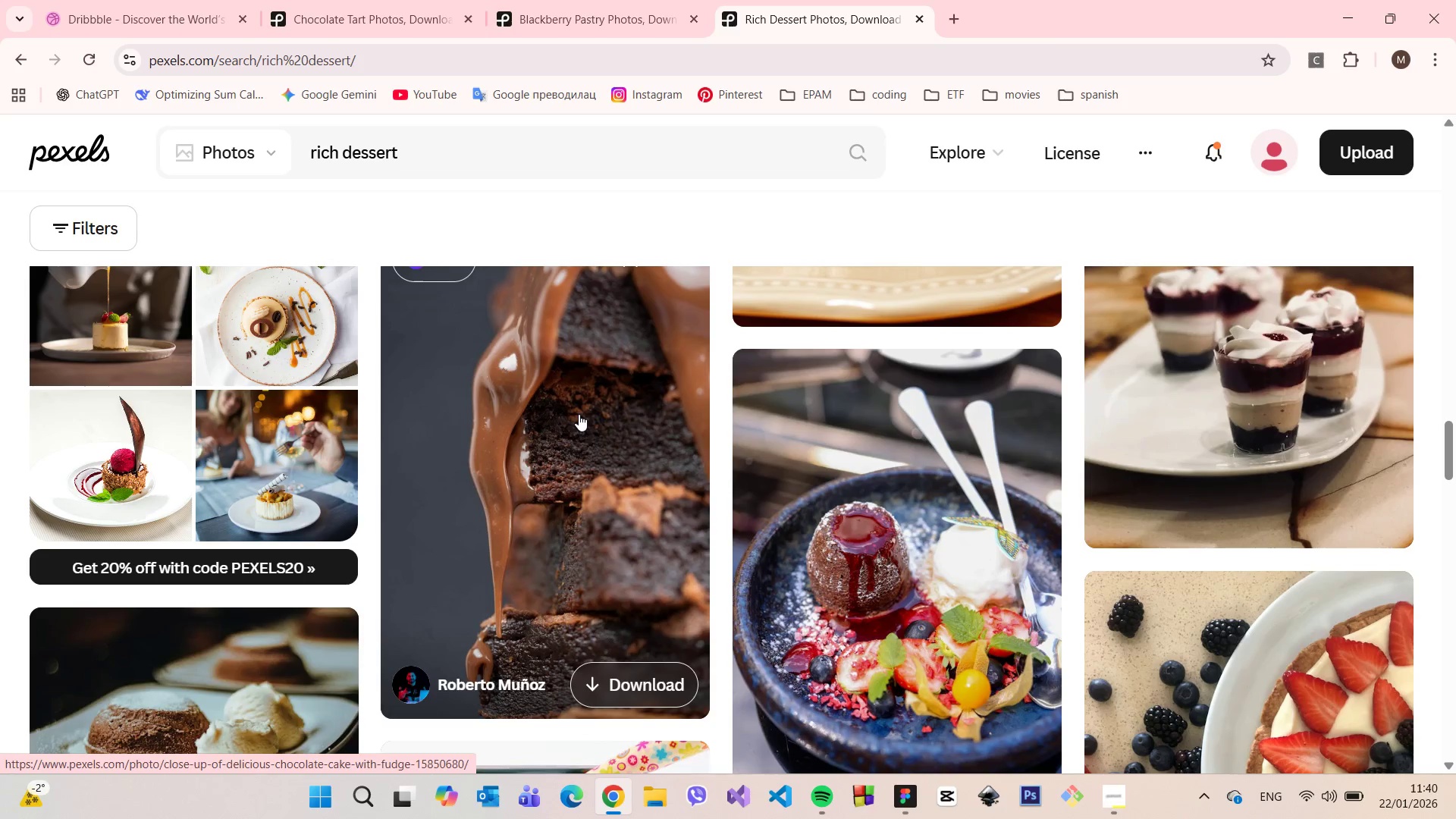 
left_click([579, 414])
 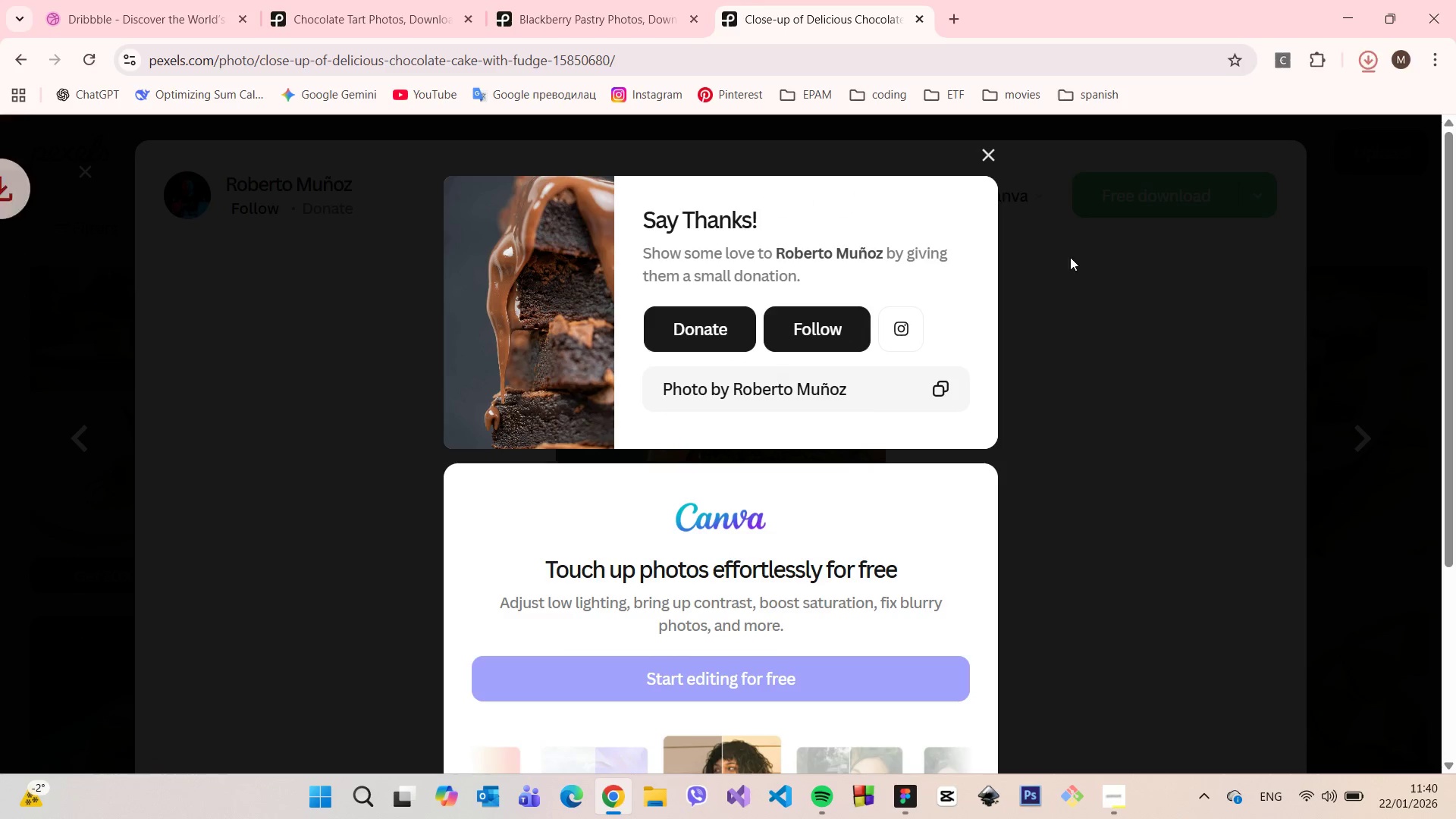 
wait(6.66)
 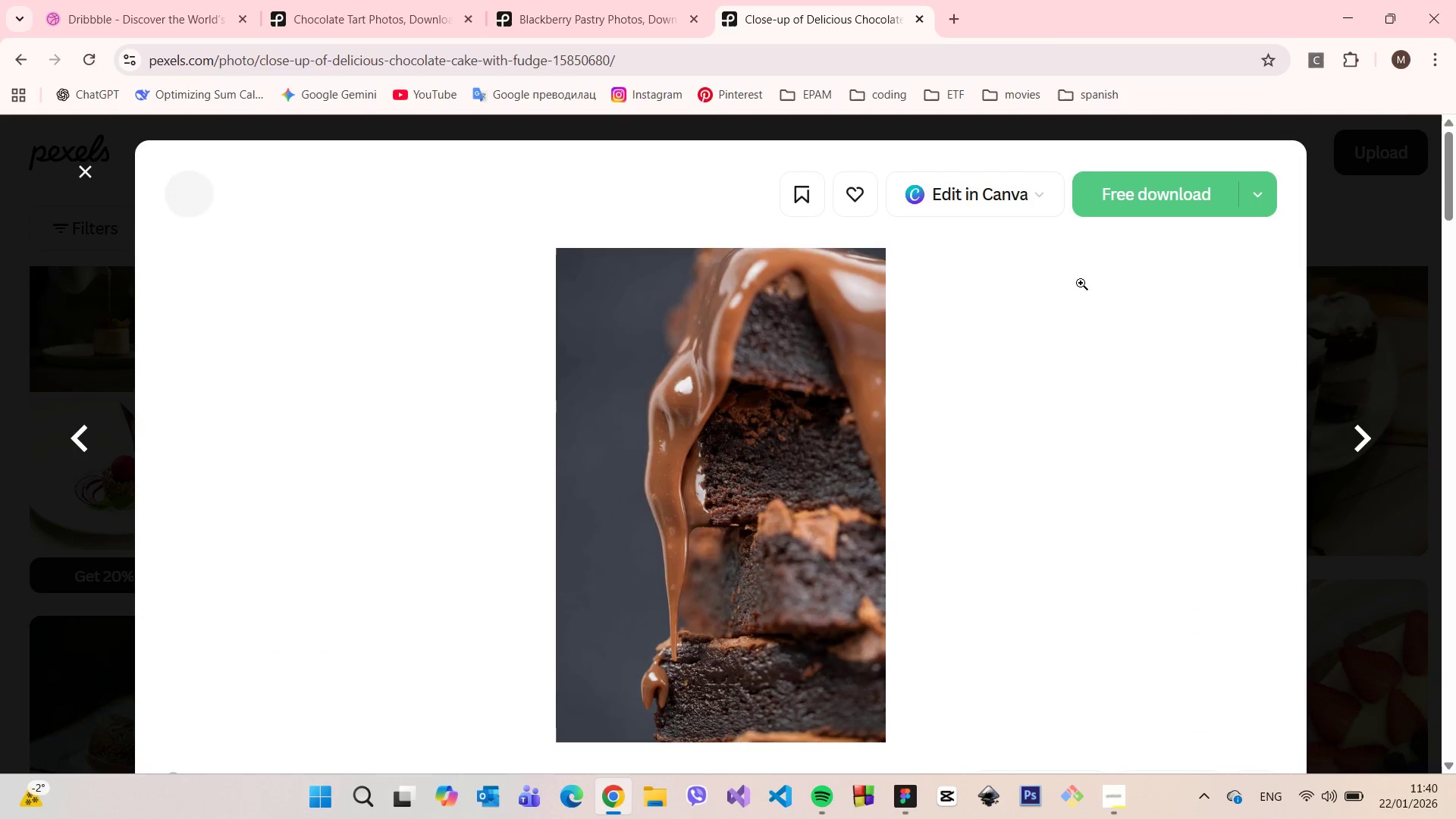 
left_click([988, 155])
 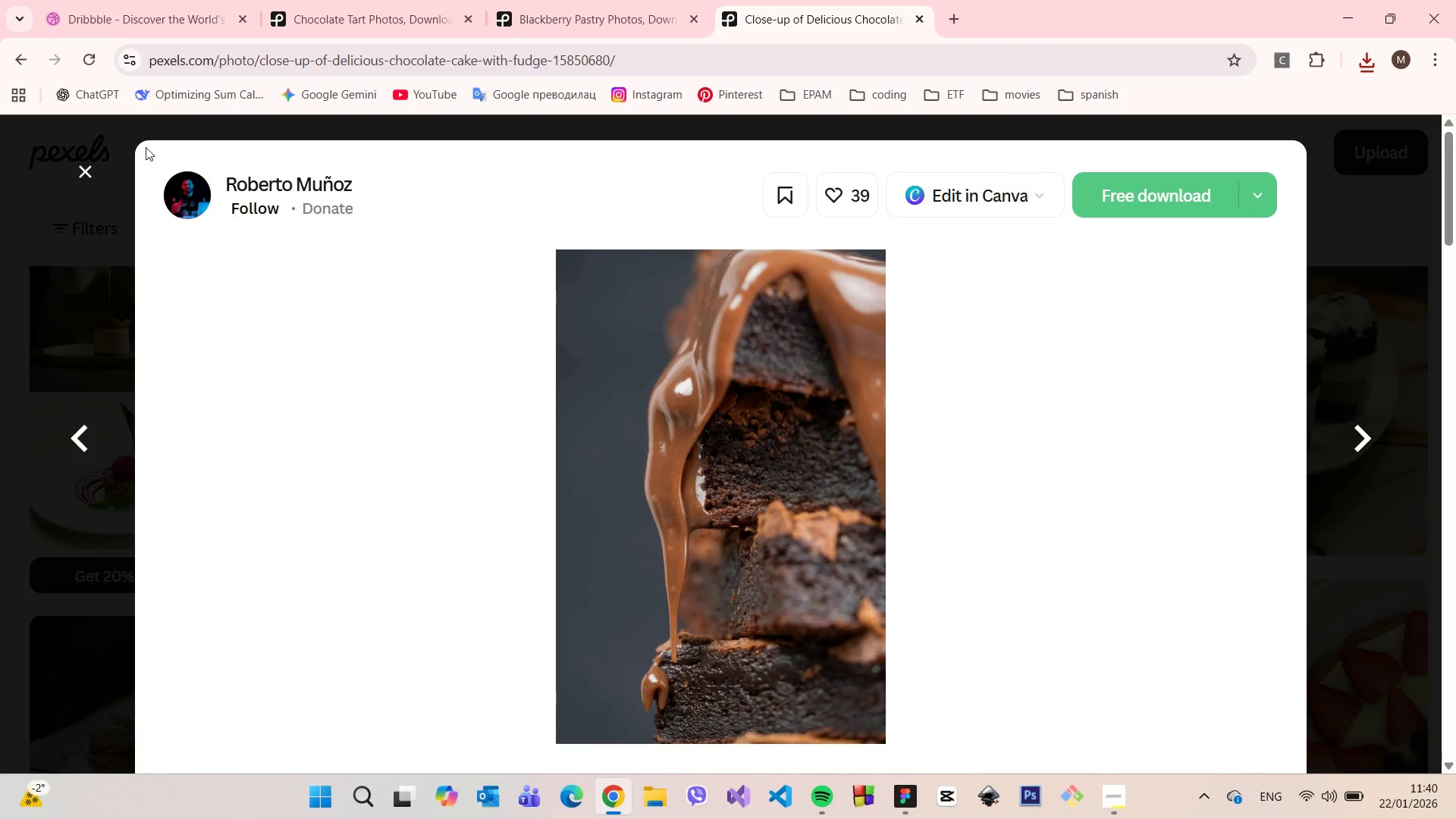 
left_click([79, 173])
 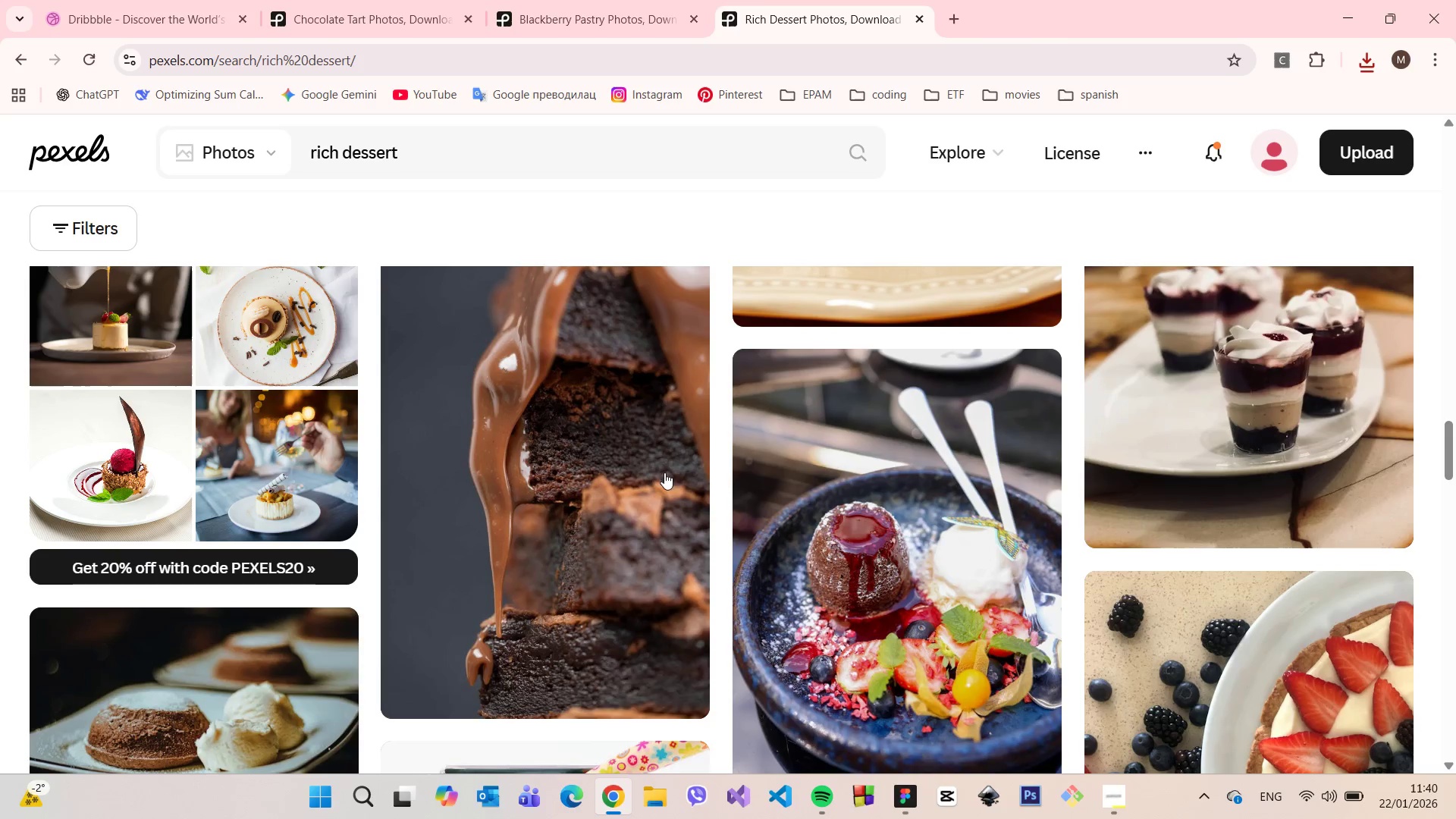 
scroll: coordinate [233, 447], scroll_direction: down, amount: 6.0
 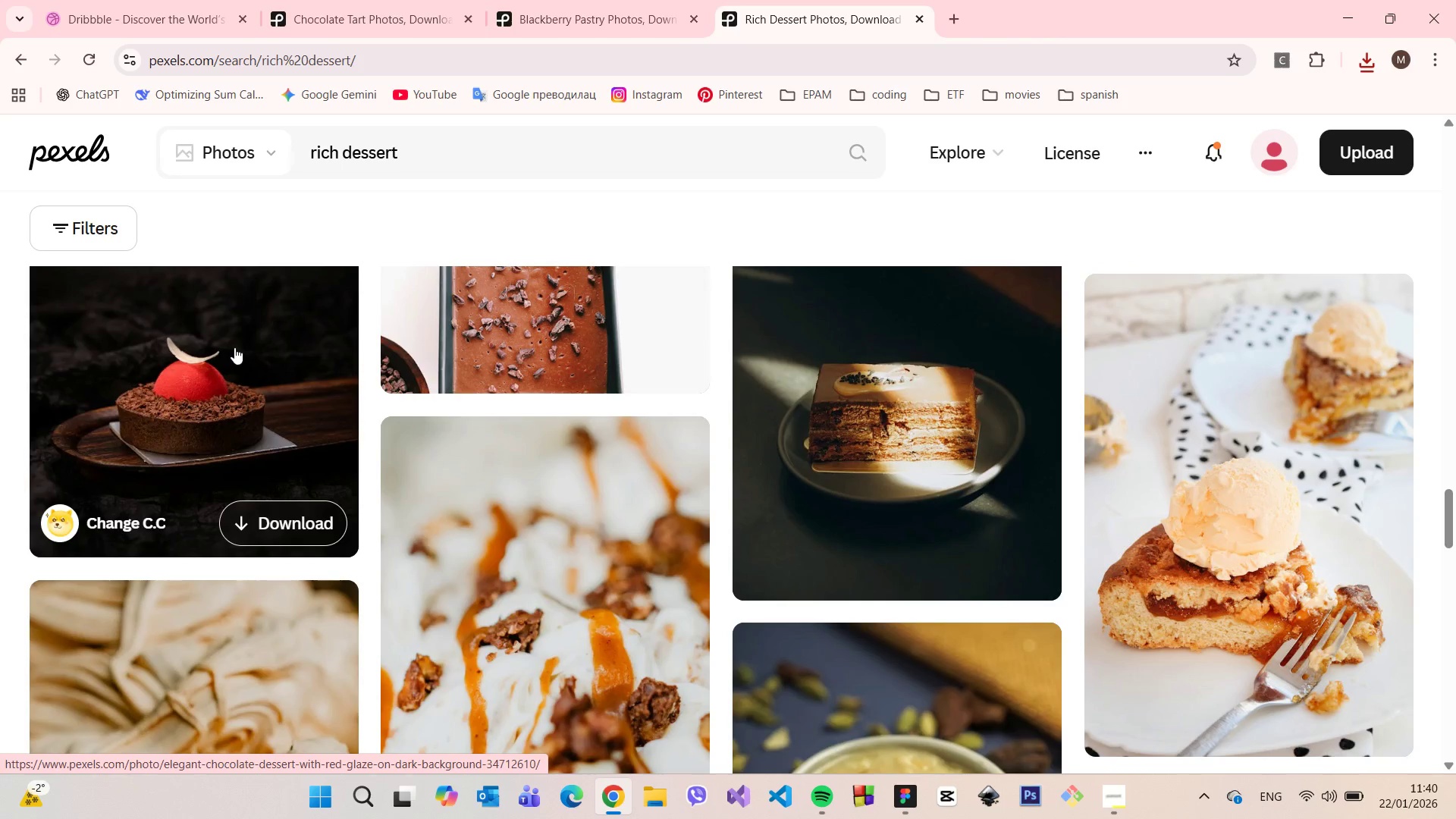 
left_click([235, 347])
 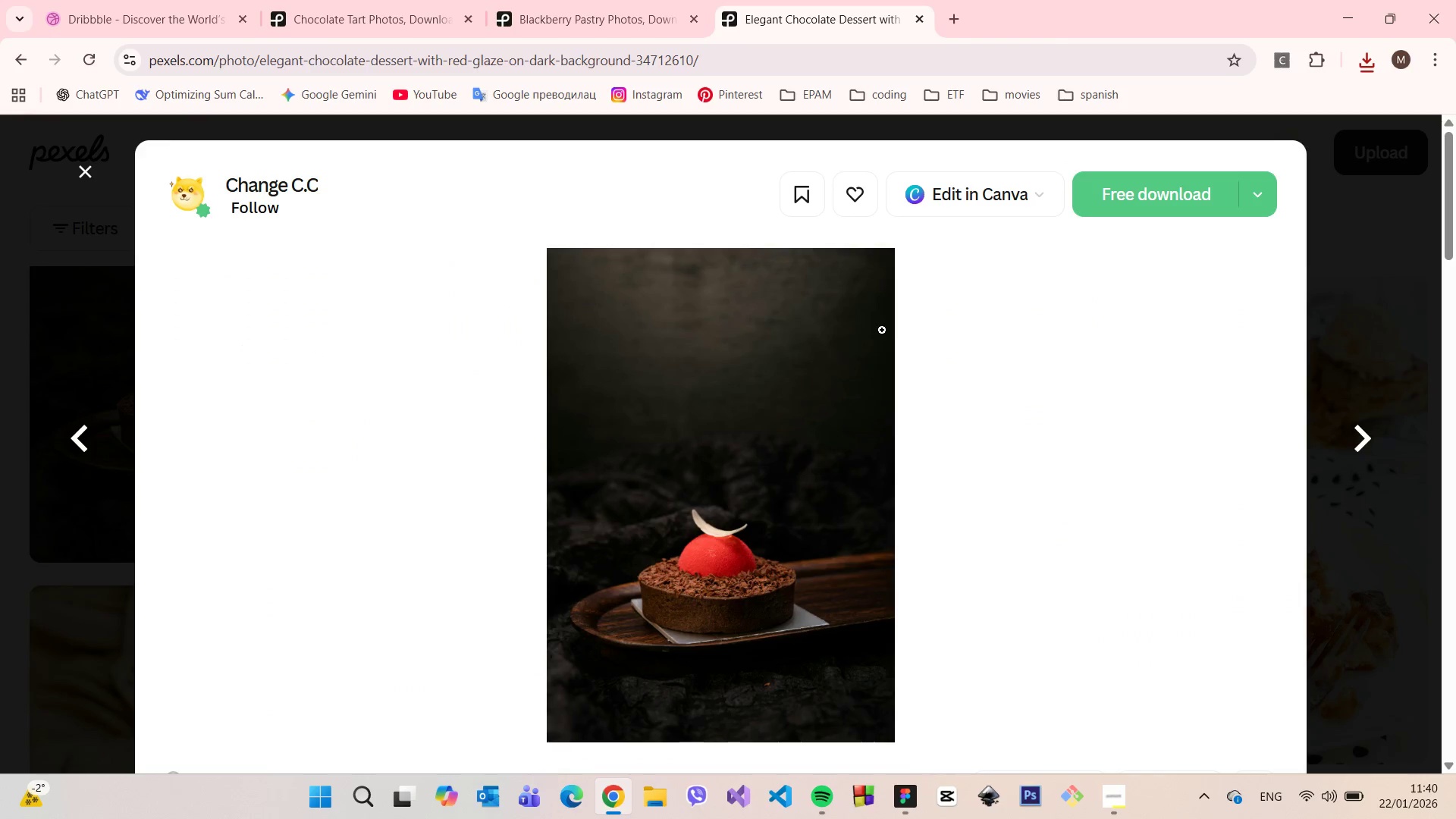 
left_click([1215, 193])
 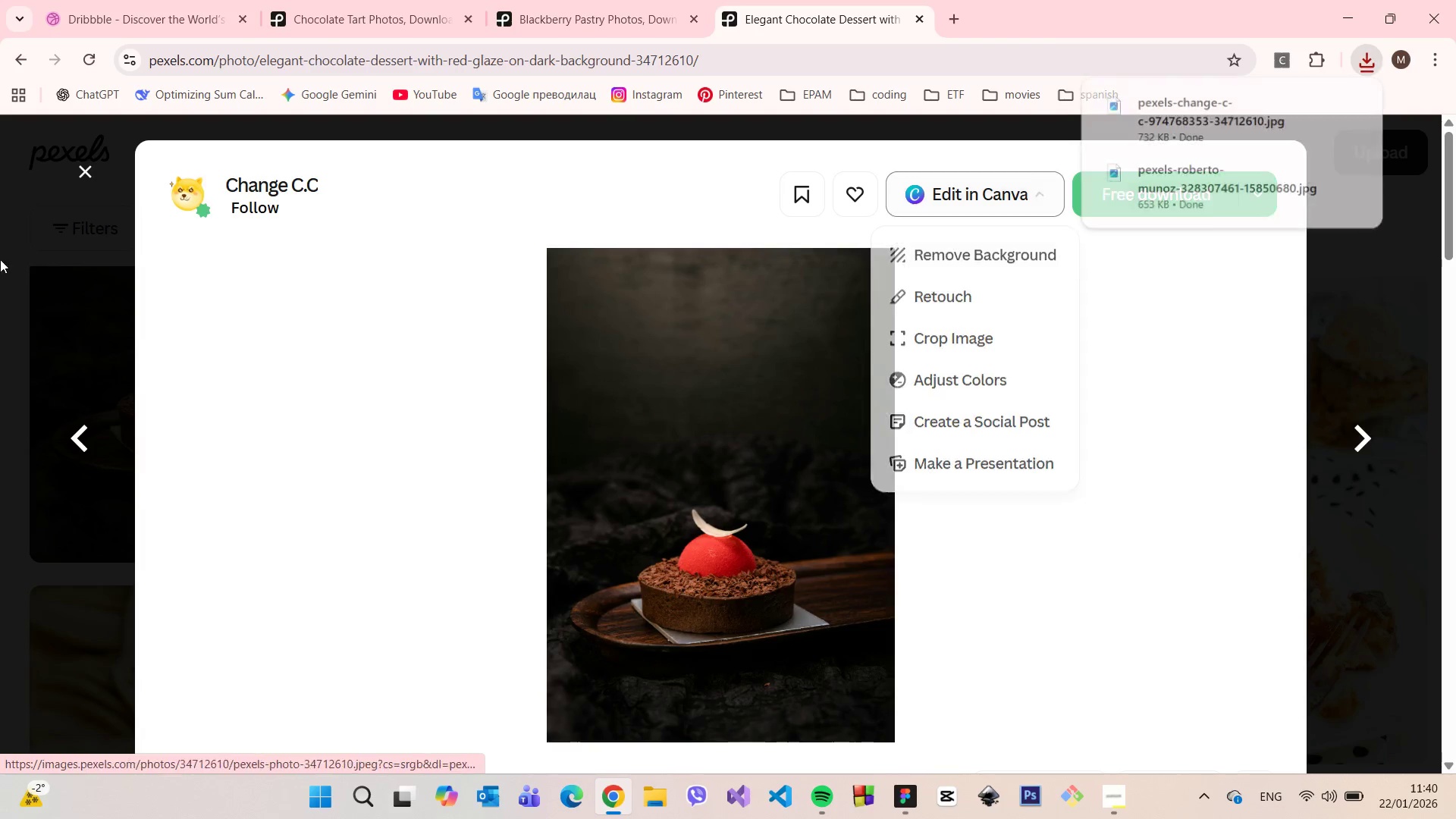 
left_click([89, 174])
 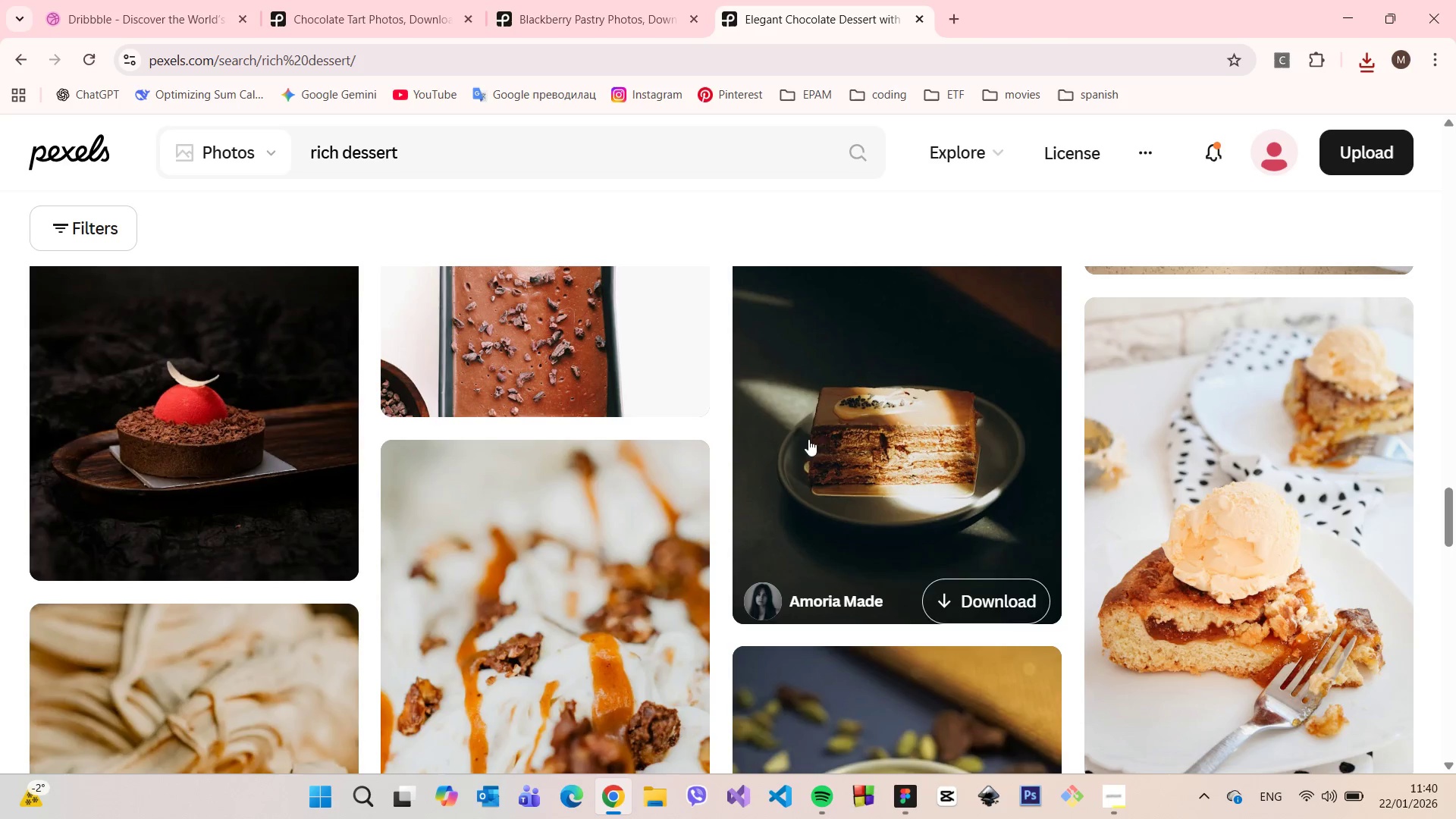 
scroll: coordinate [752, 463], scroll_direction: down, amount: 15.0
 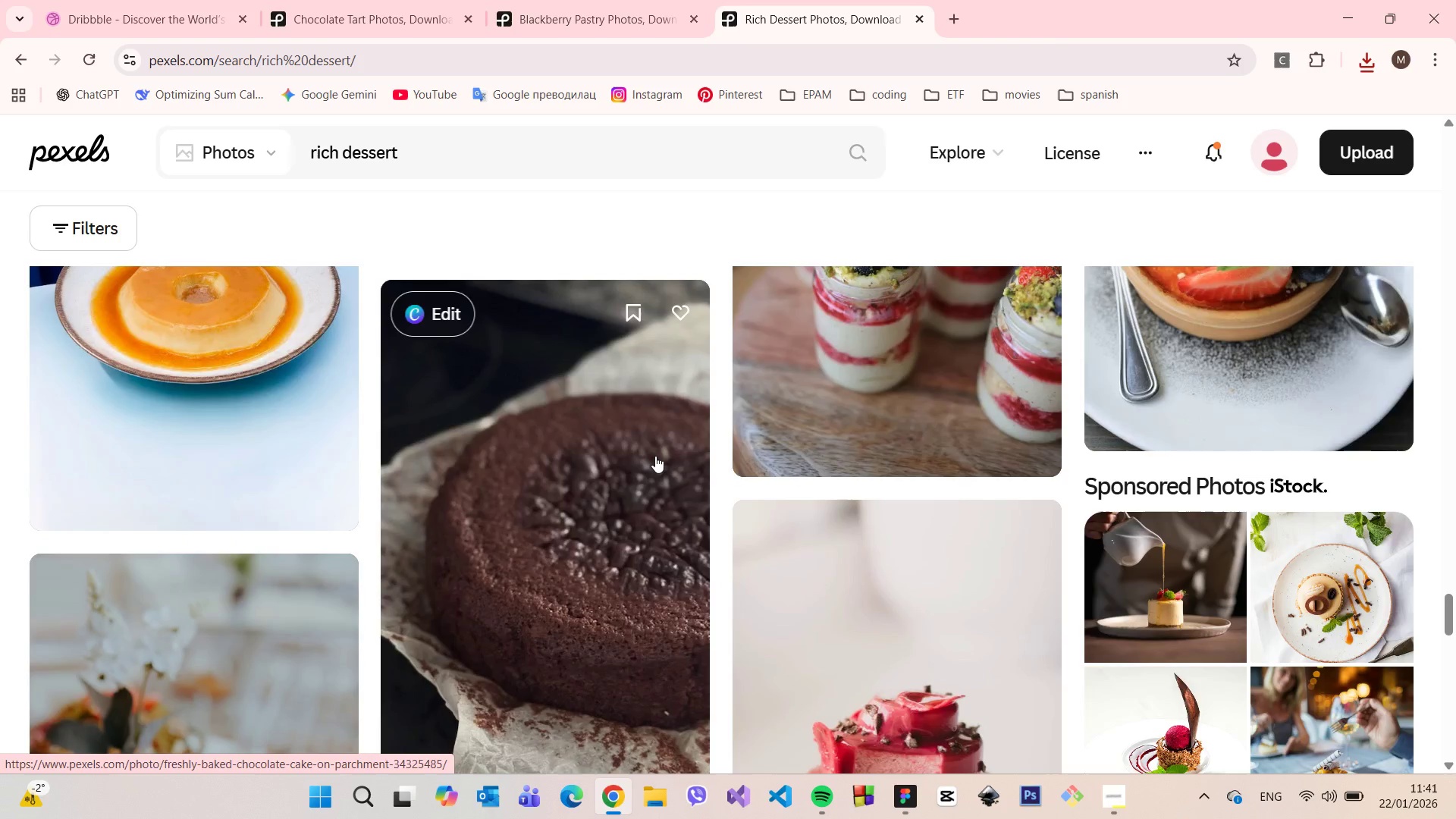 
scroll: coordinate [965, 431], scroll_direction: down, amount: 17.0
 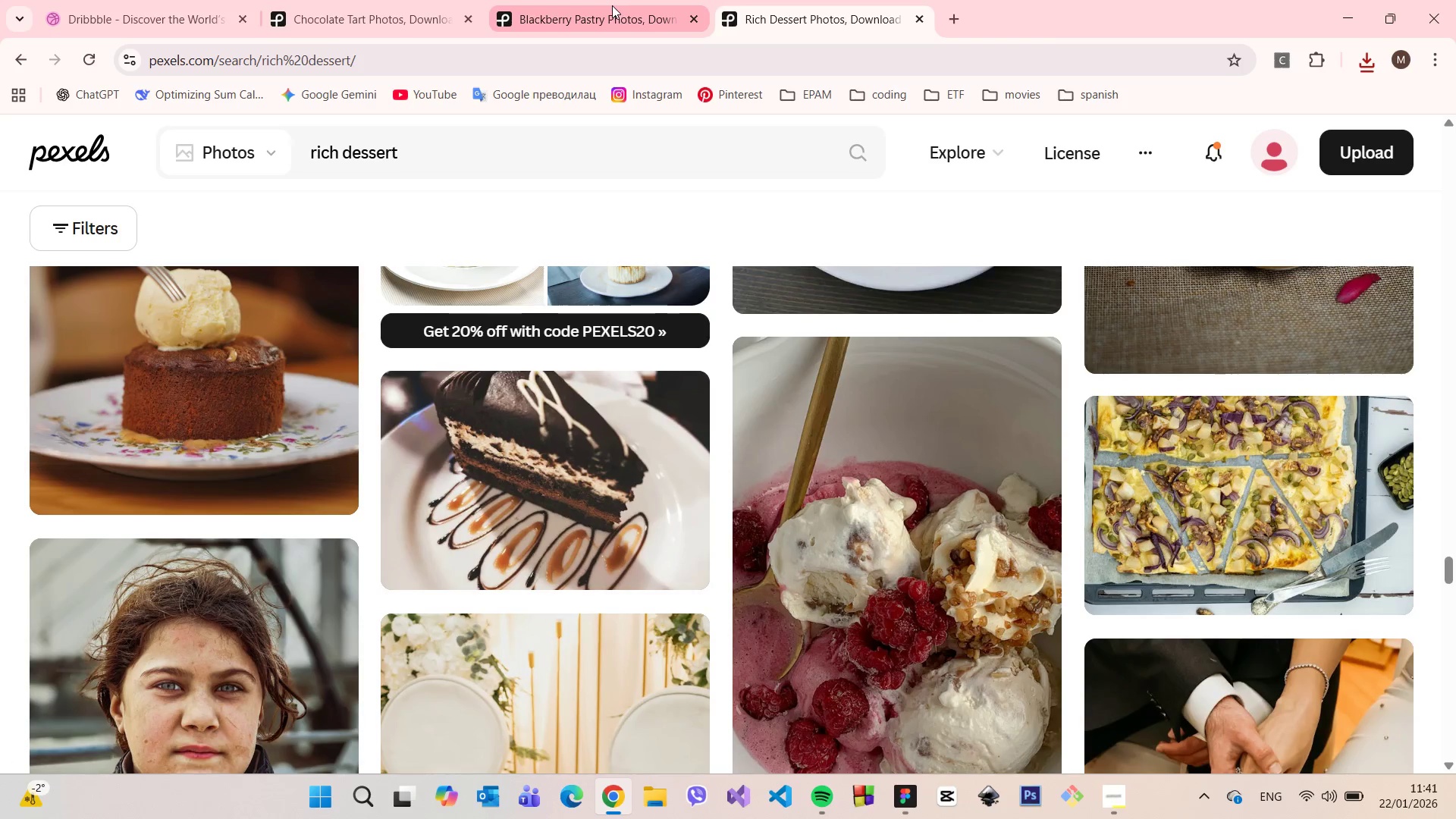 
left_click([612, 5])
 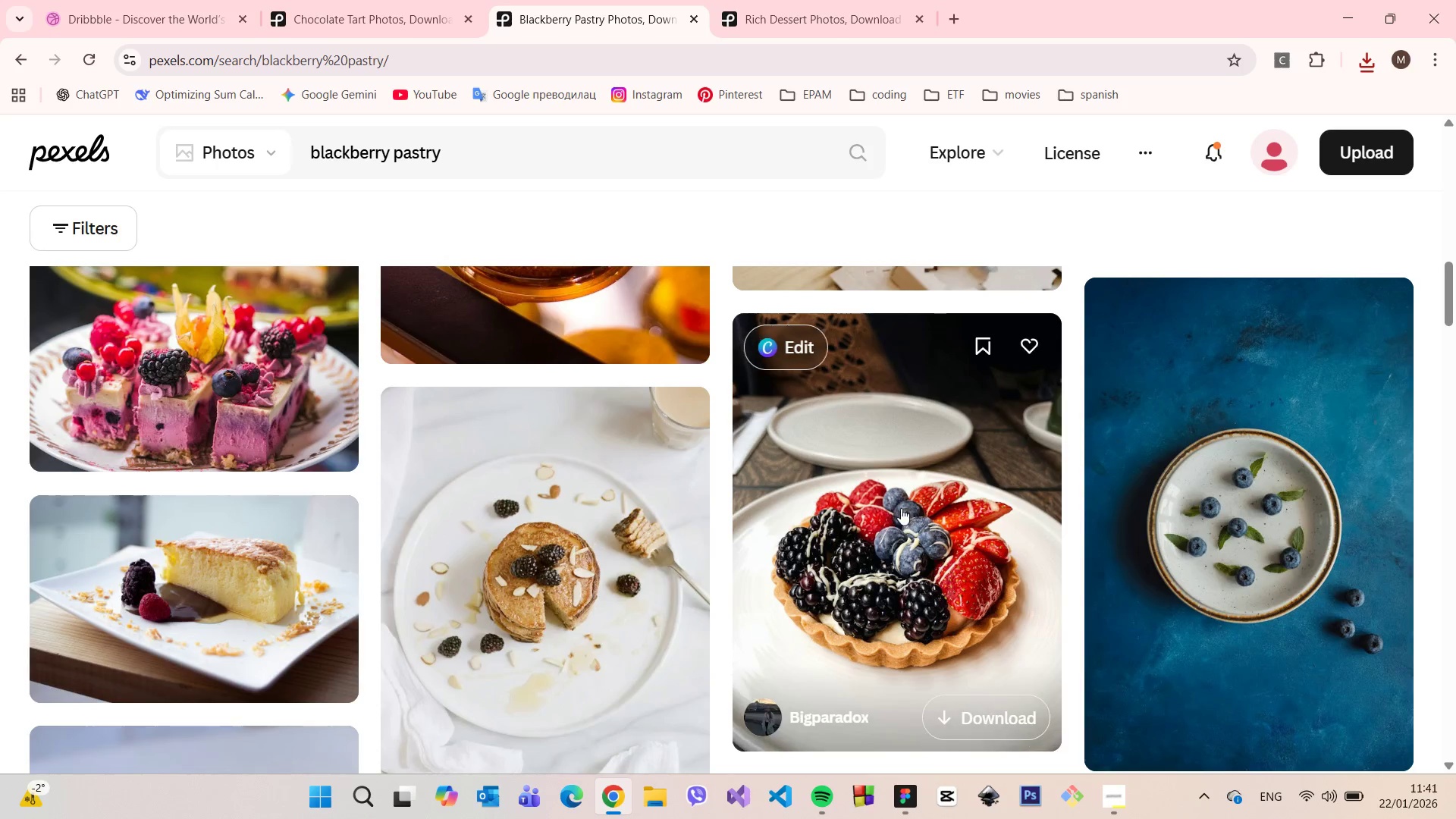 
scroll: coordinate [529, 544], scroll_direction: down, amount: 37.0
 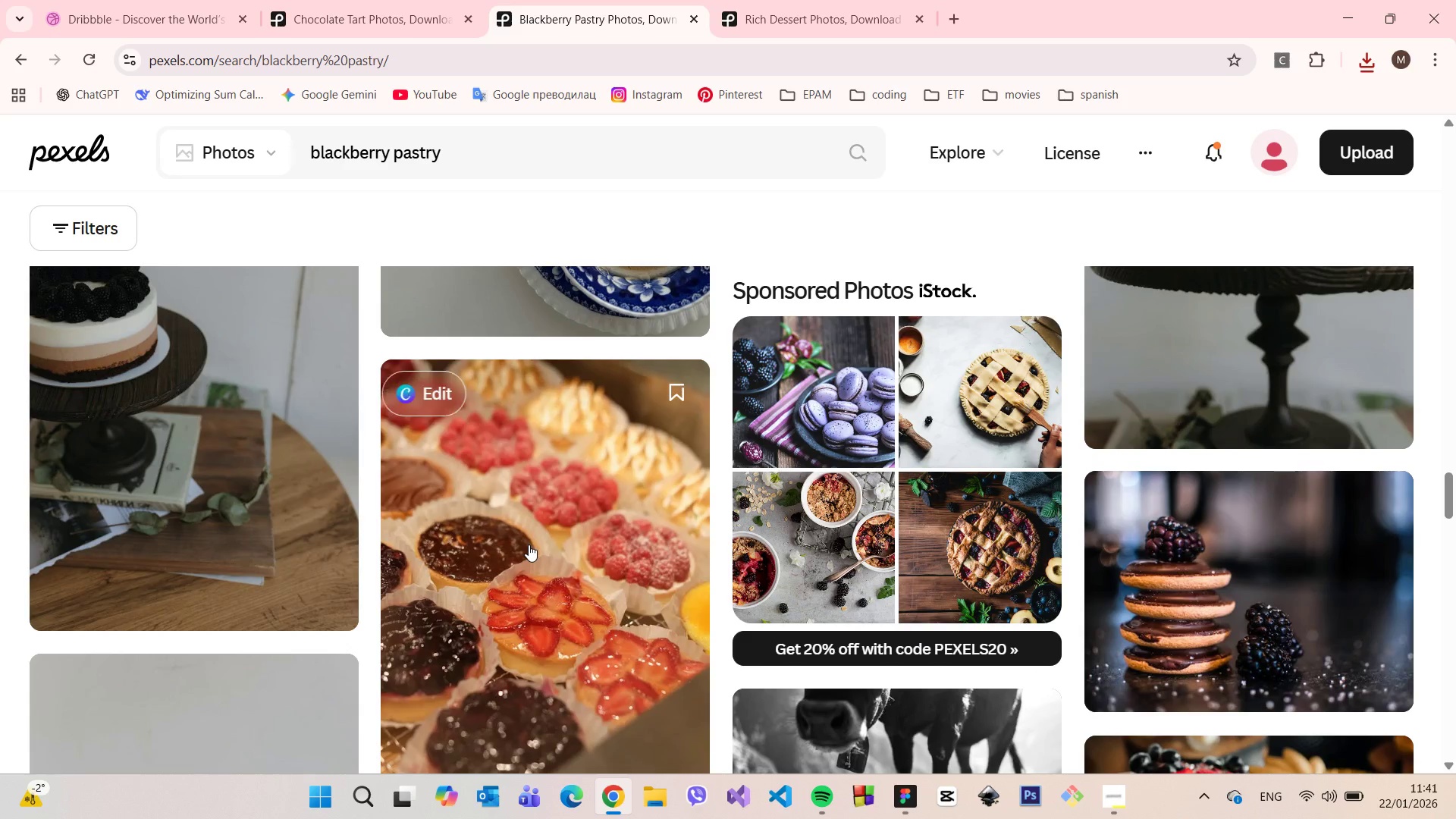 
scroll: coordinate [1283, 351], scroll_direction: down, amount: 8.0
 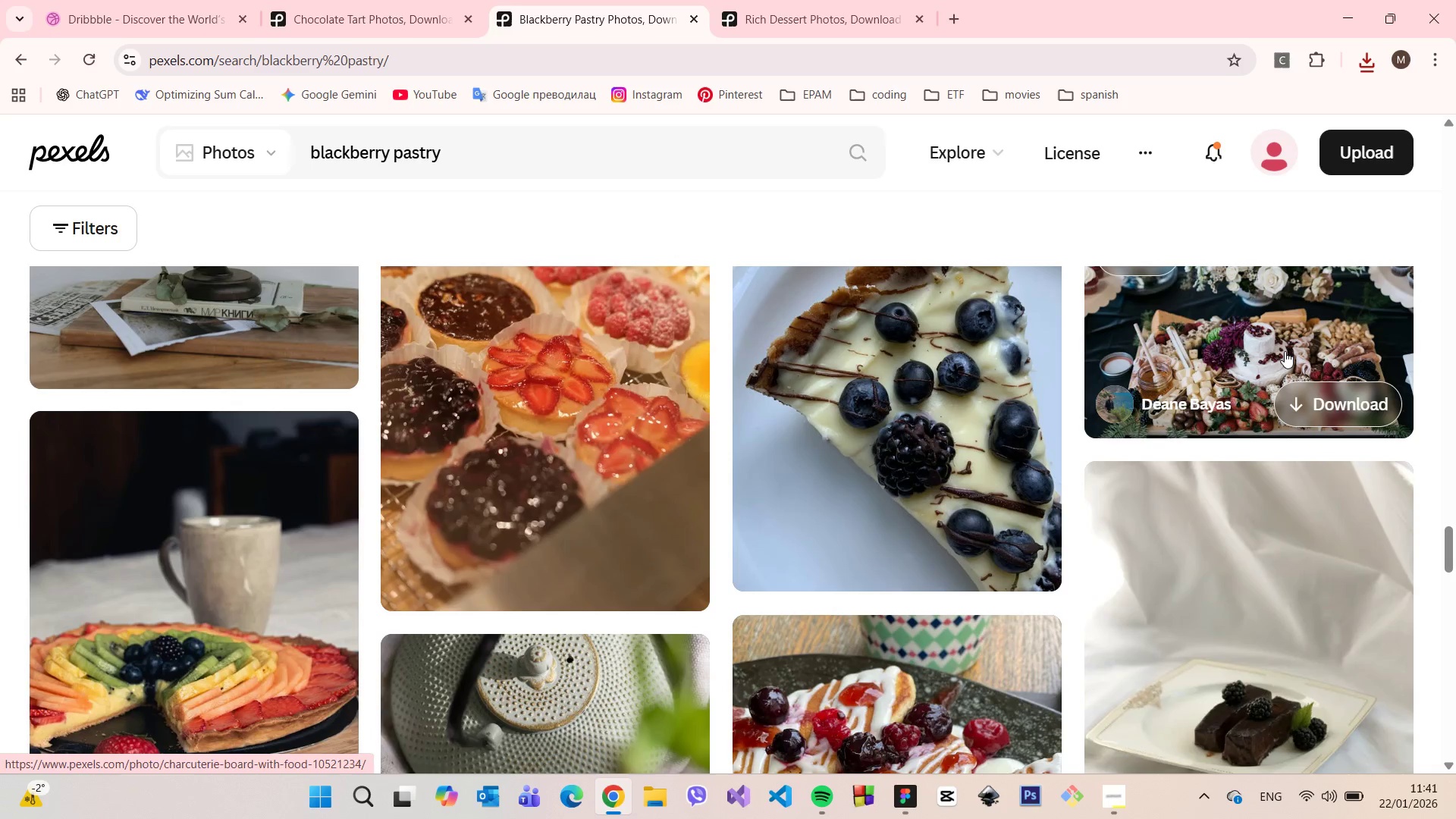 
scroll: coordinate [1285, 351], scroll_direction: up, amount: 1.0
 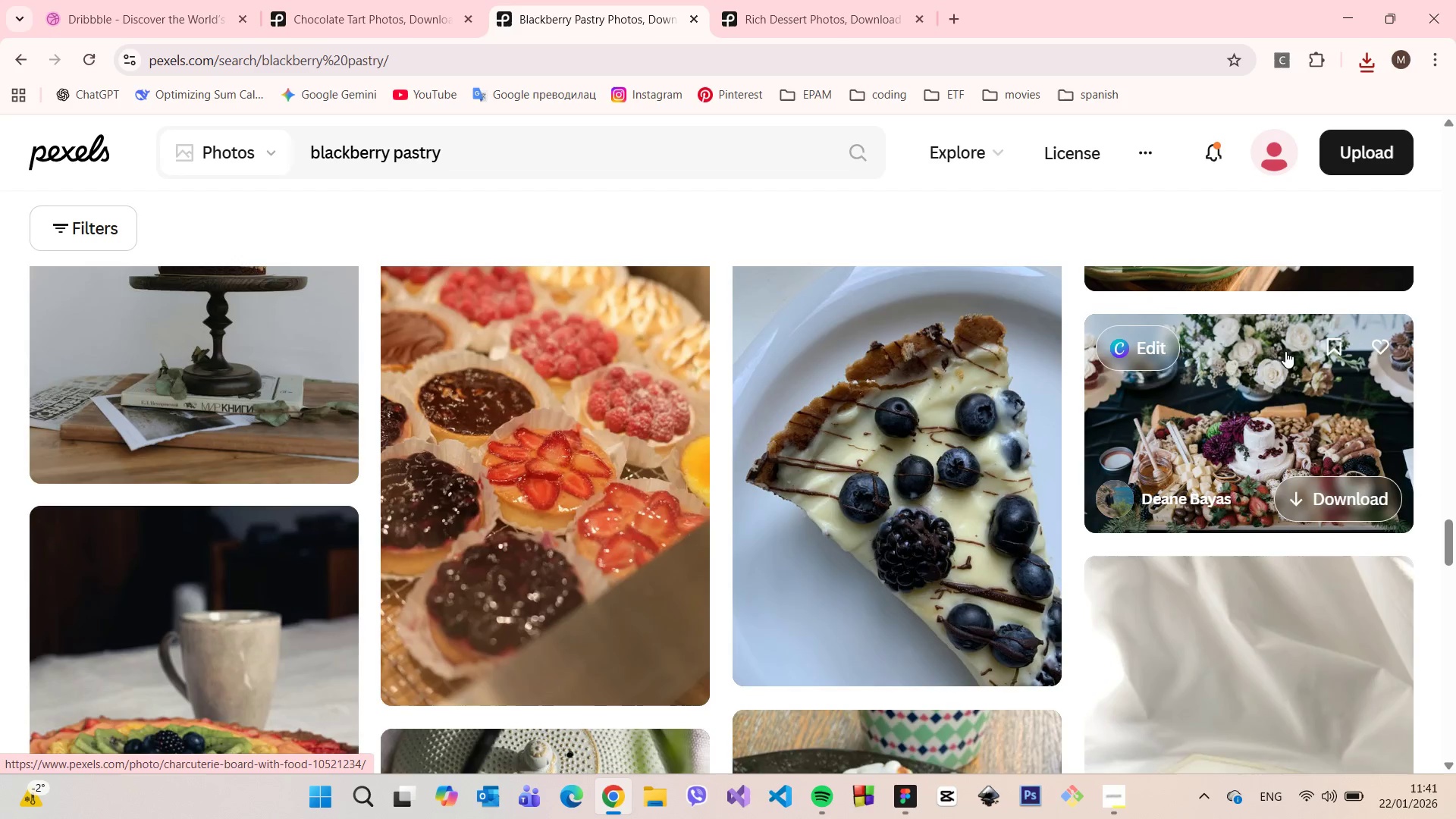 
scroll: coordinate [889, 388], scroll_direction: down, amount: 11.0
 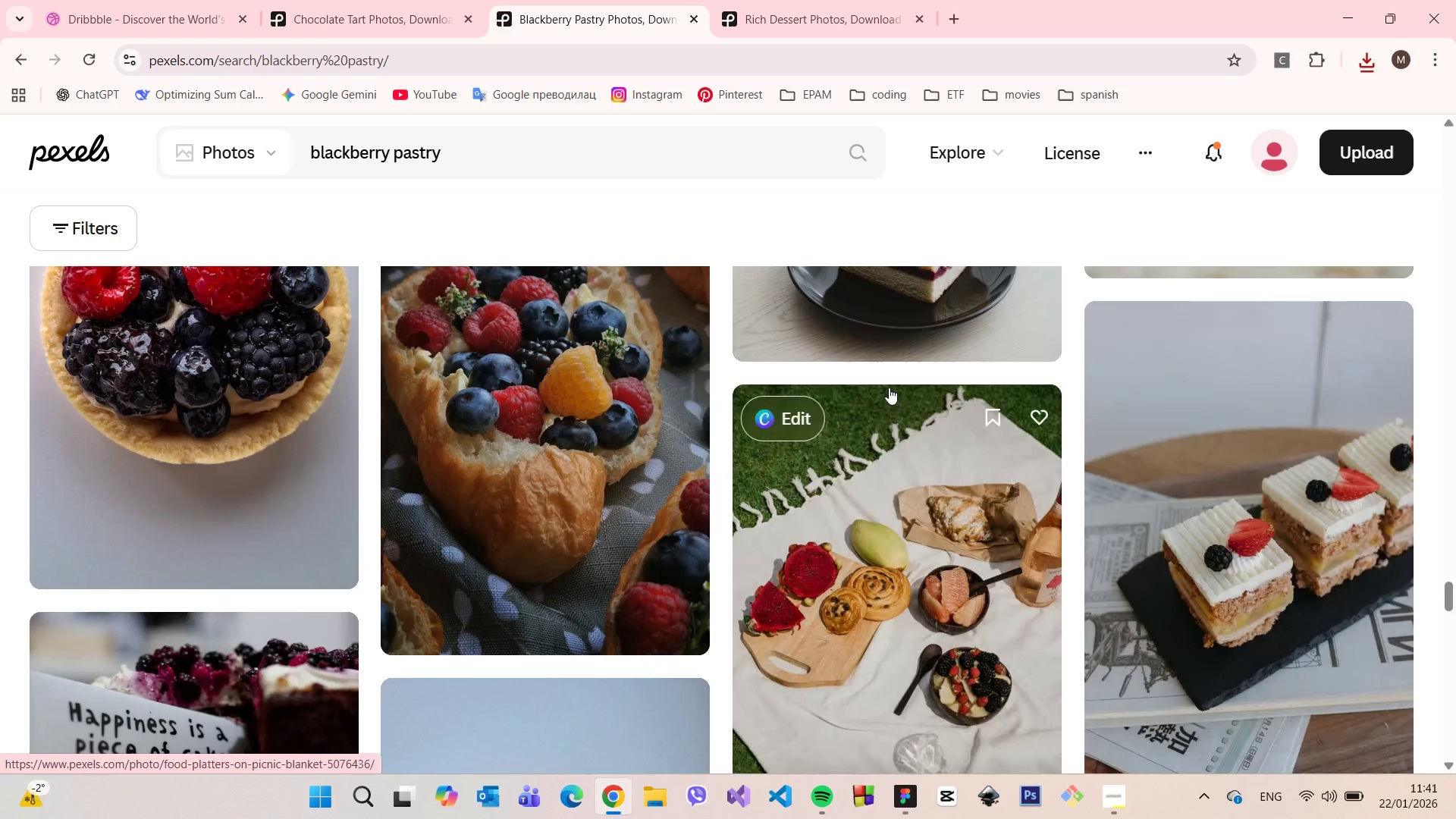 
scroll: coordinate [889, 388], scroll_direction: up, amount: 4.0
 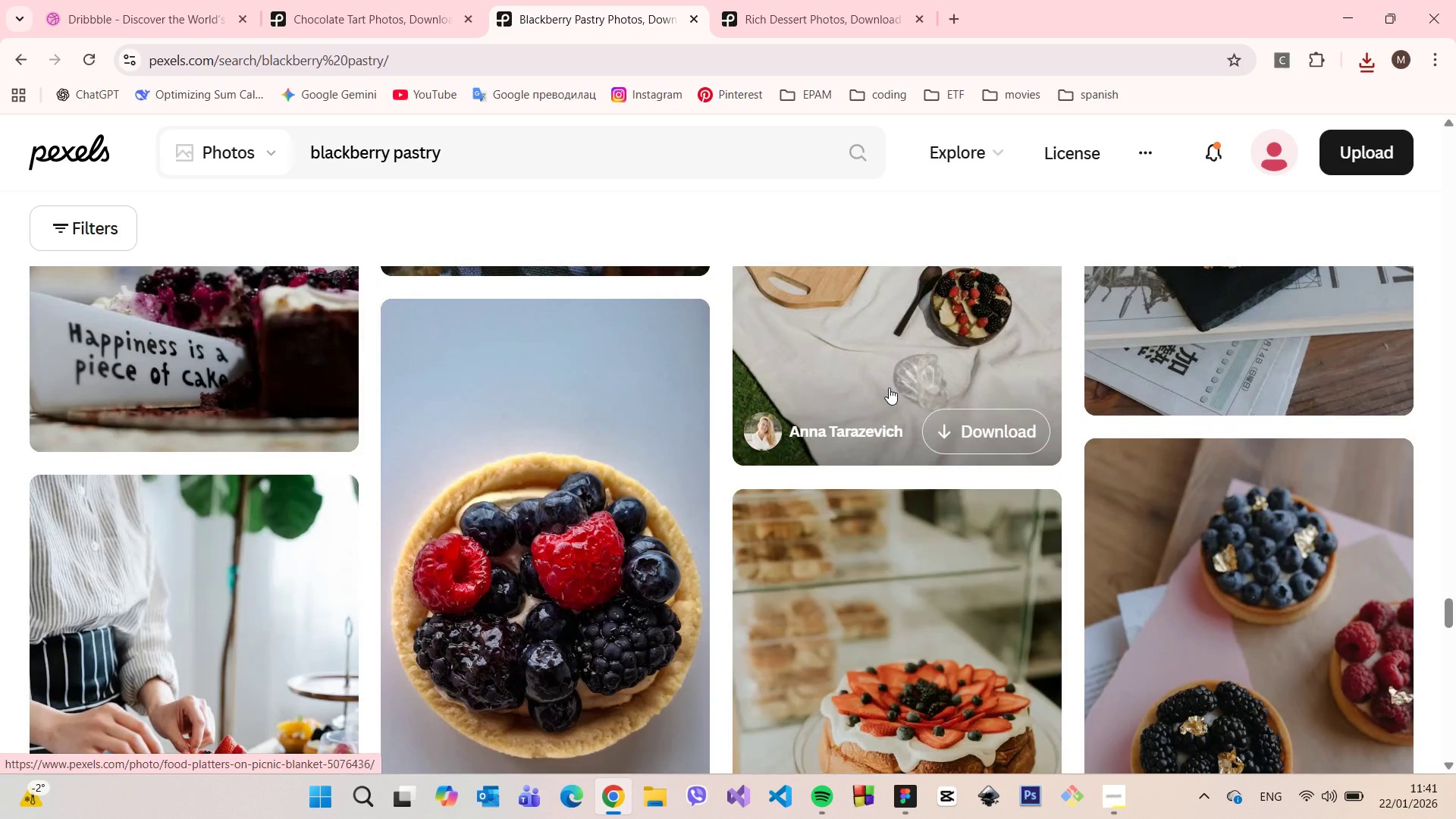 
scroll: coordinate [889, 388], scroll_direction: down, amount: 6.0
 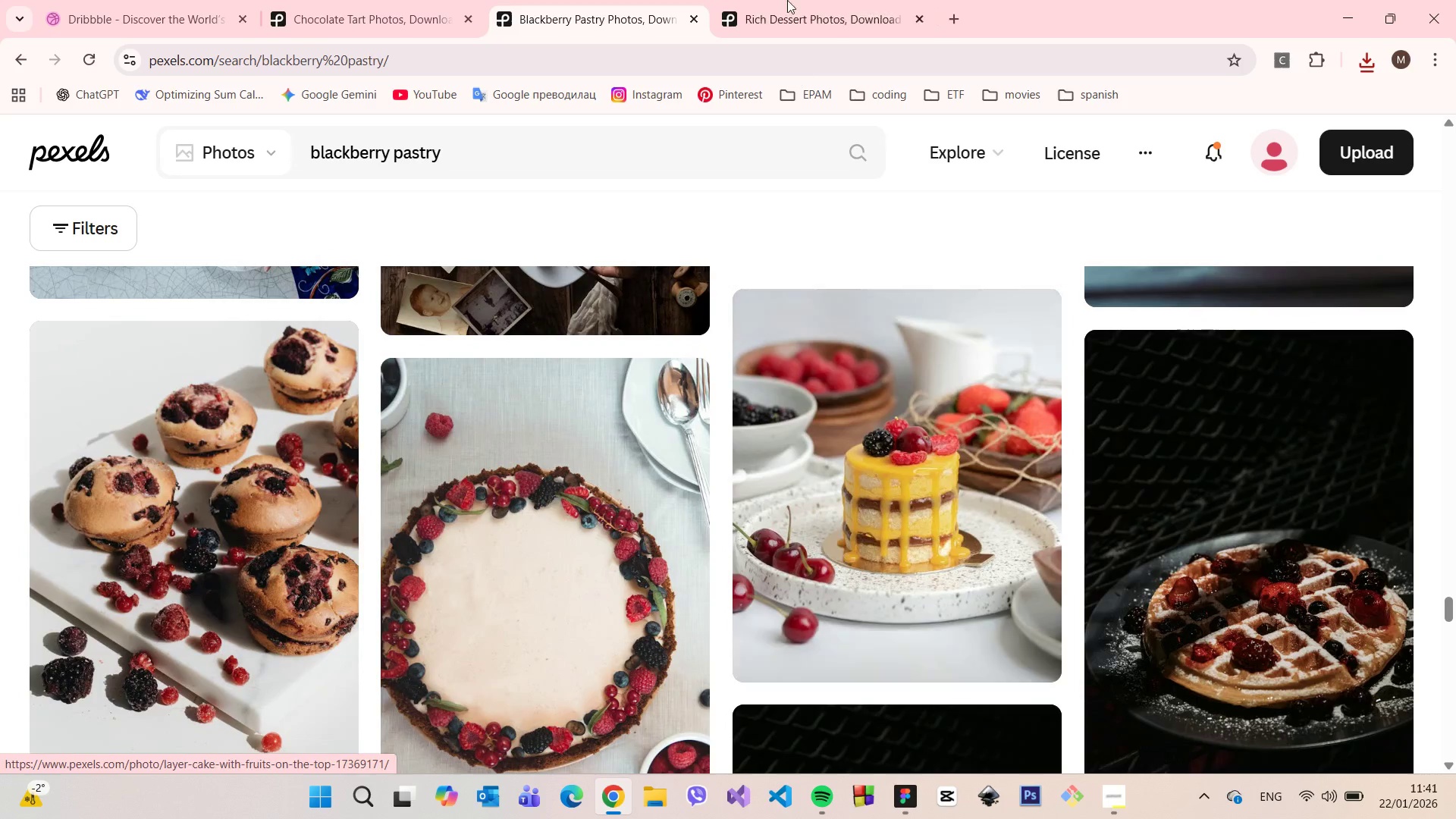 
left_click([429, 0])
 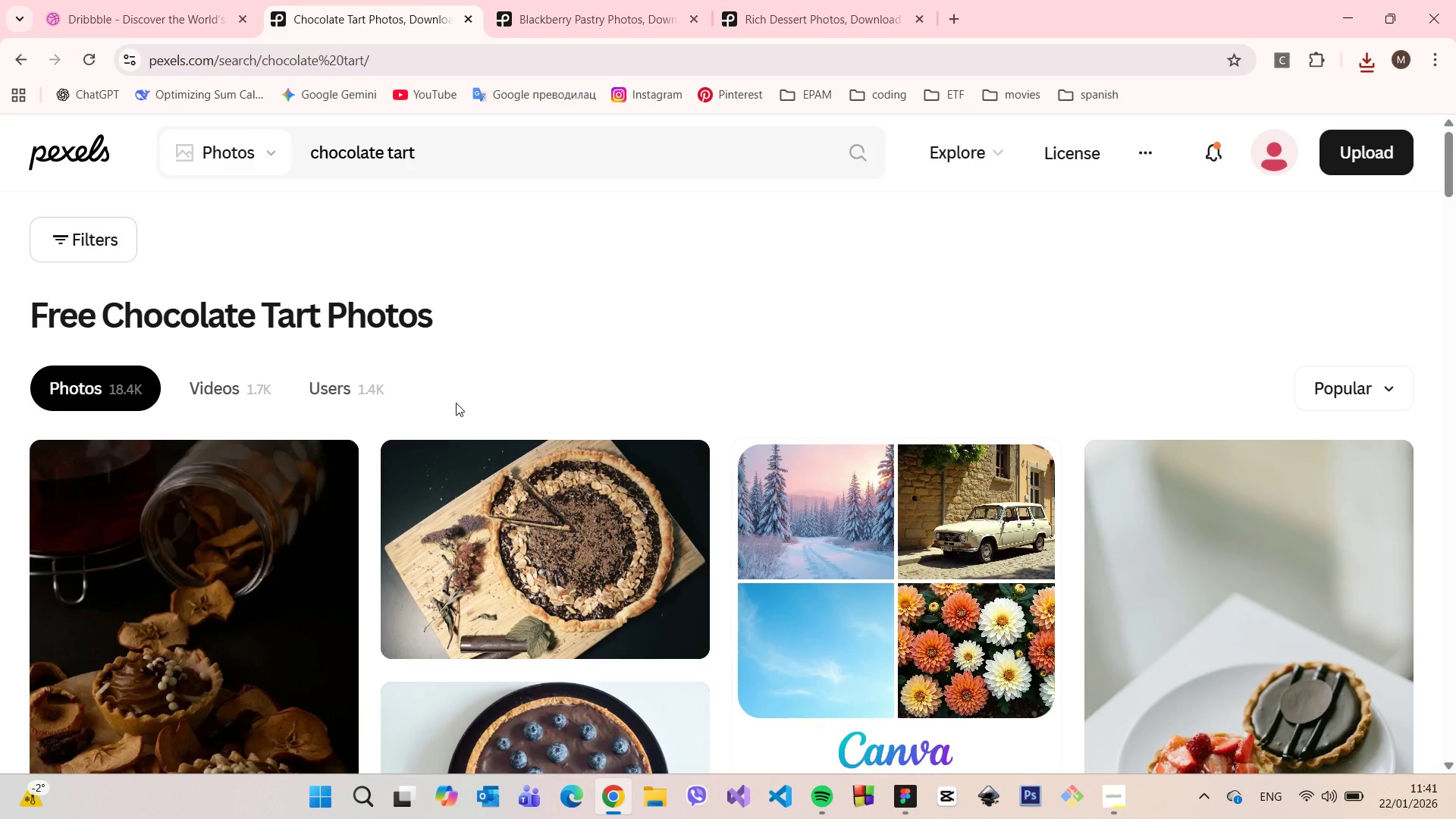 
scroll: coordinate [715, 406], scroll_direction: down, amount: 21.0
 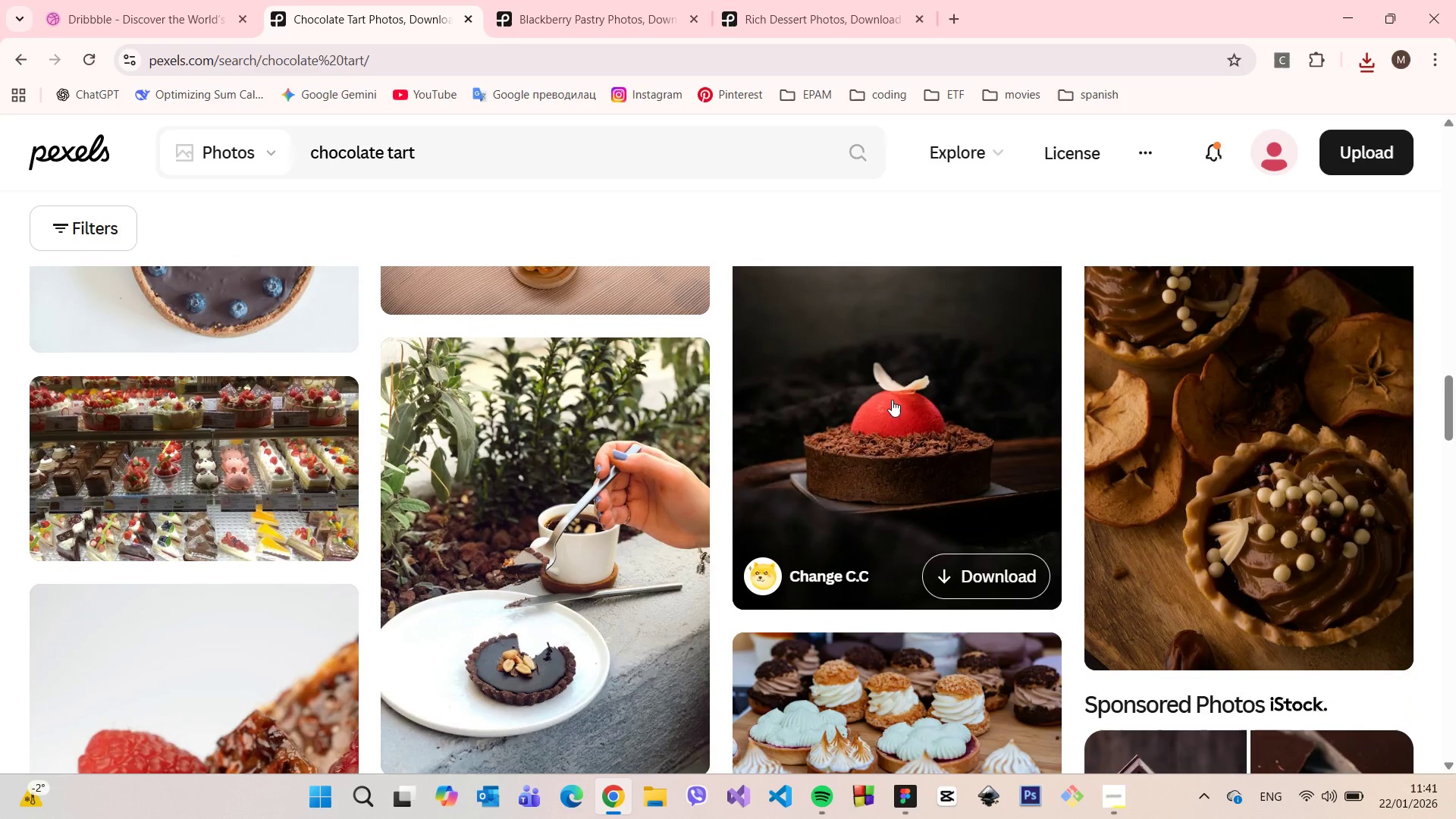 
scroll: coordinate [1003, 401], scroll_direction: down, amount: 7.0
 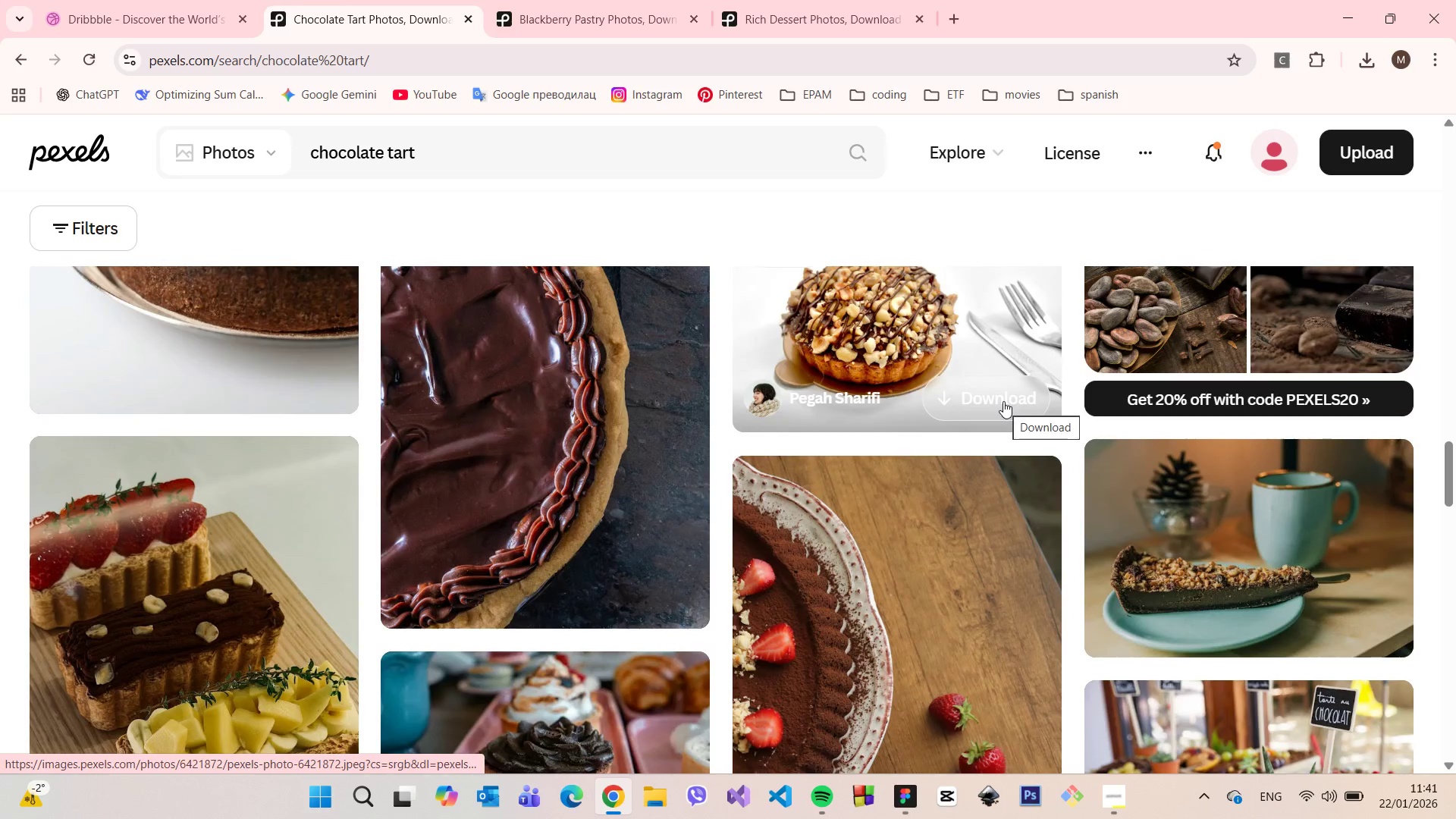 
scroll: coordinate [1003, 401], scroll_direction: up, amount: 1.0
 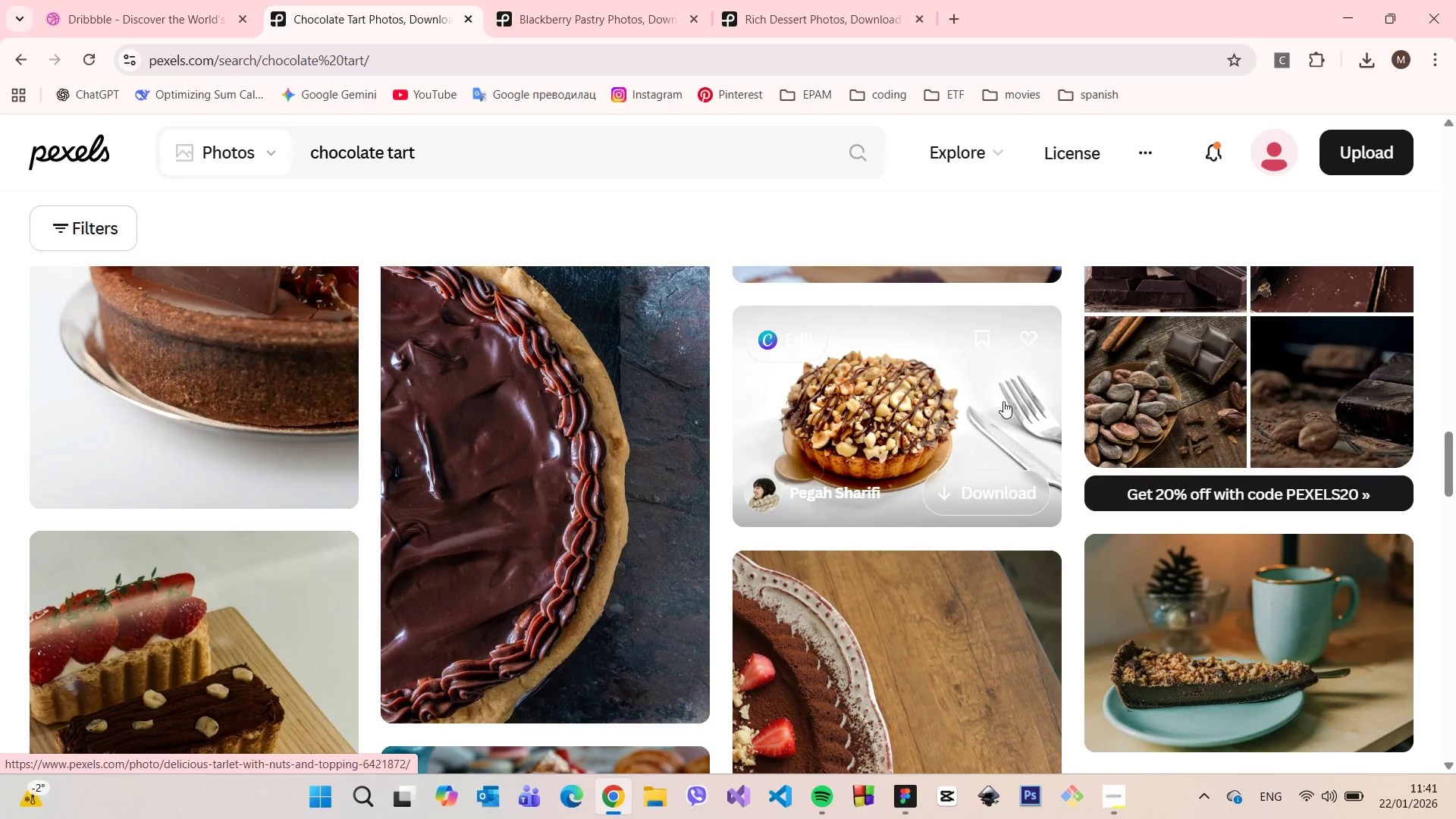 
scroll: coordinate [1199, 481], scroll_direction: down, amount: 9.0
 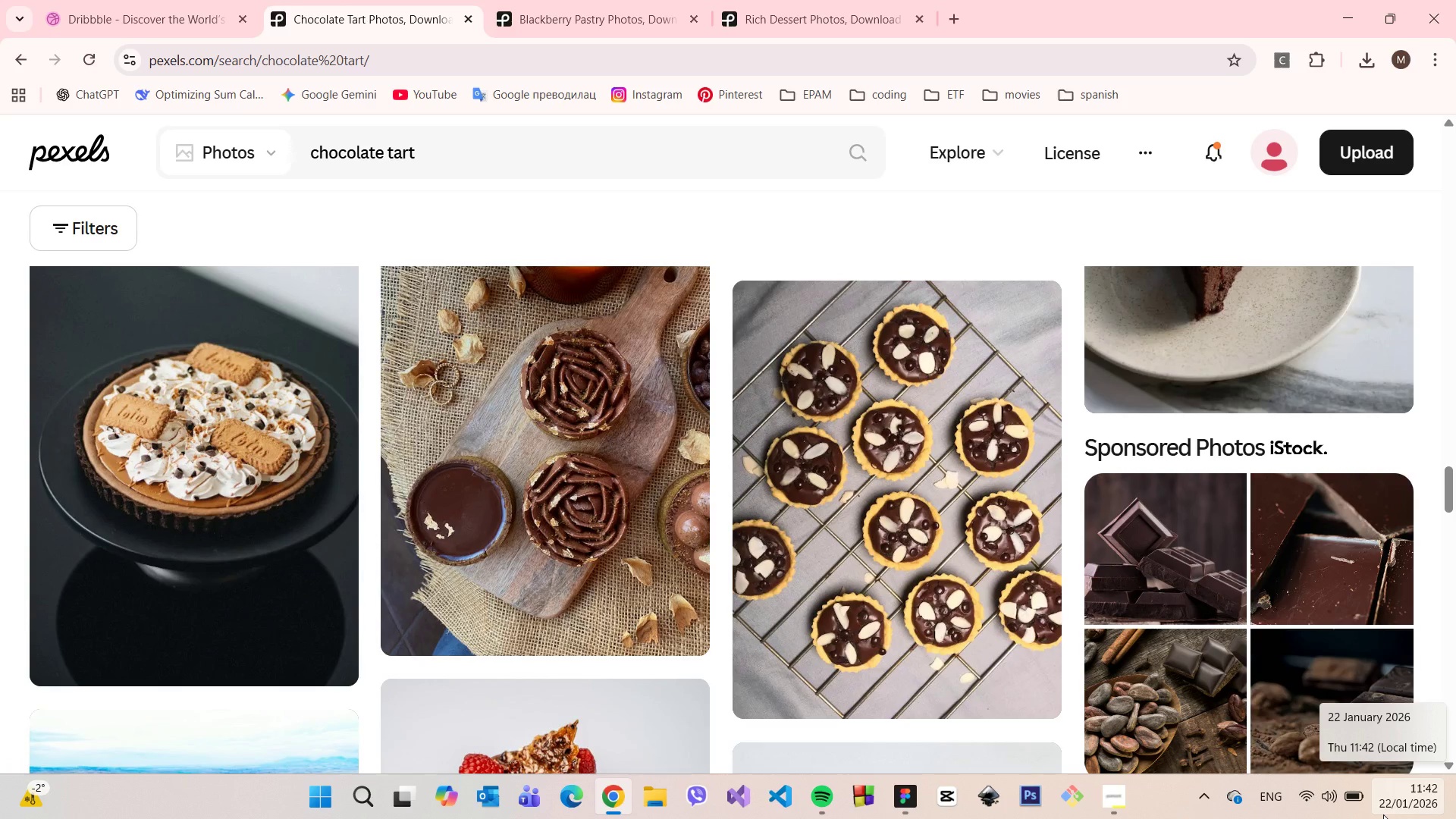 
wait(5.52)
 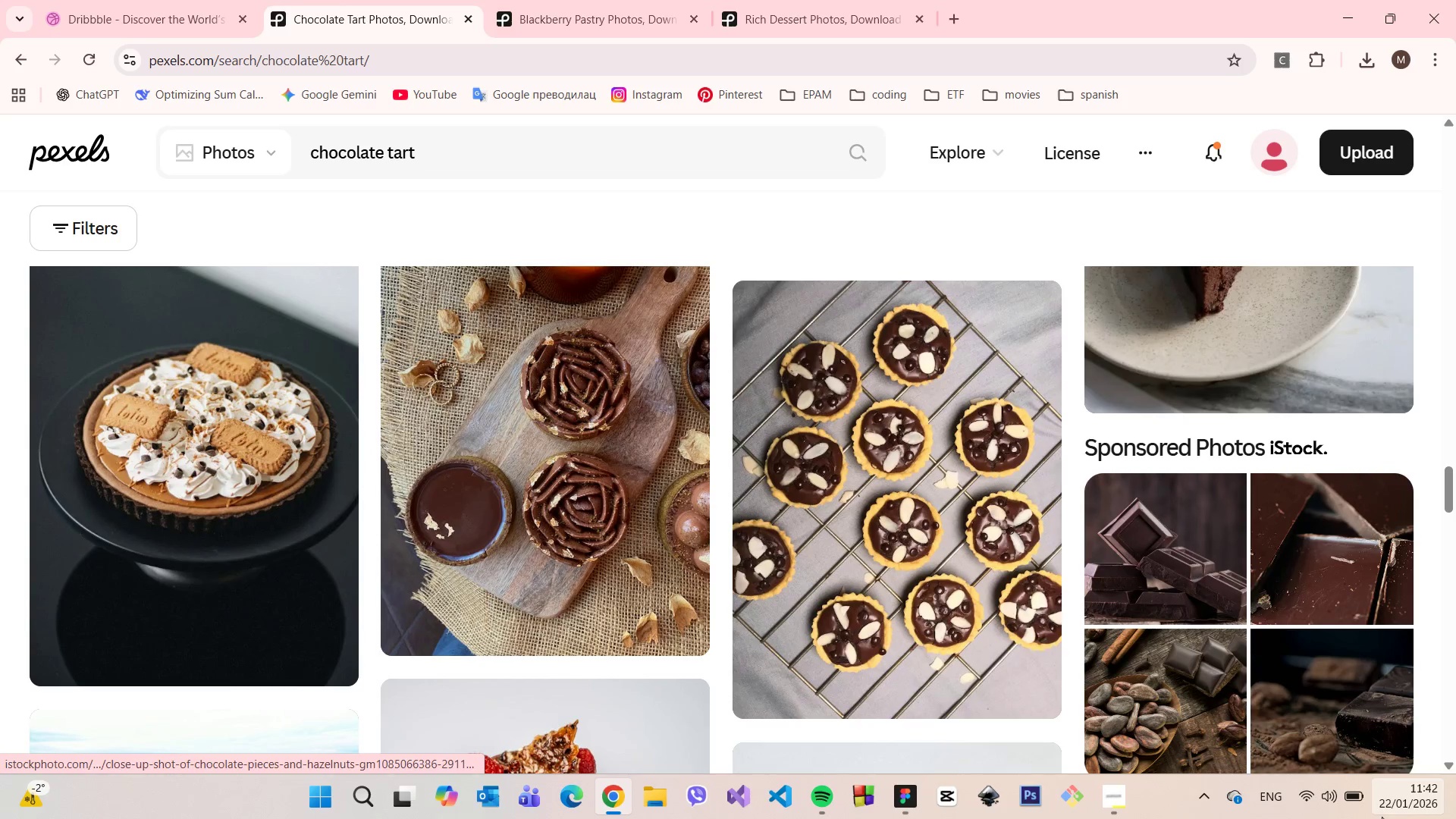 
scroll: coordinate [1383, 814], scroll_direction: down, amount: 5.0
 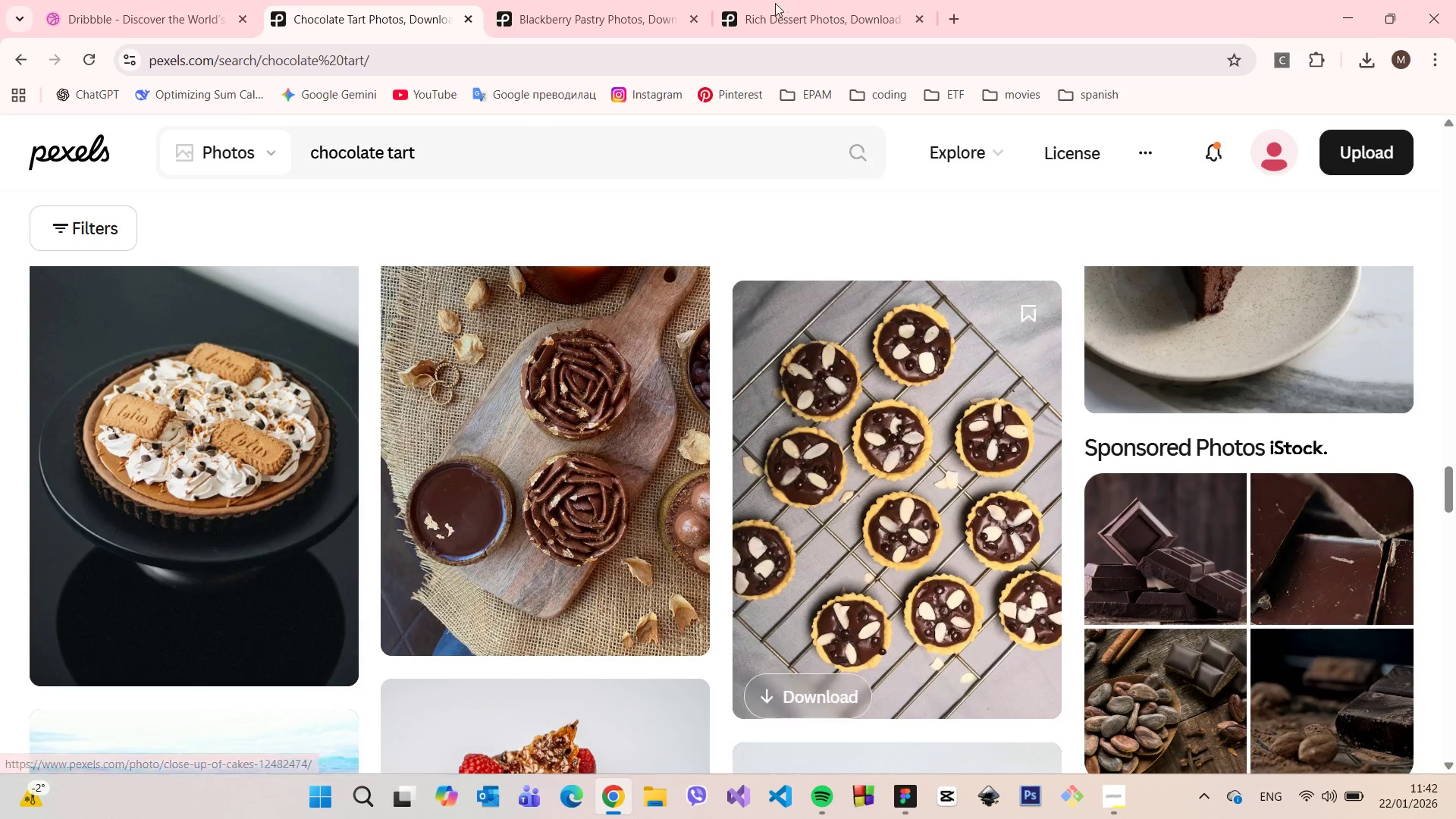 
wait(6.47)
 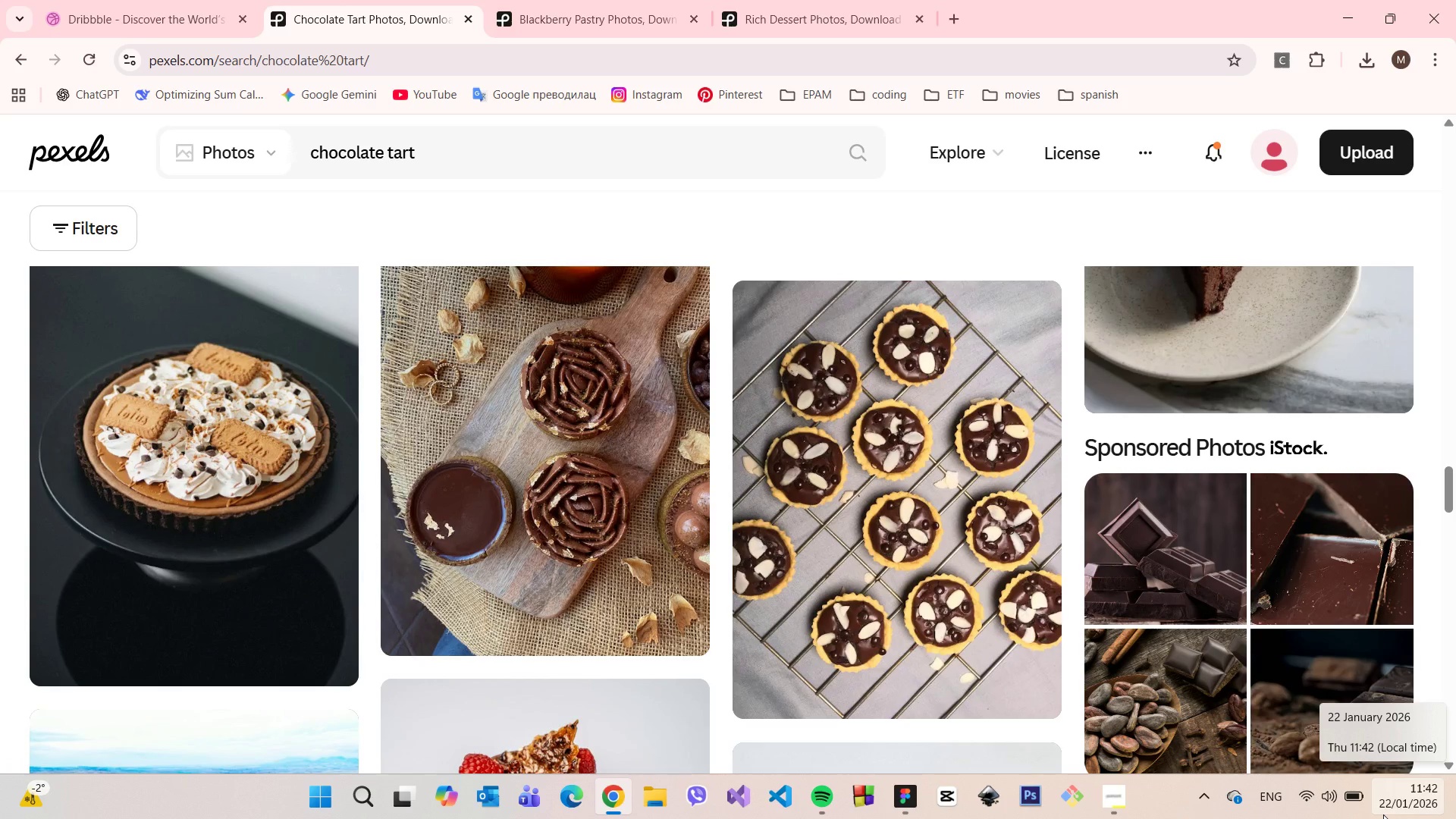 
scroll: coordinate [724, 495], scroll_direction: down, amount: 18.0
 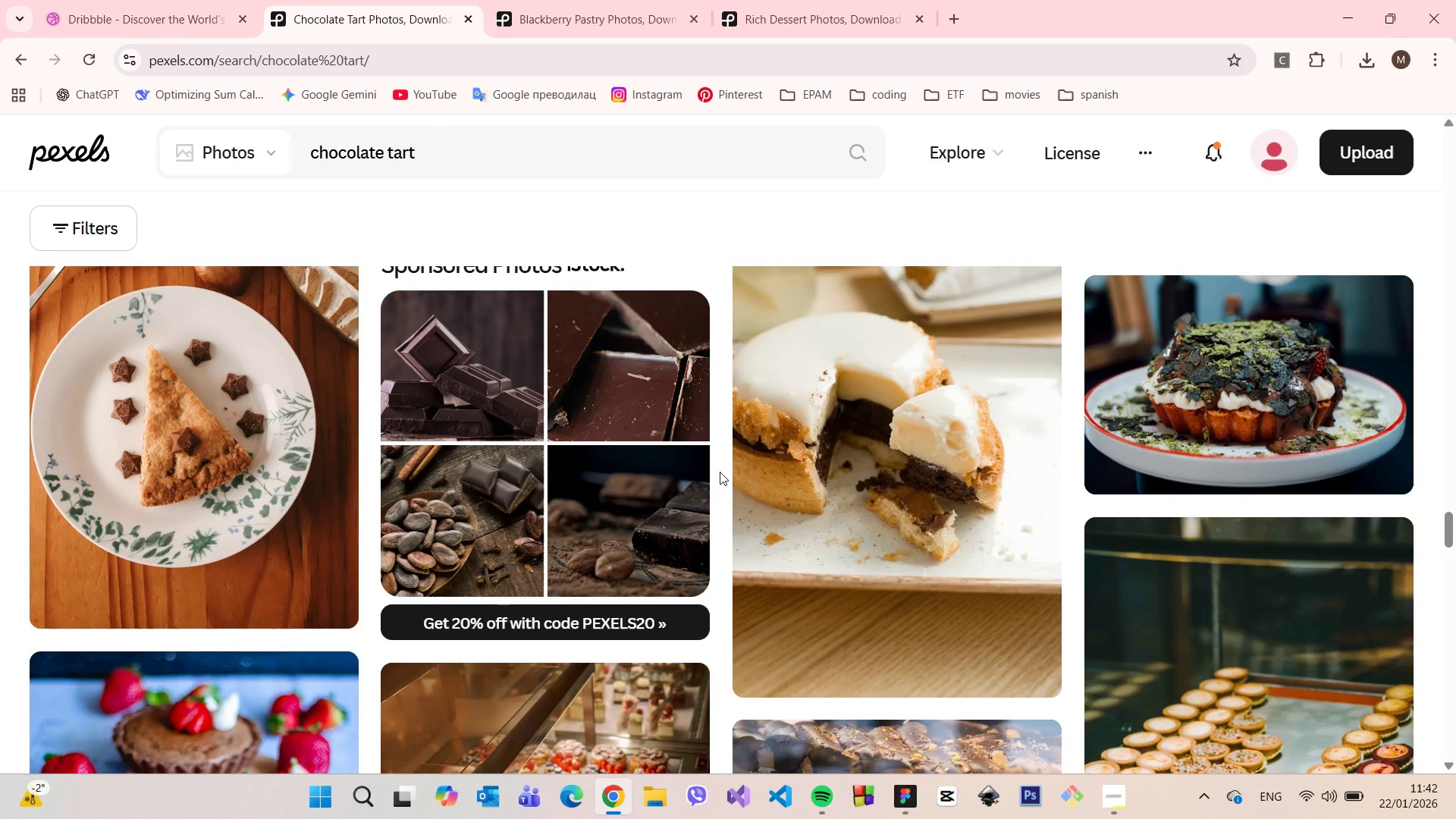 
wait(11.05)
 